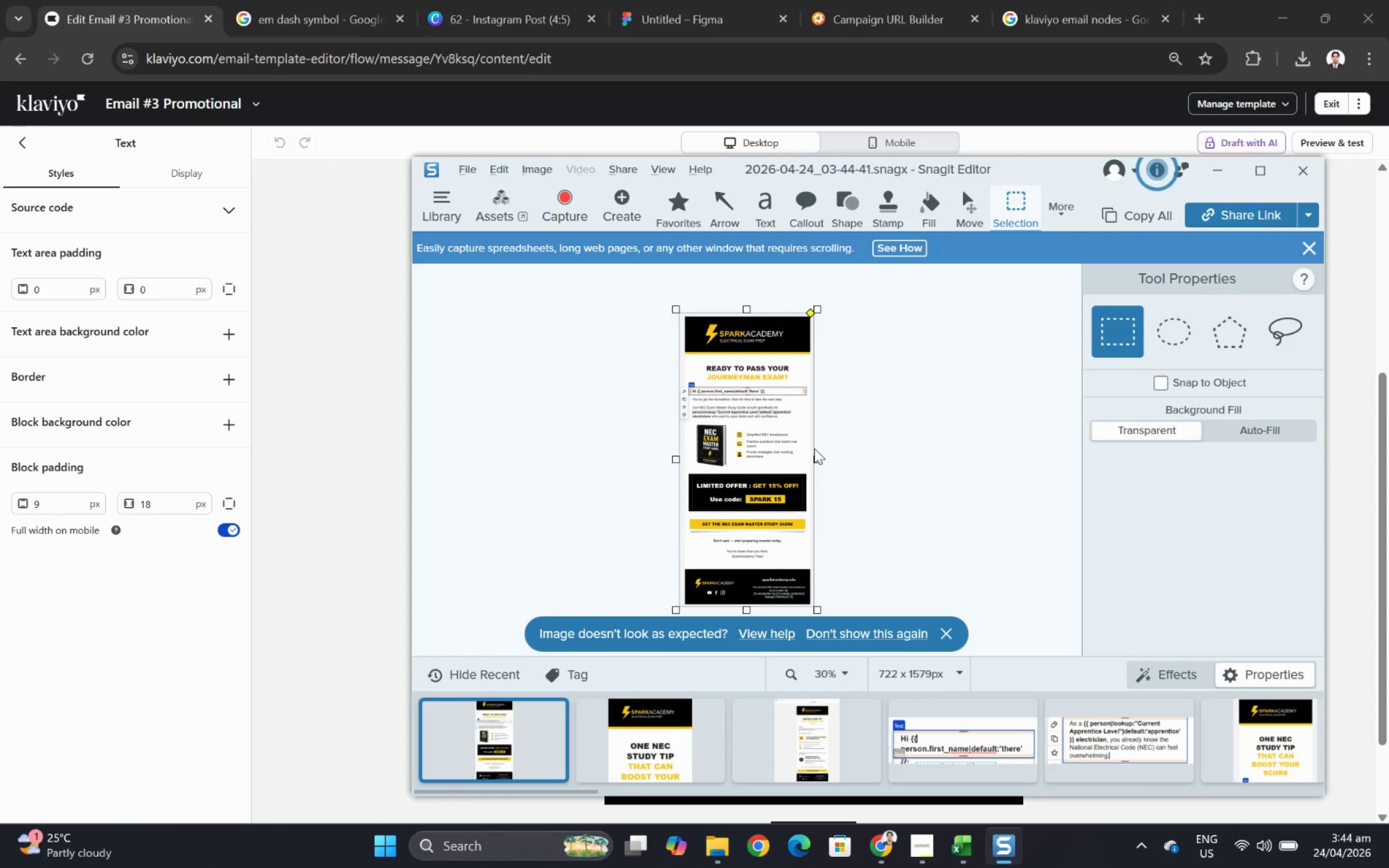 
key(Control+C)
 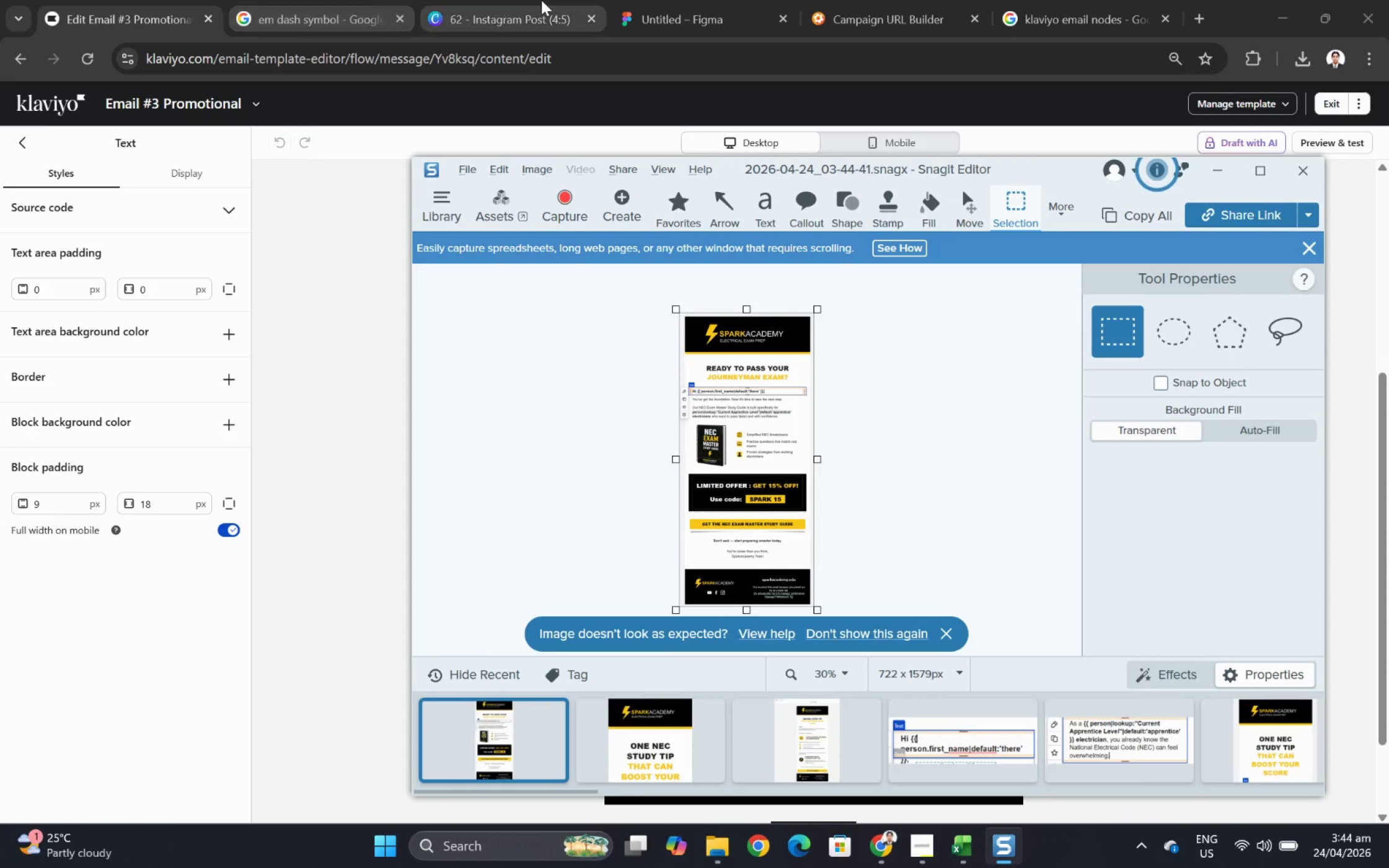 
wait(5.6)
 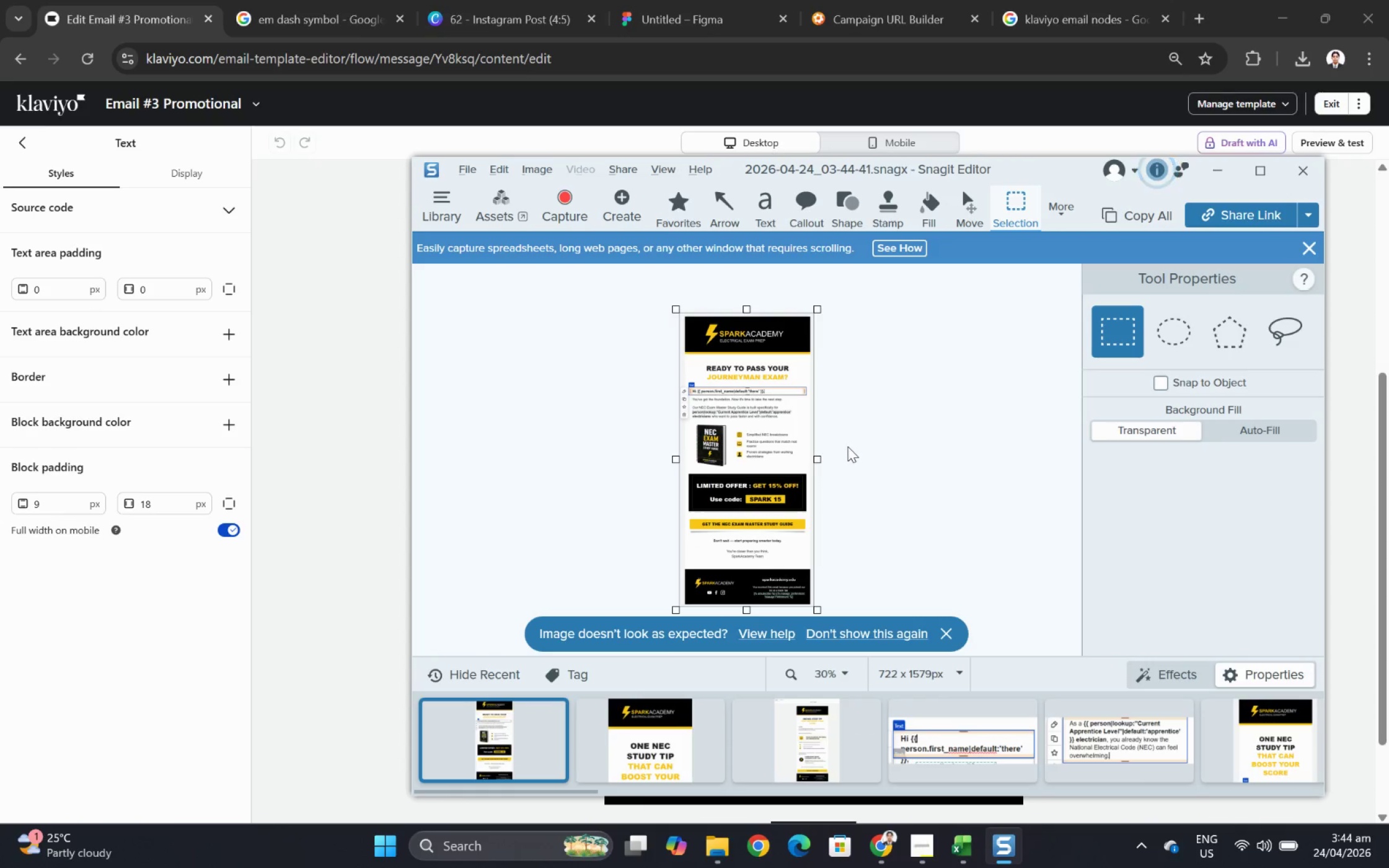 
left_click([774, 1])
 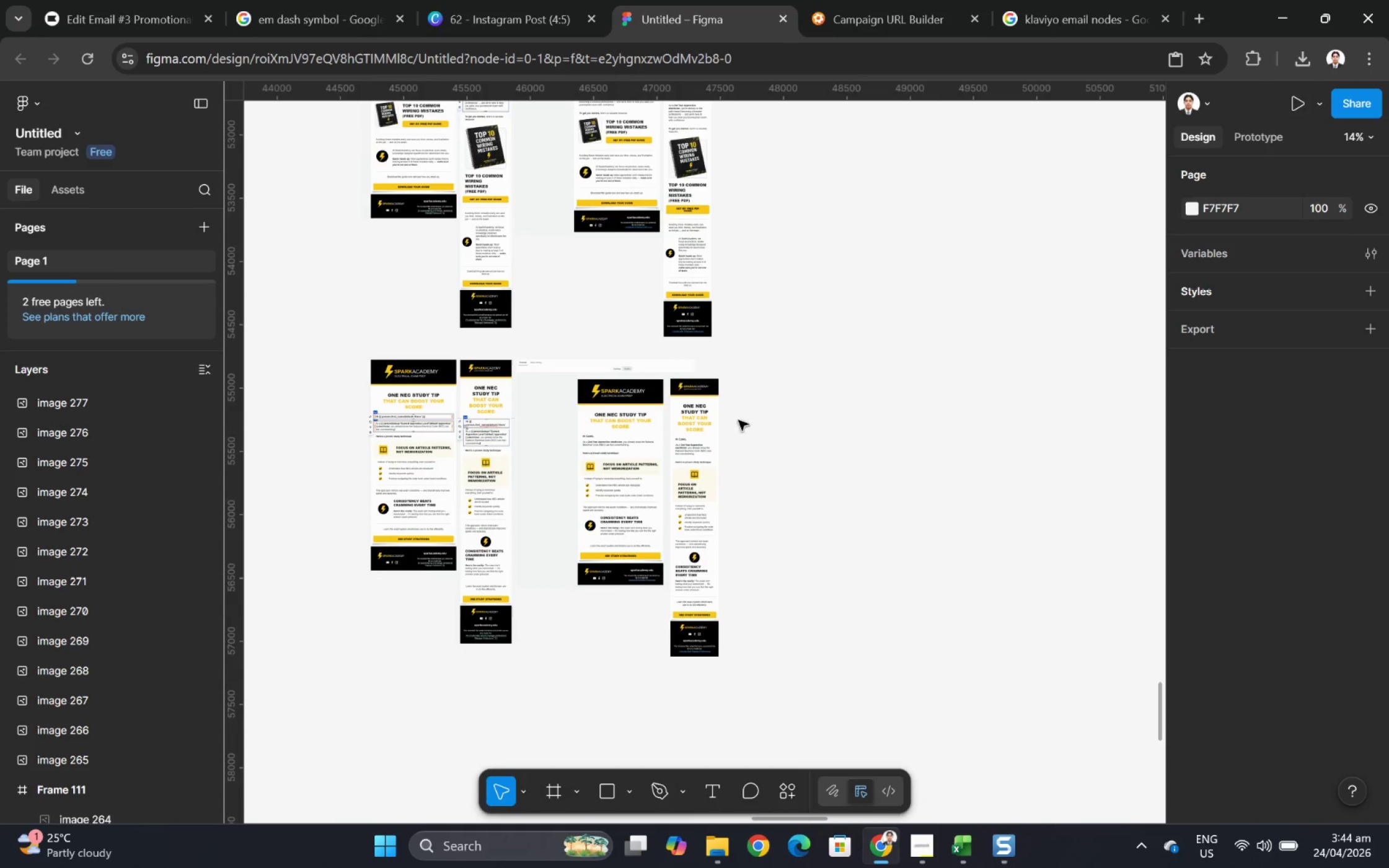 
scroll: coordinate [734, 465], scroll_direction: down, amount: 4.0
 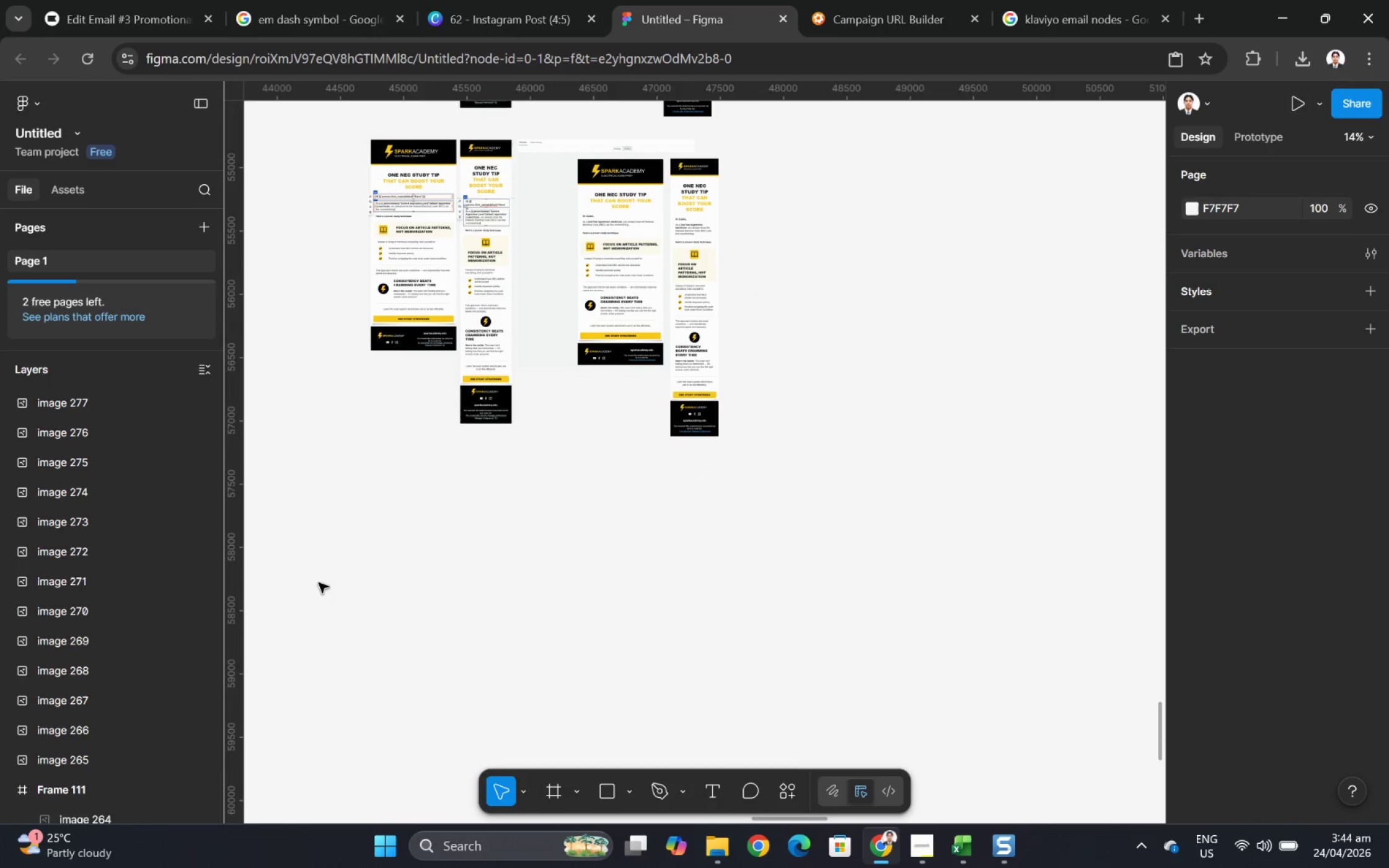 
hold_key(key=ControlLeft, duration=0.55)
scroll: coordinate [317, 579], scroll_direction: up, amount: 6.0
 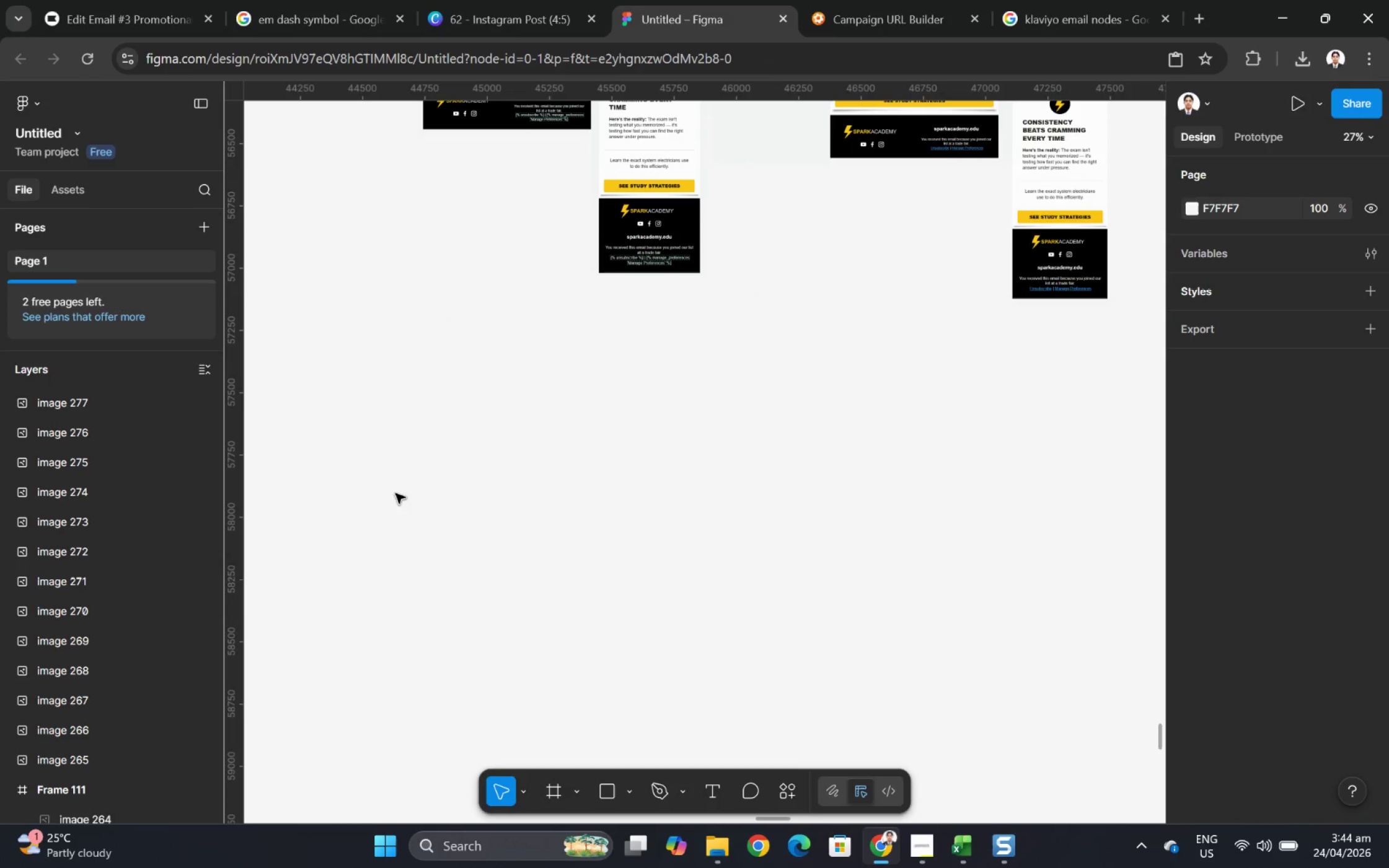 
key(Control+V)
 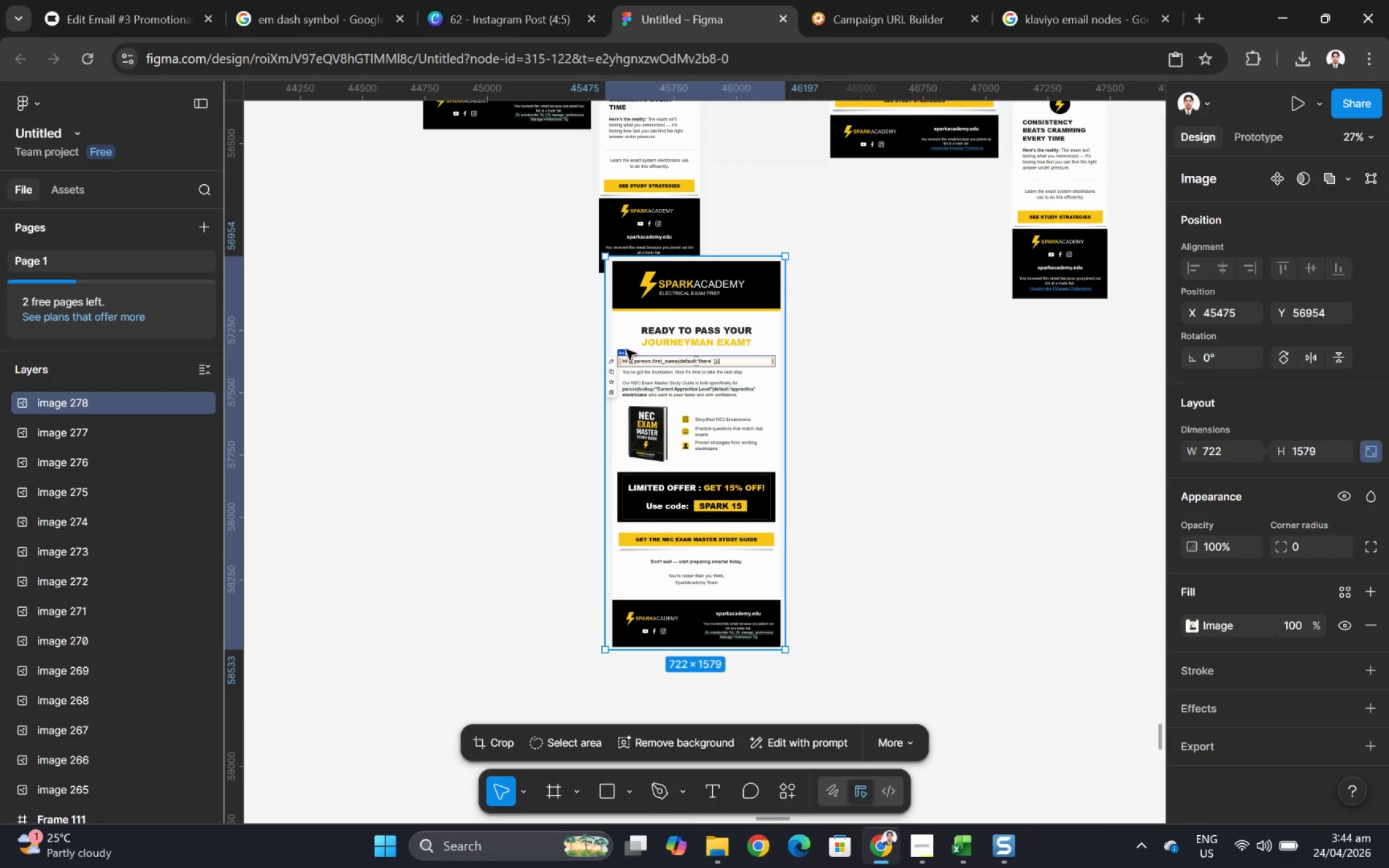 
left_click_drag(start_coordinate=[675, 346], to_coordinate=[487, 396])
 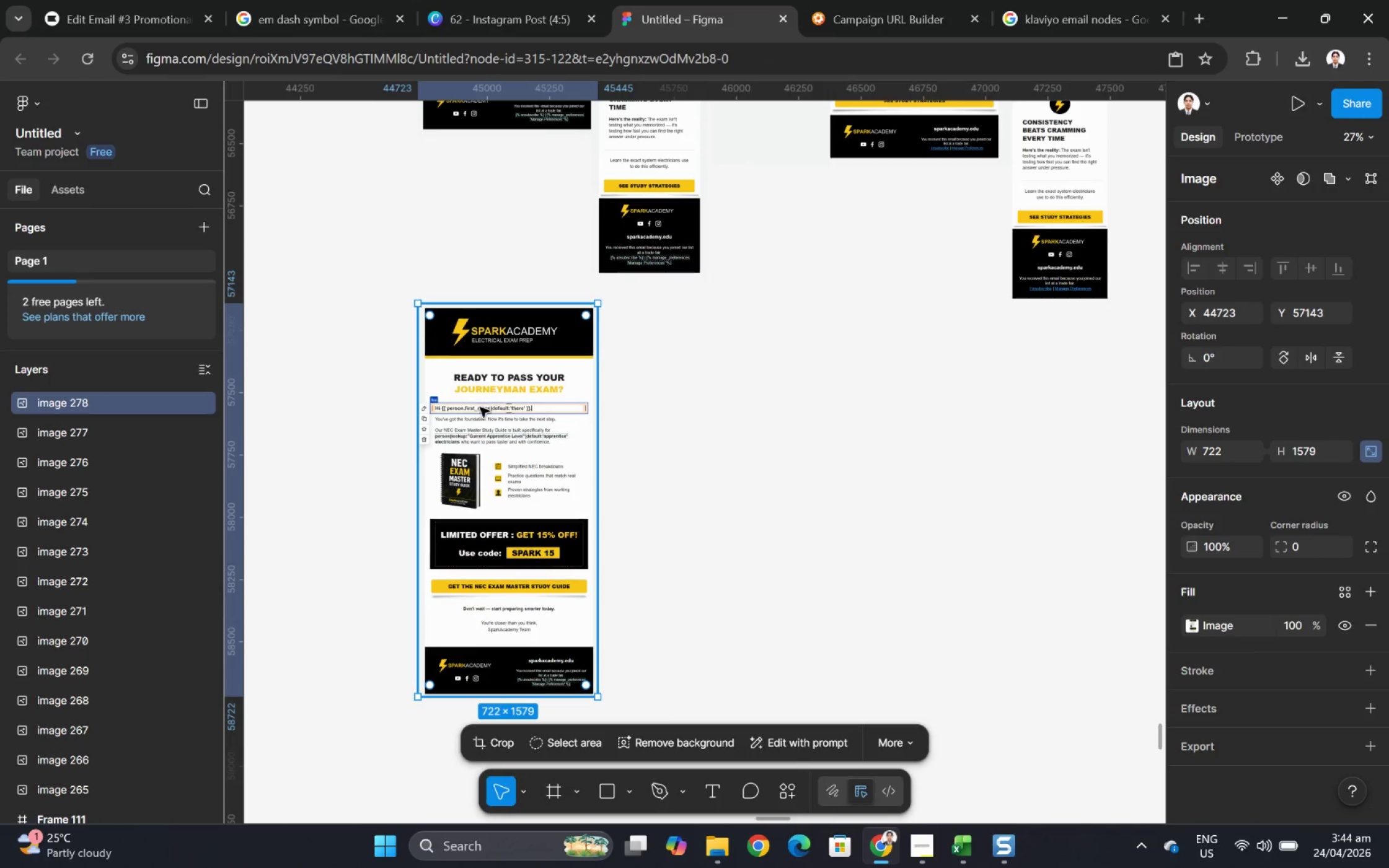 
hold_key(key=ControlLeft, duration=0.5)
scroll: coordinate [463, 450], scroll_direction: up, amount: 5.0
 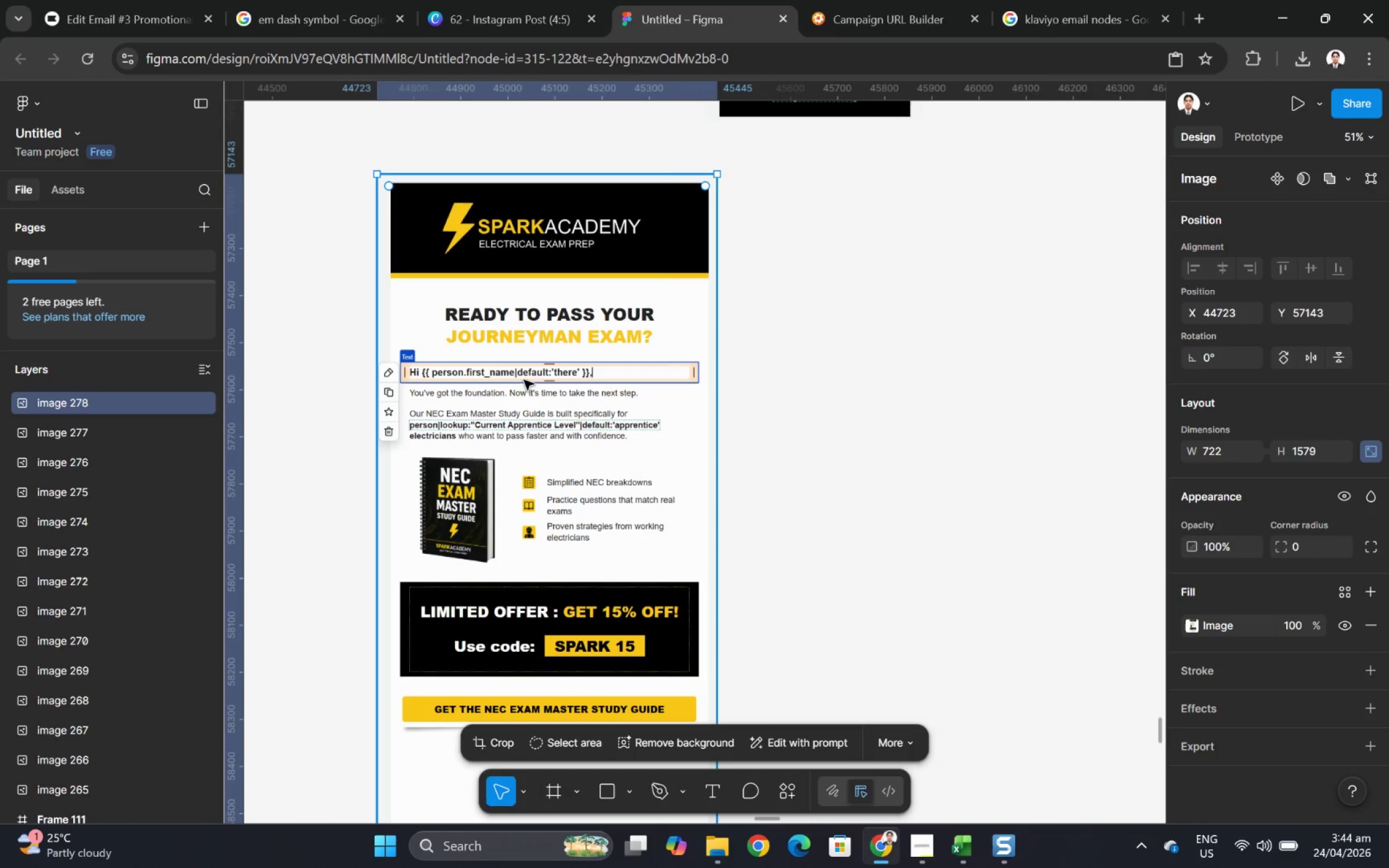 
left_click_drag(start_coordinate=[527, 377], to_coordinate=[529, 392])
 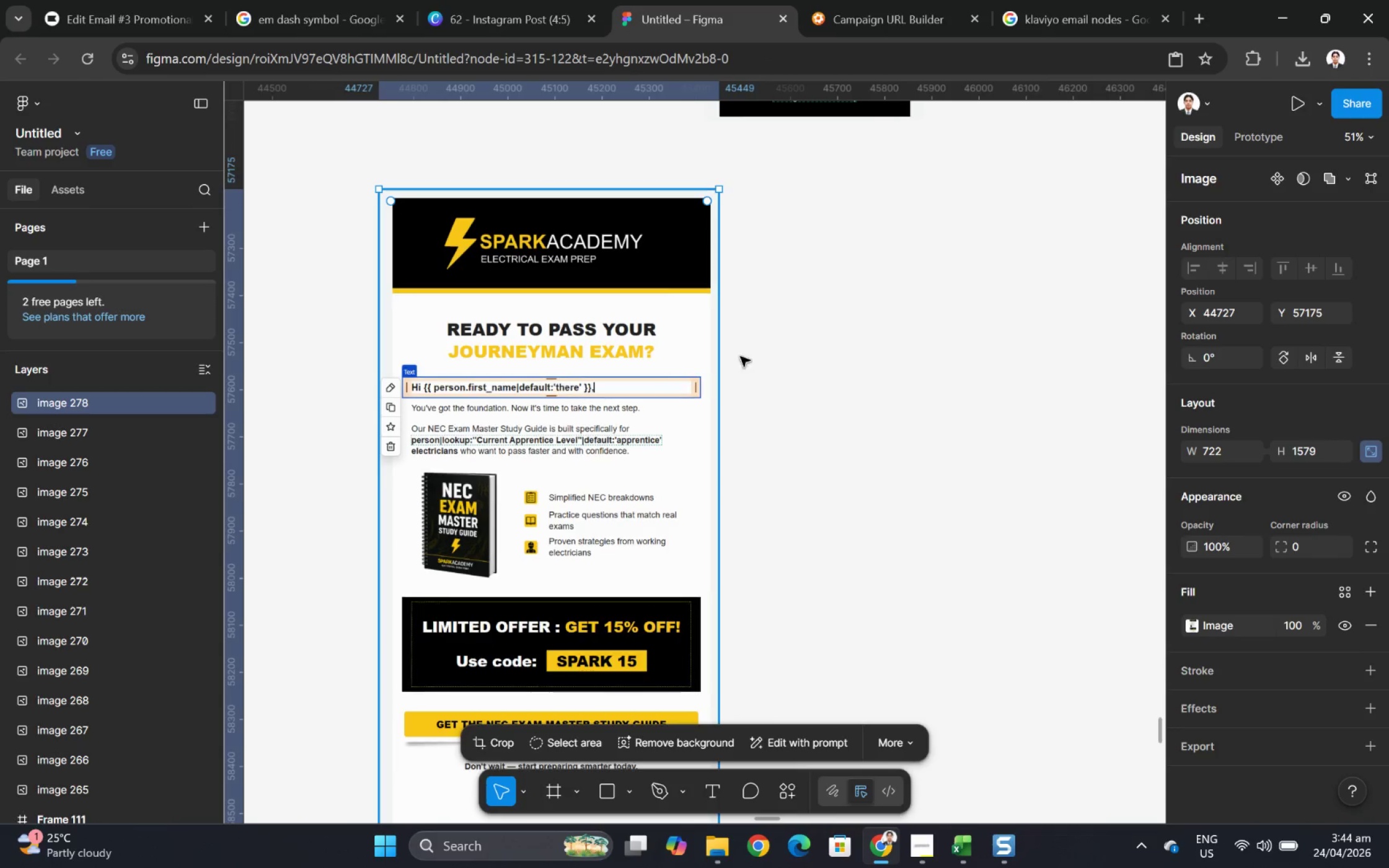 
left_click([744, 355])
 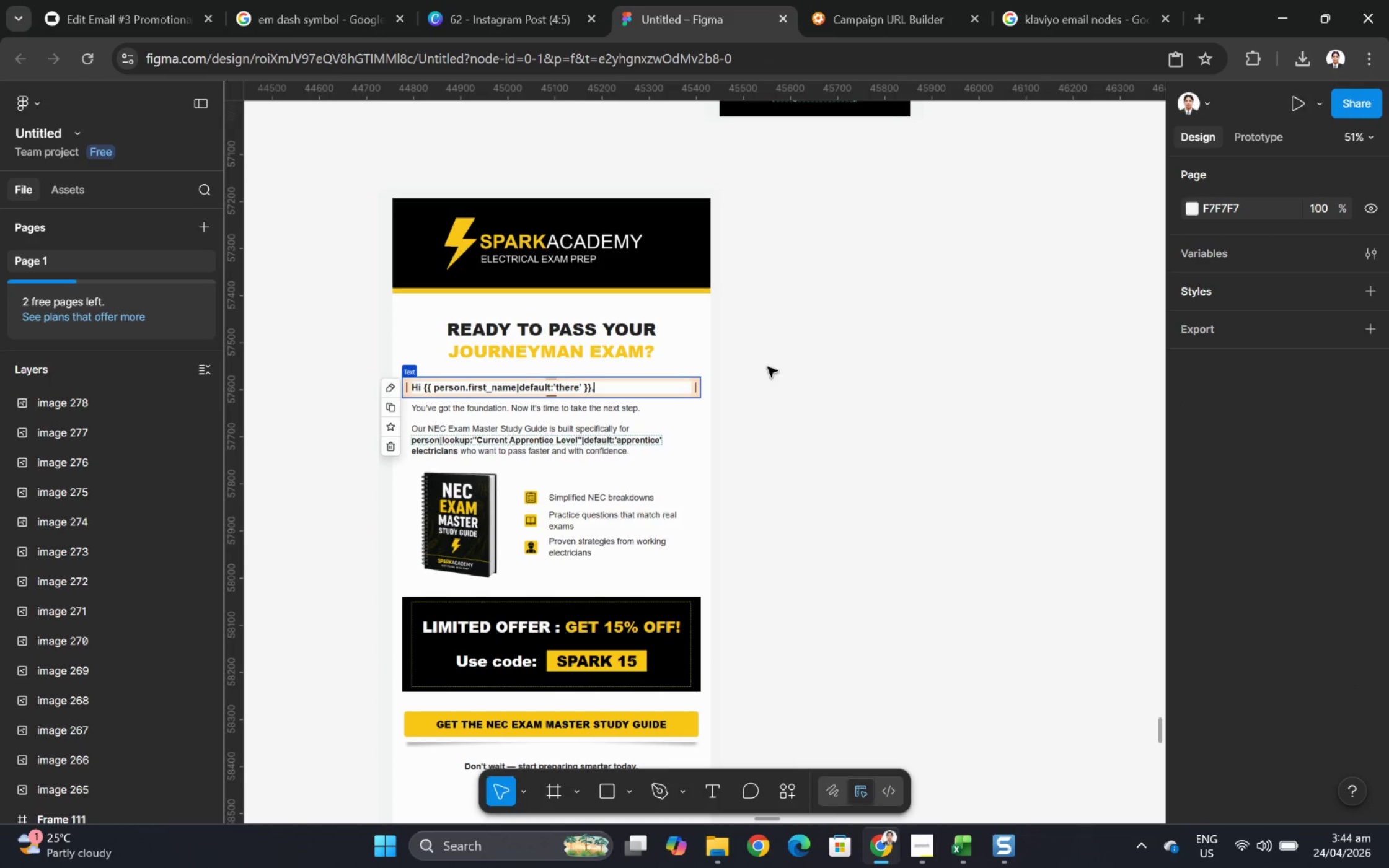 
left_click([816, 369])
 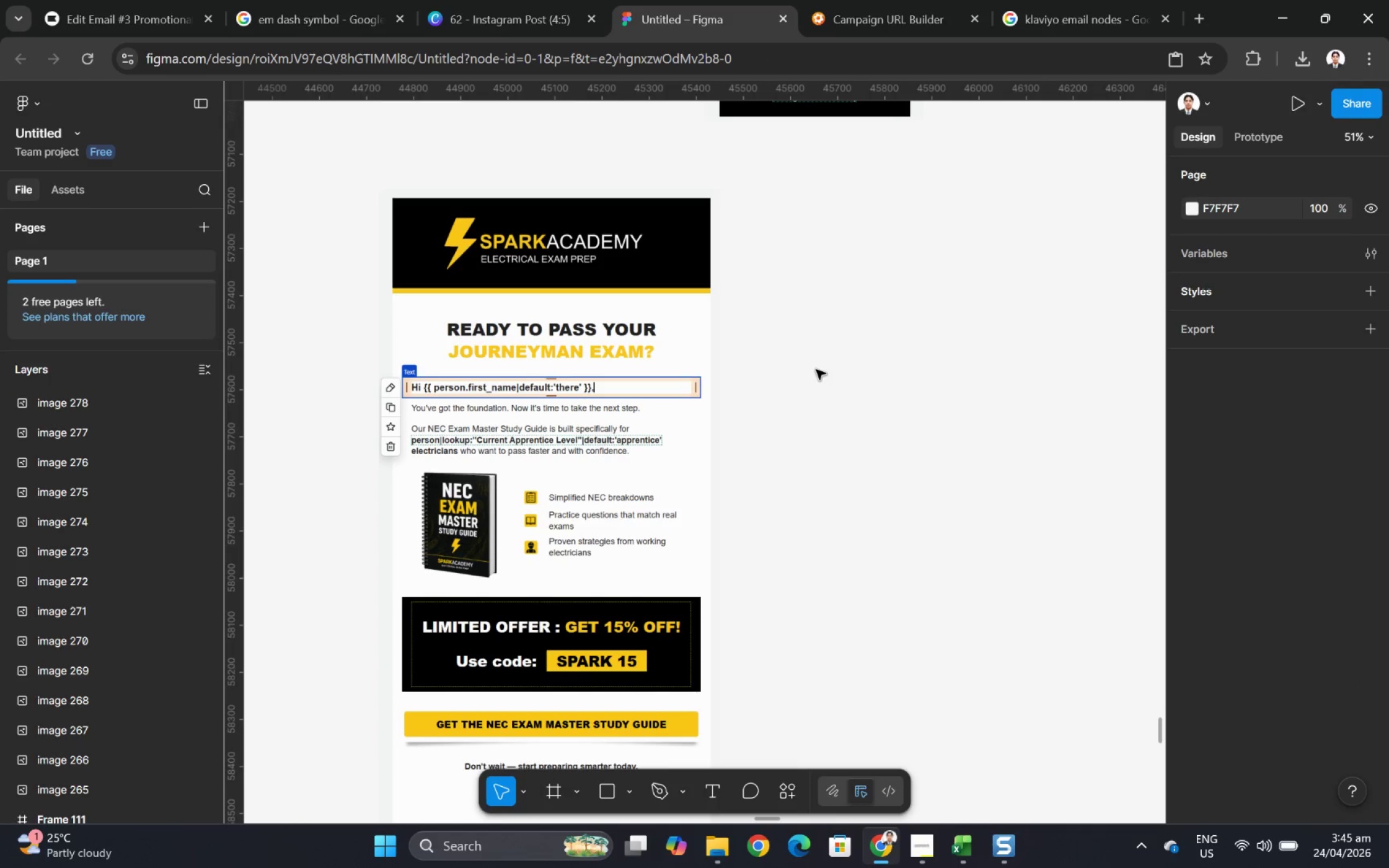 
hold_key(key=AltLeft, duration=0.43)
 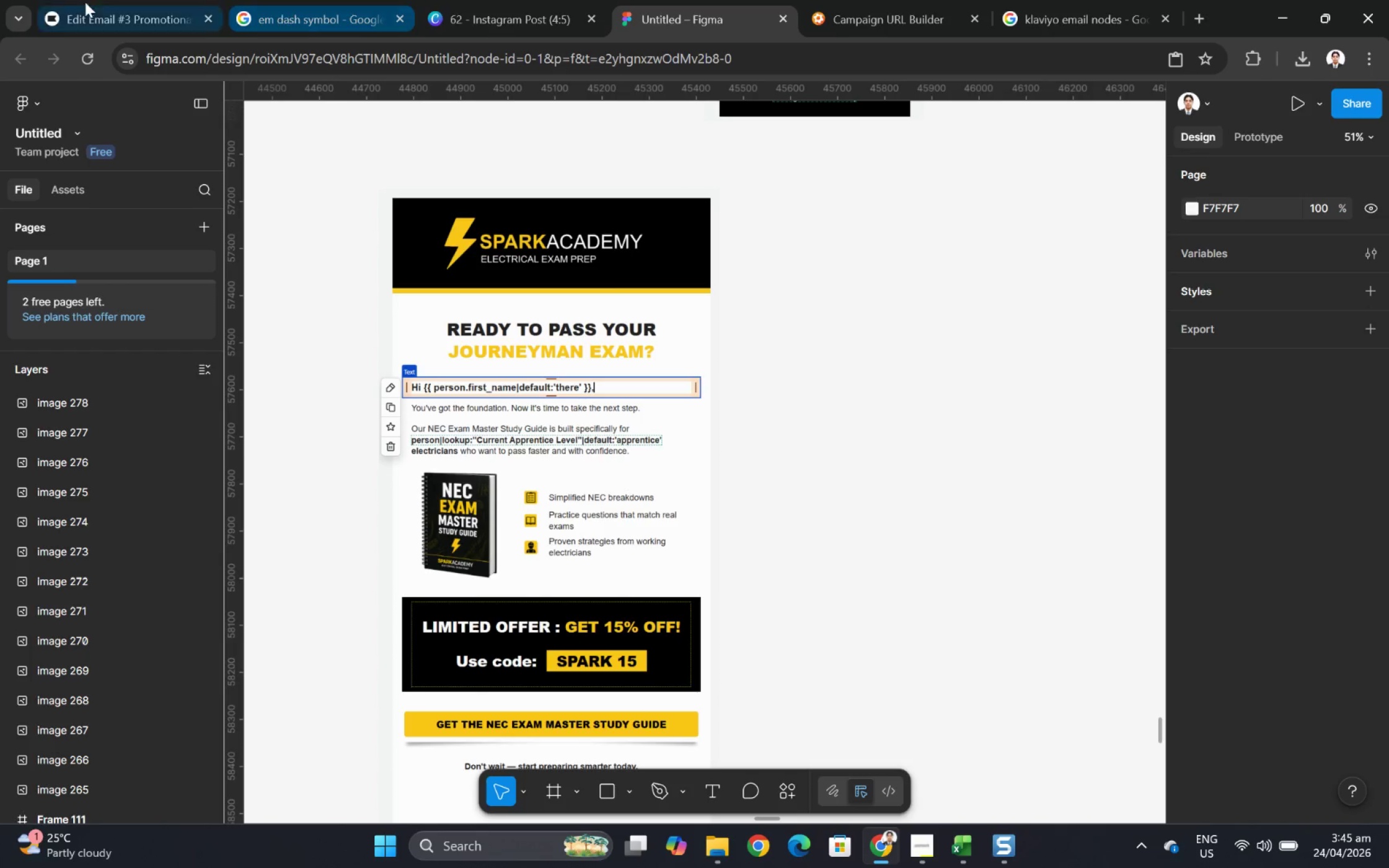 
left_click([70, 0])
 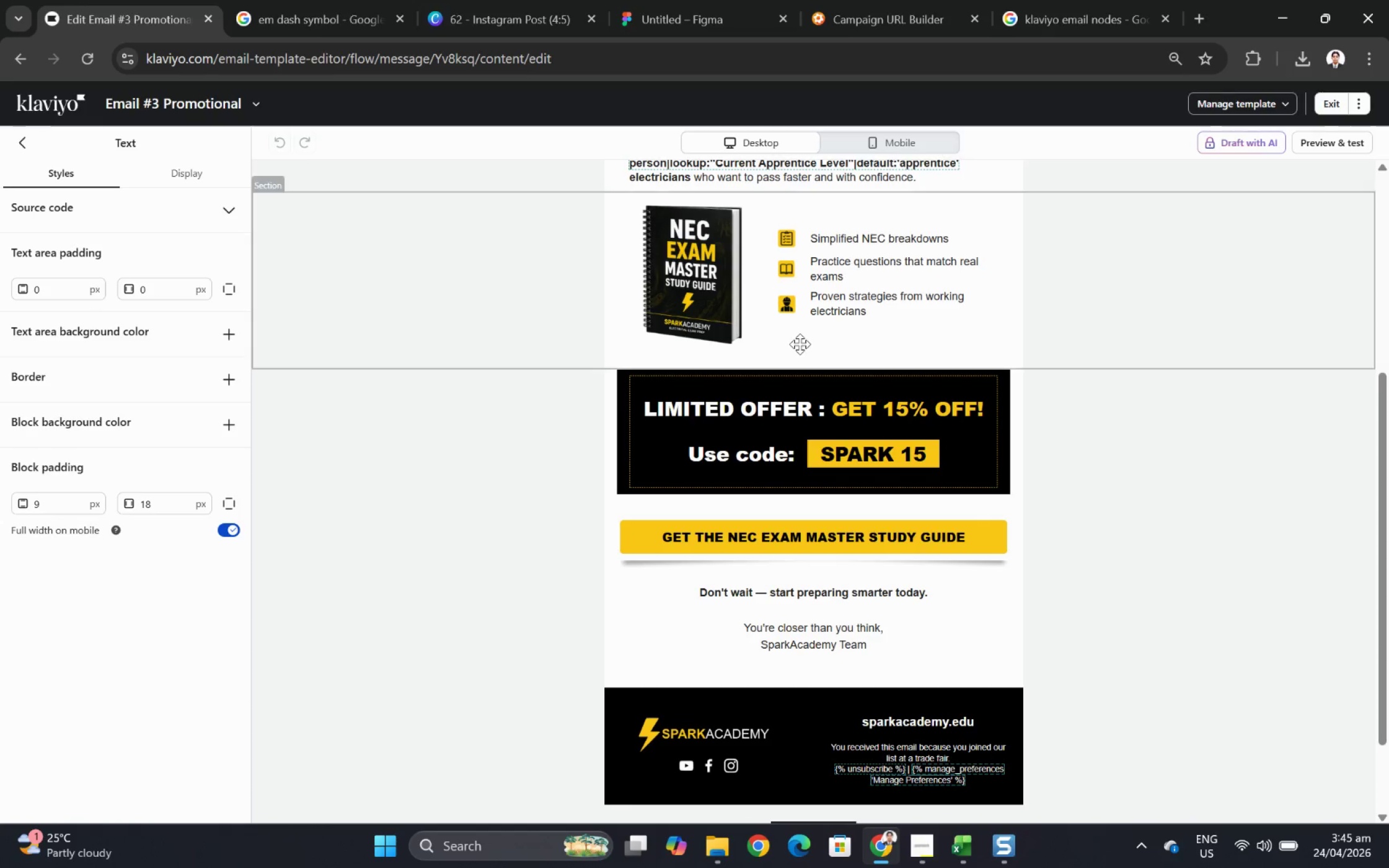 
hold_key(key=ControlLeft, duration=1.01)
scroll: coordinate [878, 460], scroll_direction: down, amount: 3.0
 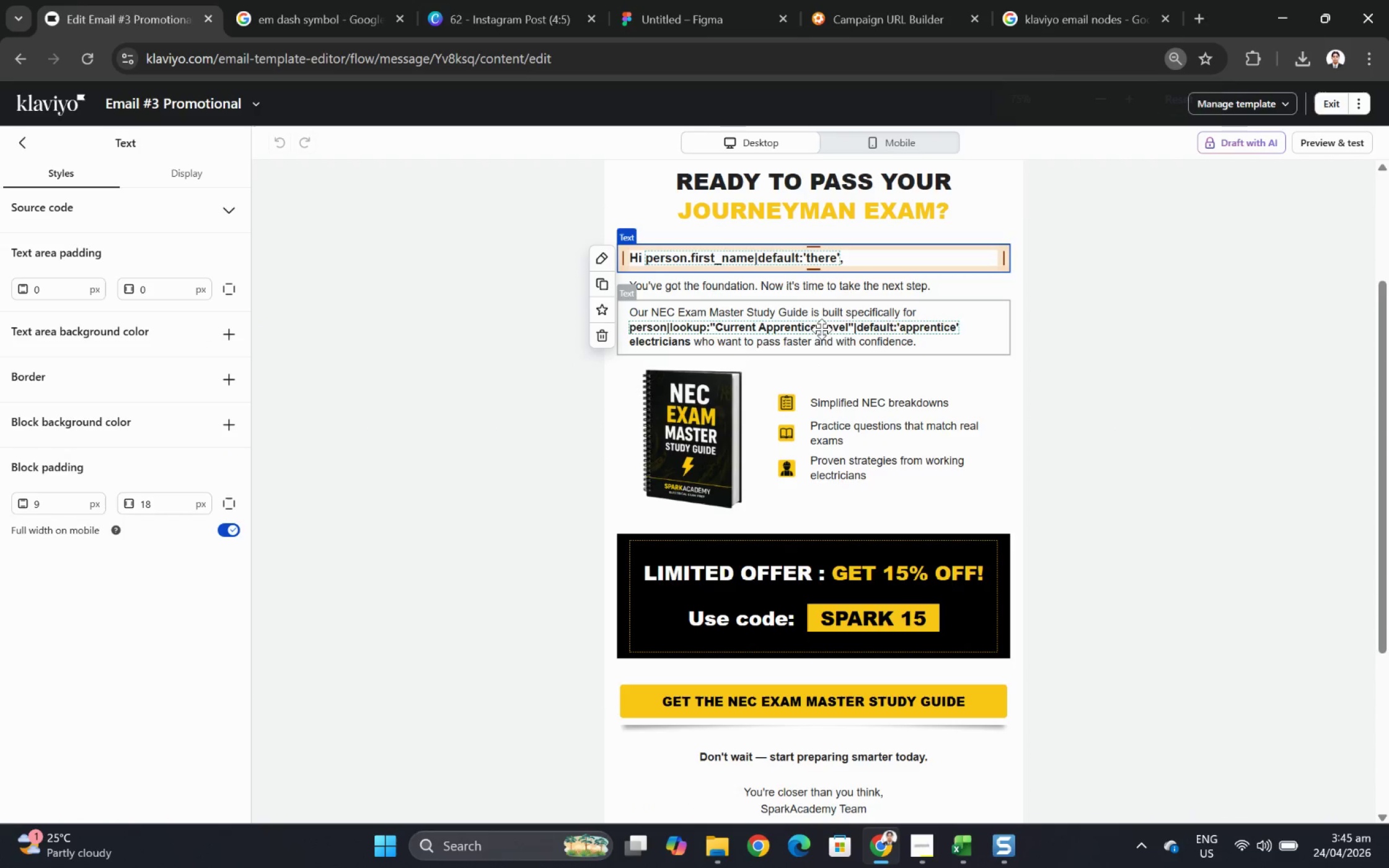 
double_click([822, 327])
 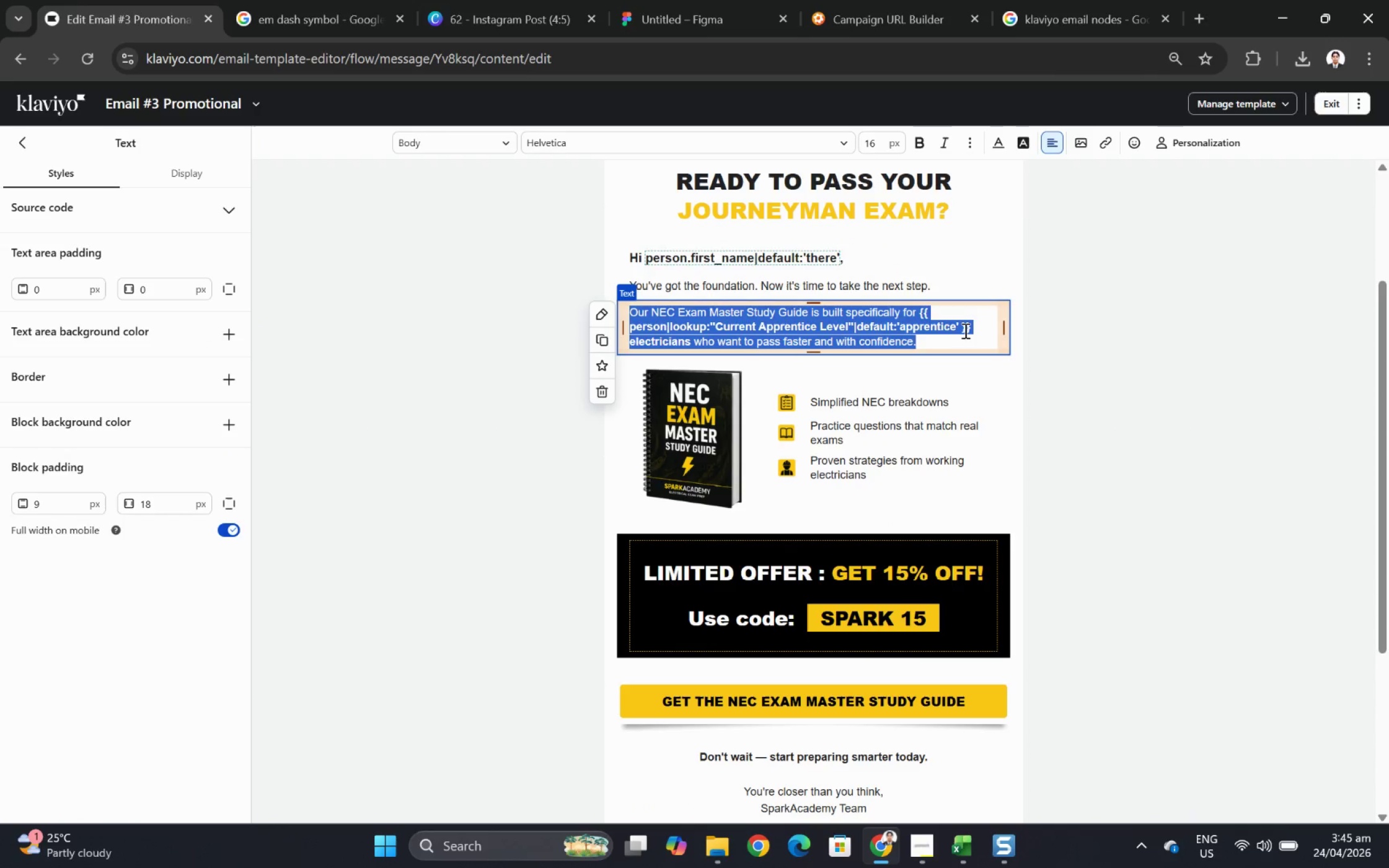 
left_click([989, 328])
 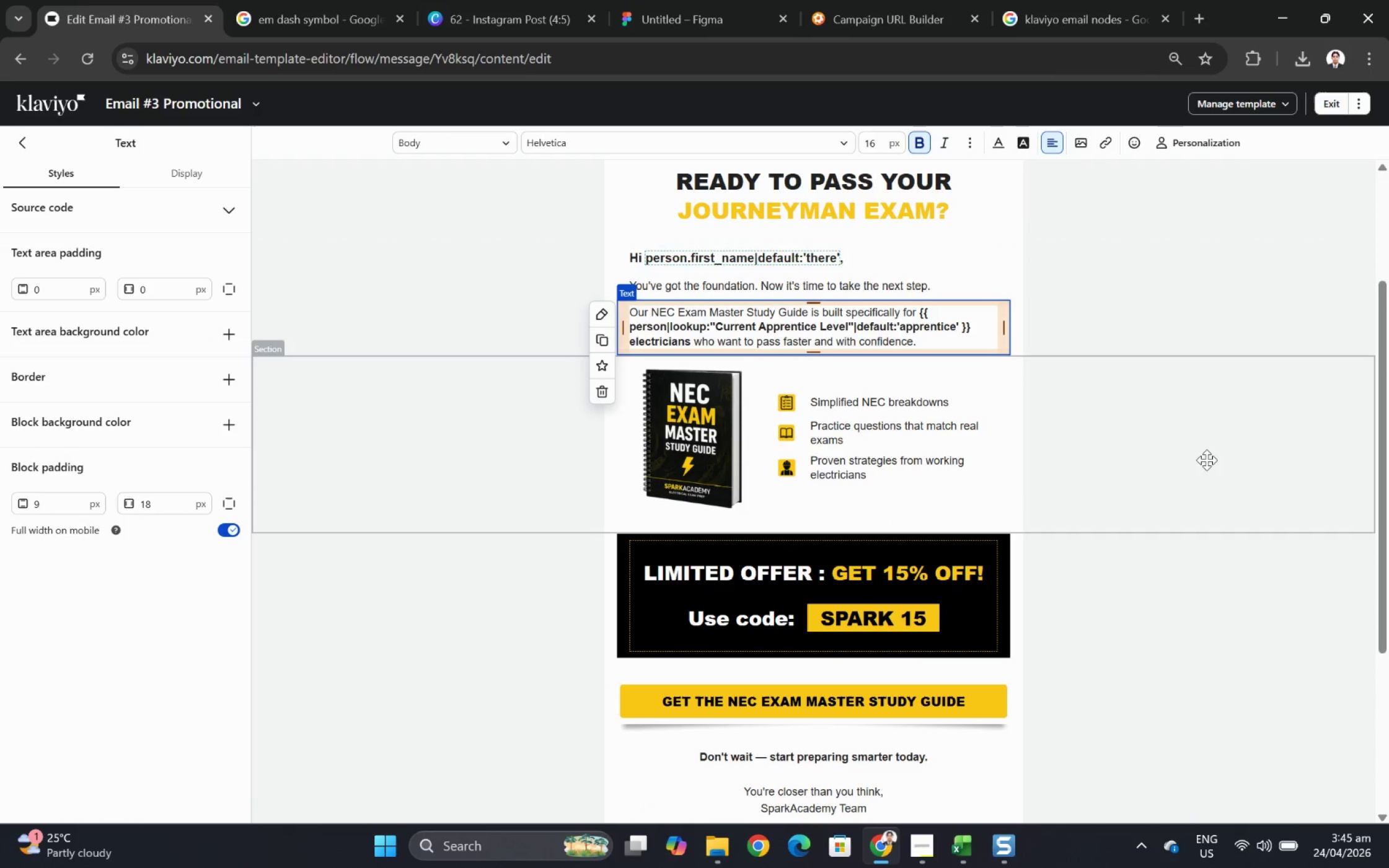 
wait(6.54)
 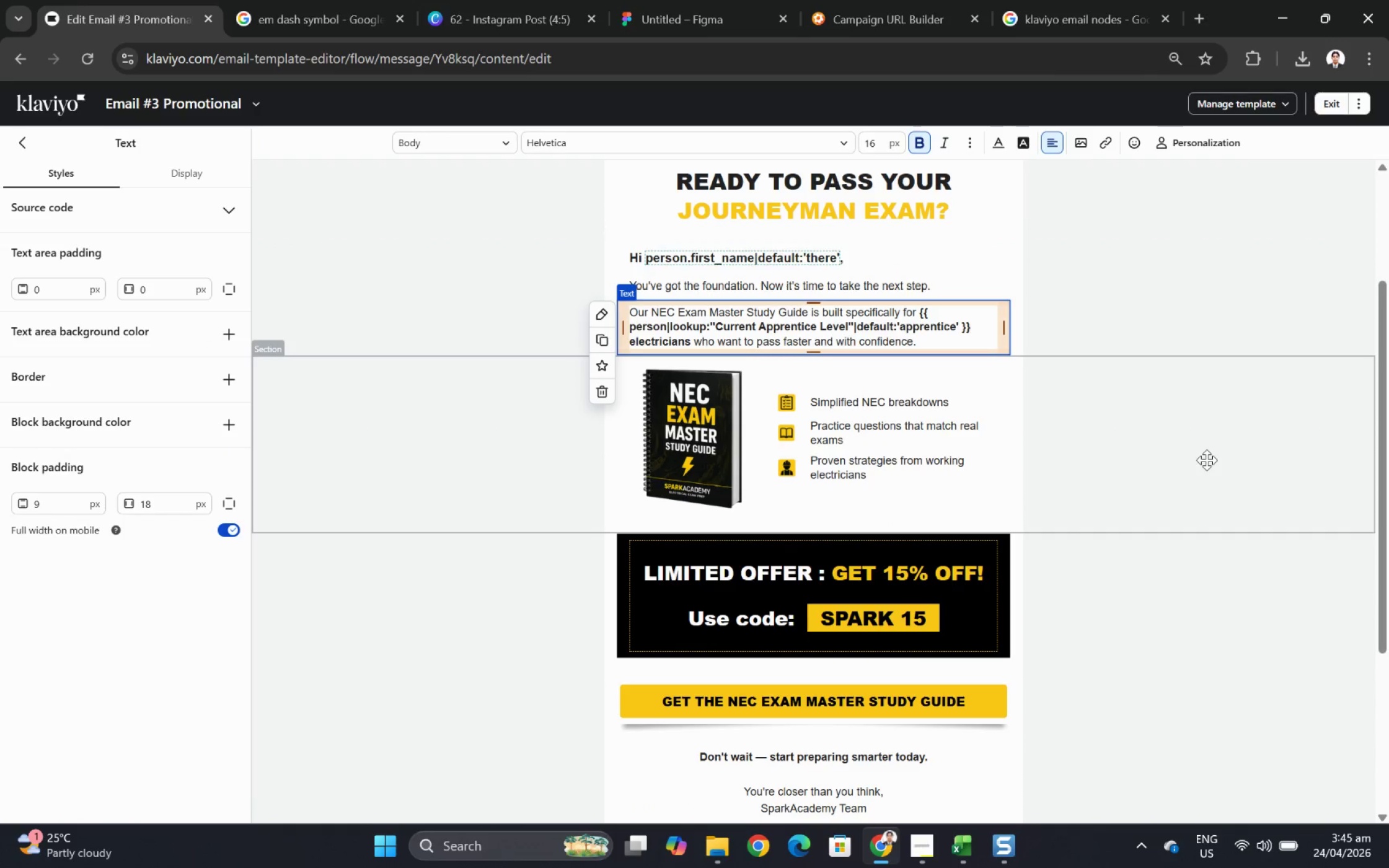 
key(F12)
 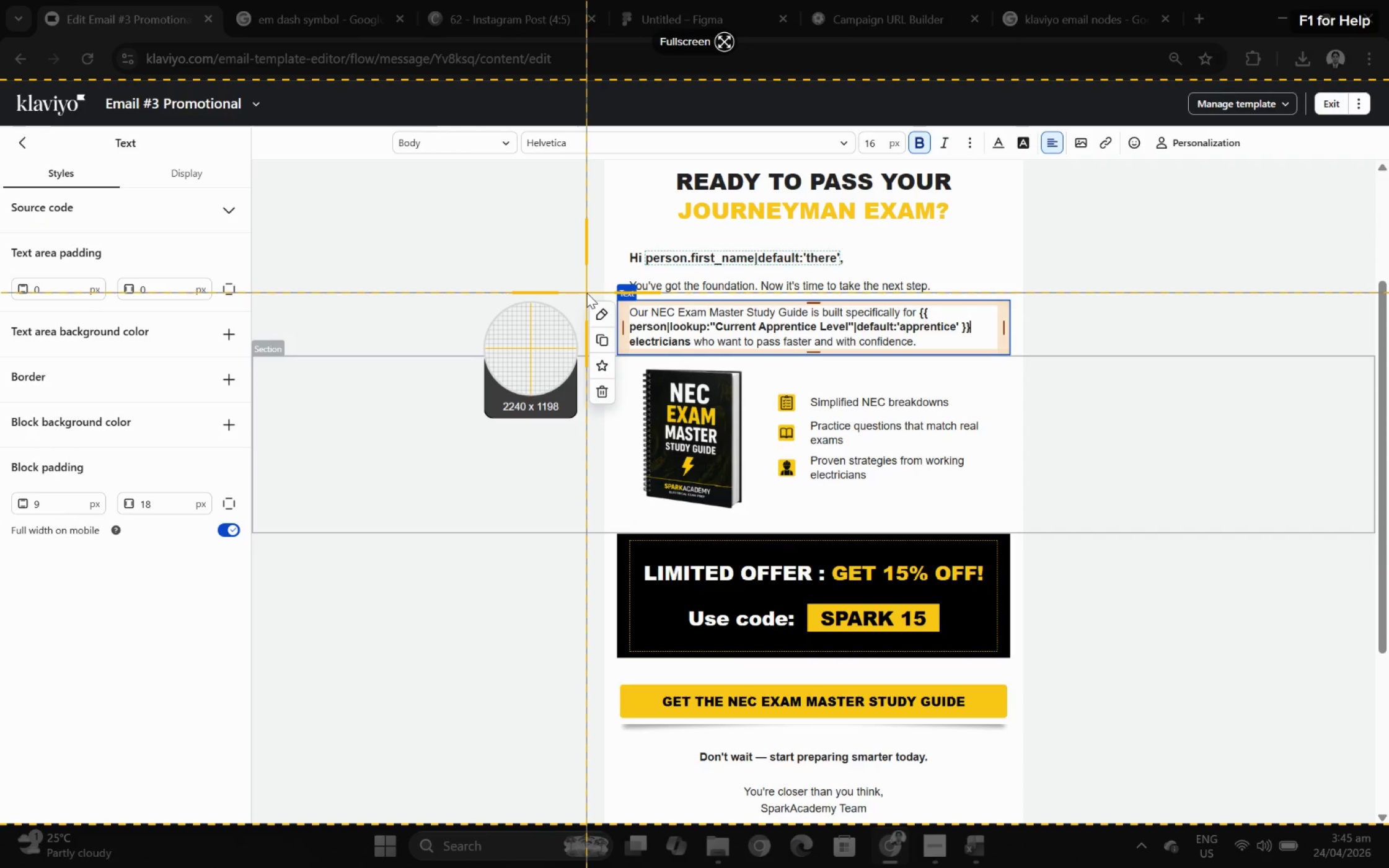 
left_click_drag(start_coordinate=[586, 292], to_coordinate=[1015, 358])
 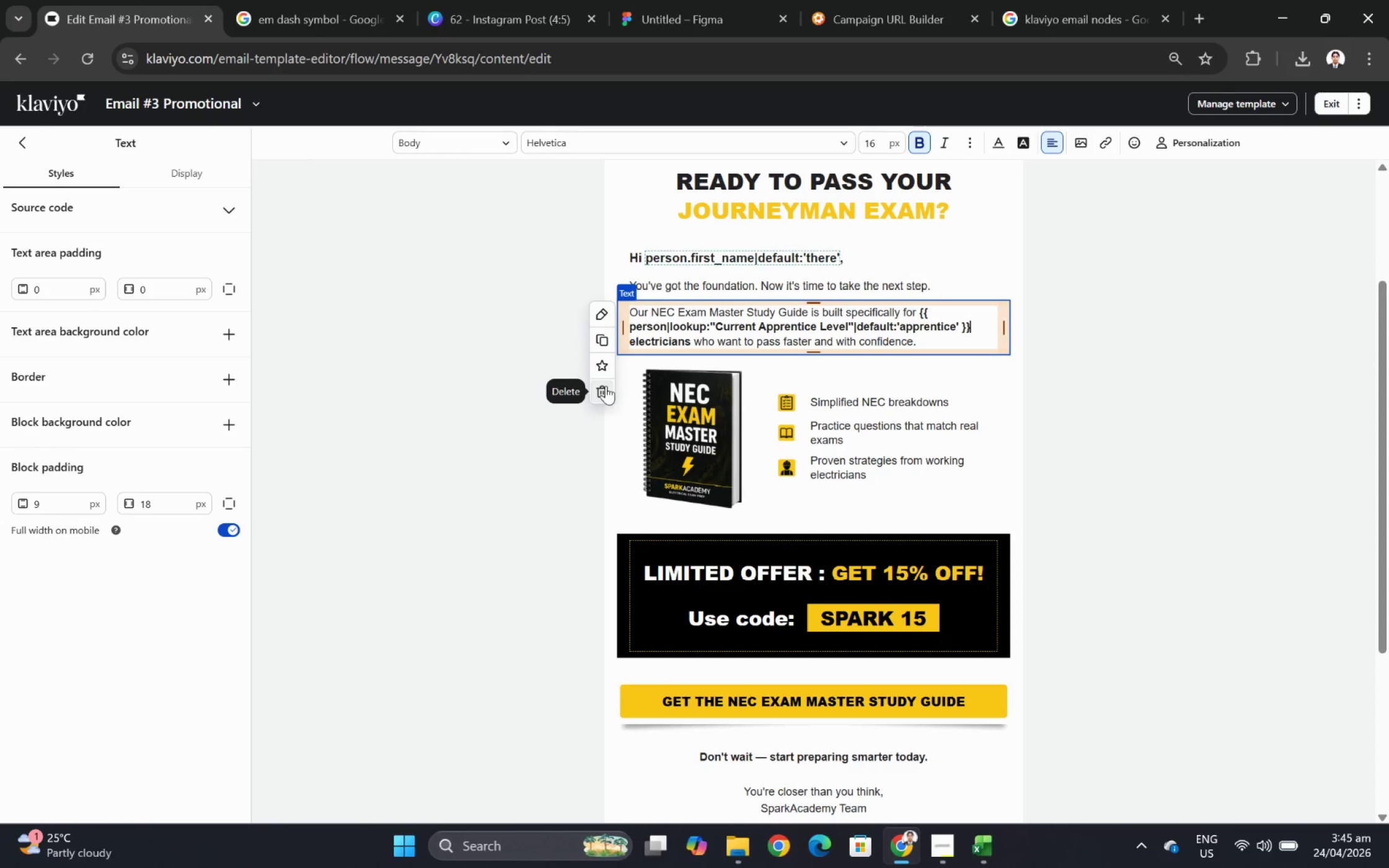 
key(Control+C)
 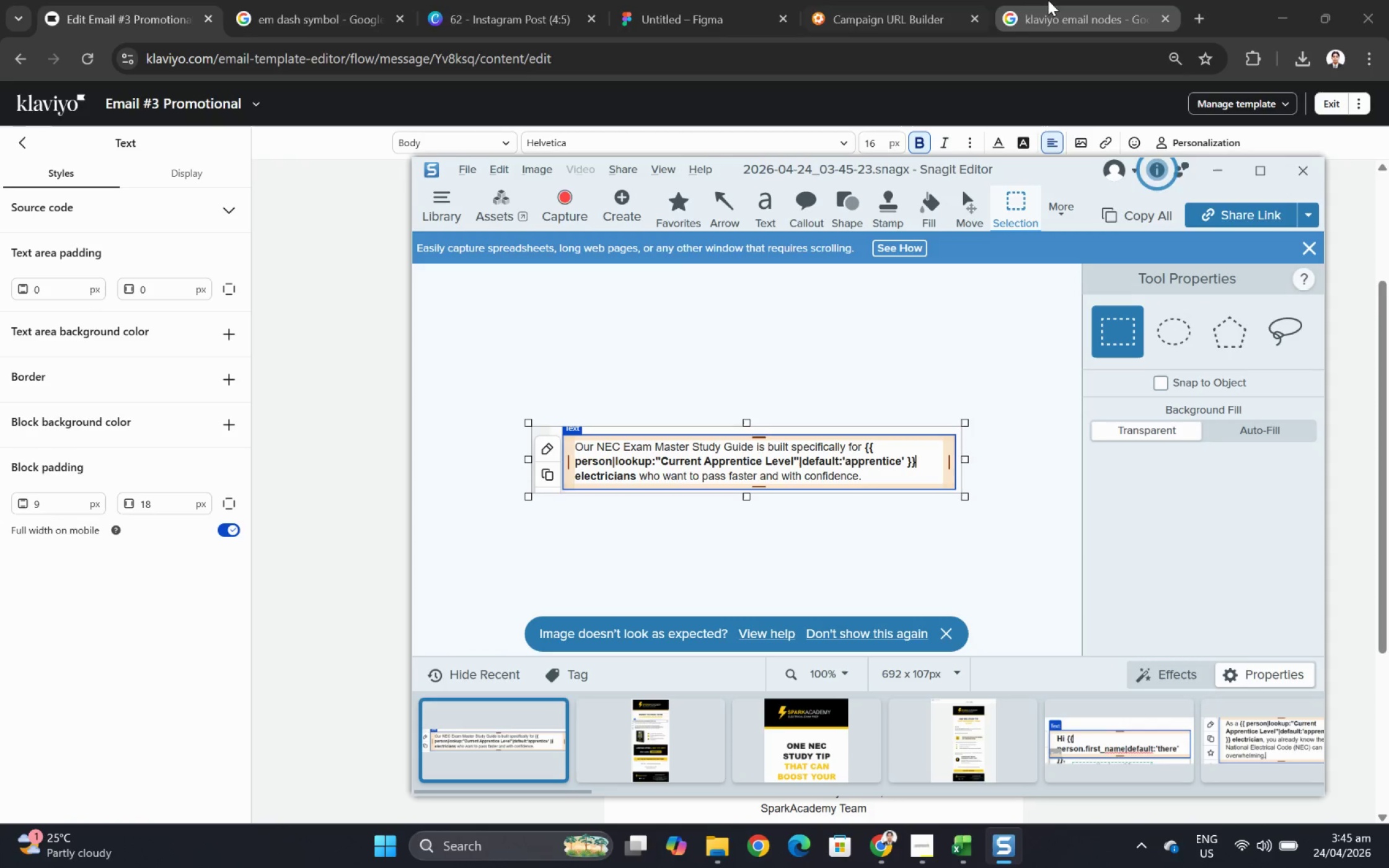 
left_click([780, 0])
 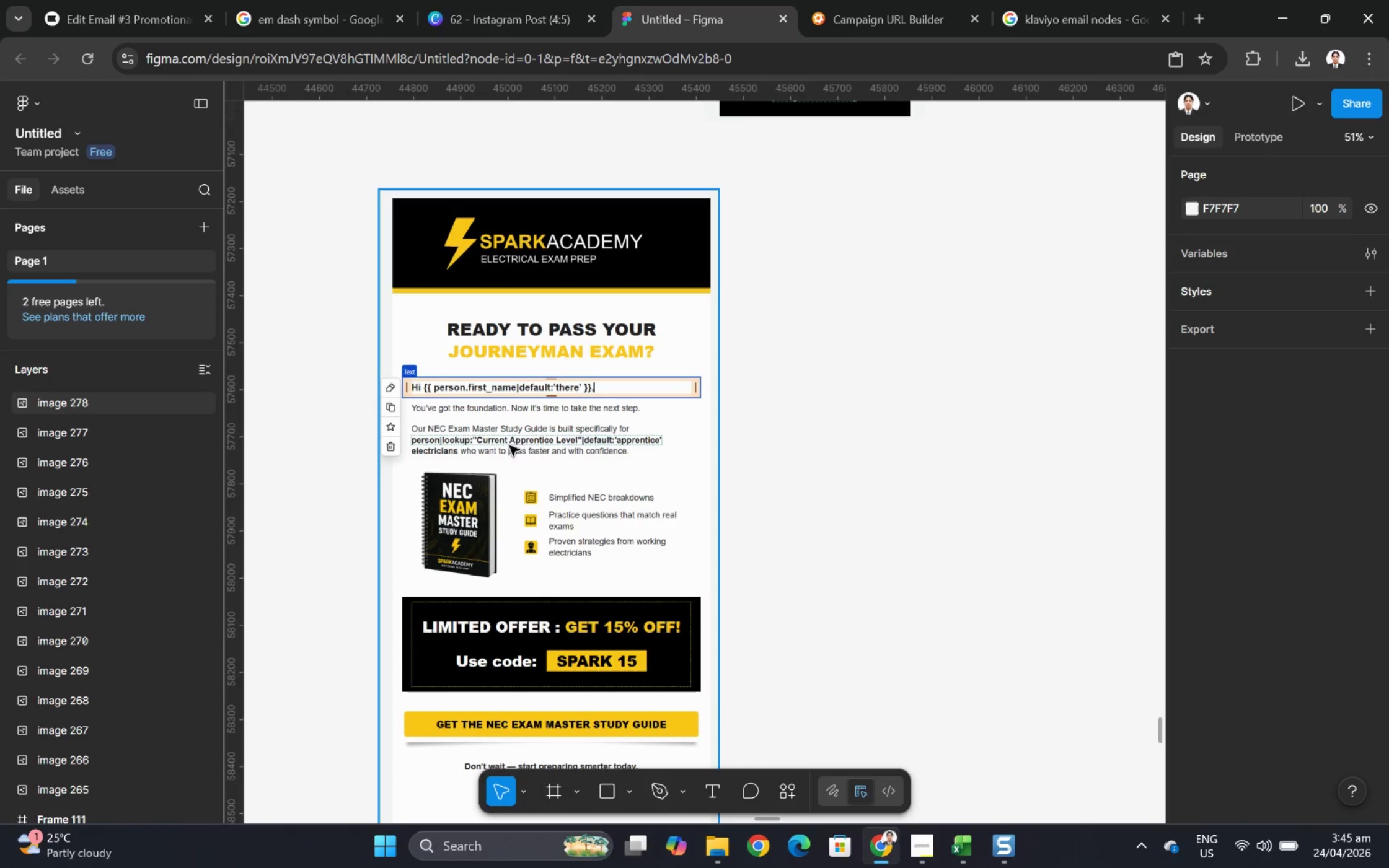 
key(Control+V)
 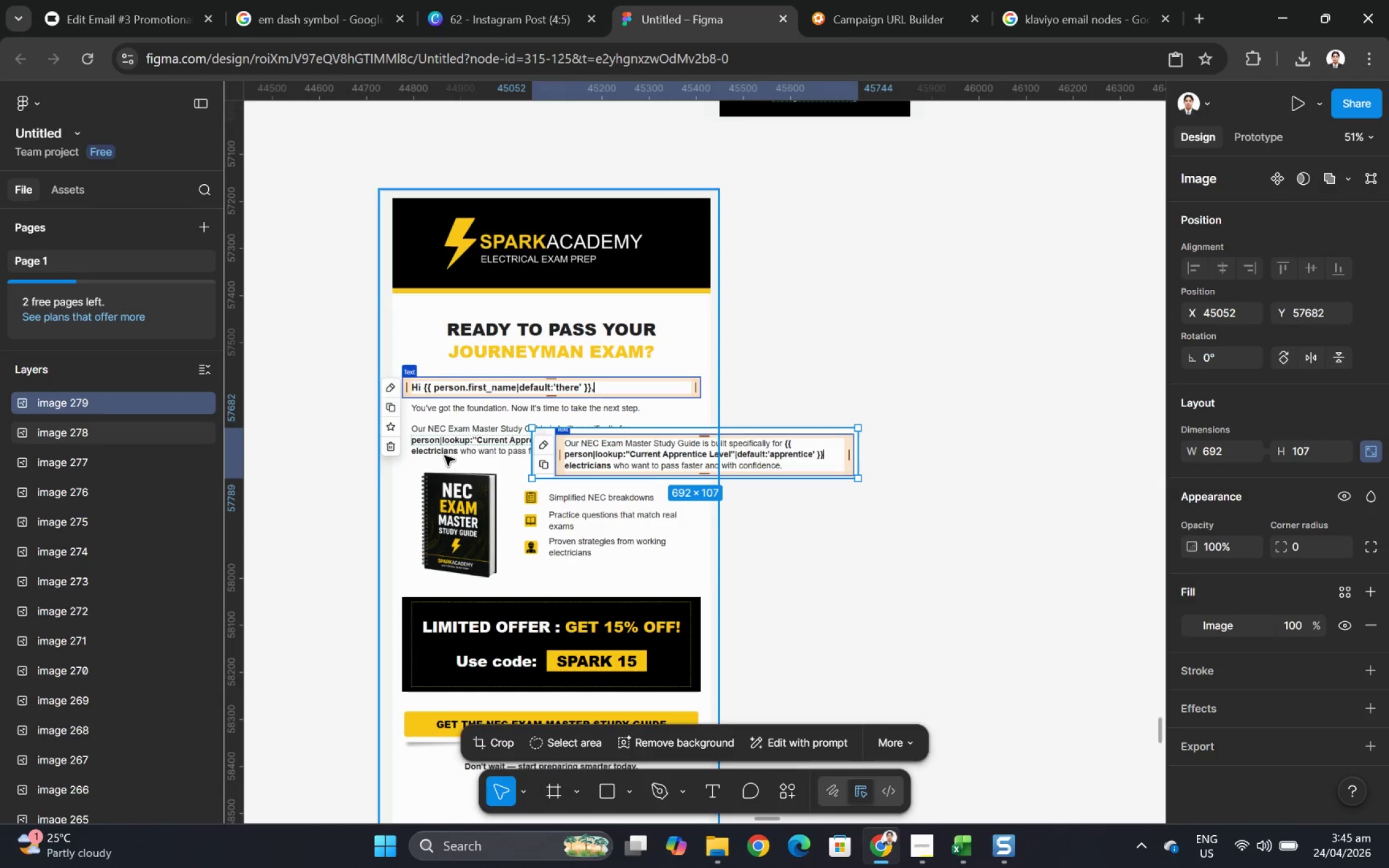 
hold_key(key=ControlLeft, duration=0.56)
scroll: coordinate [343, 487], scroll_direction: up, amount: 5.0
 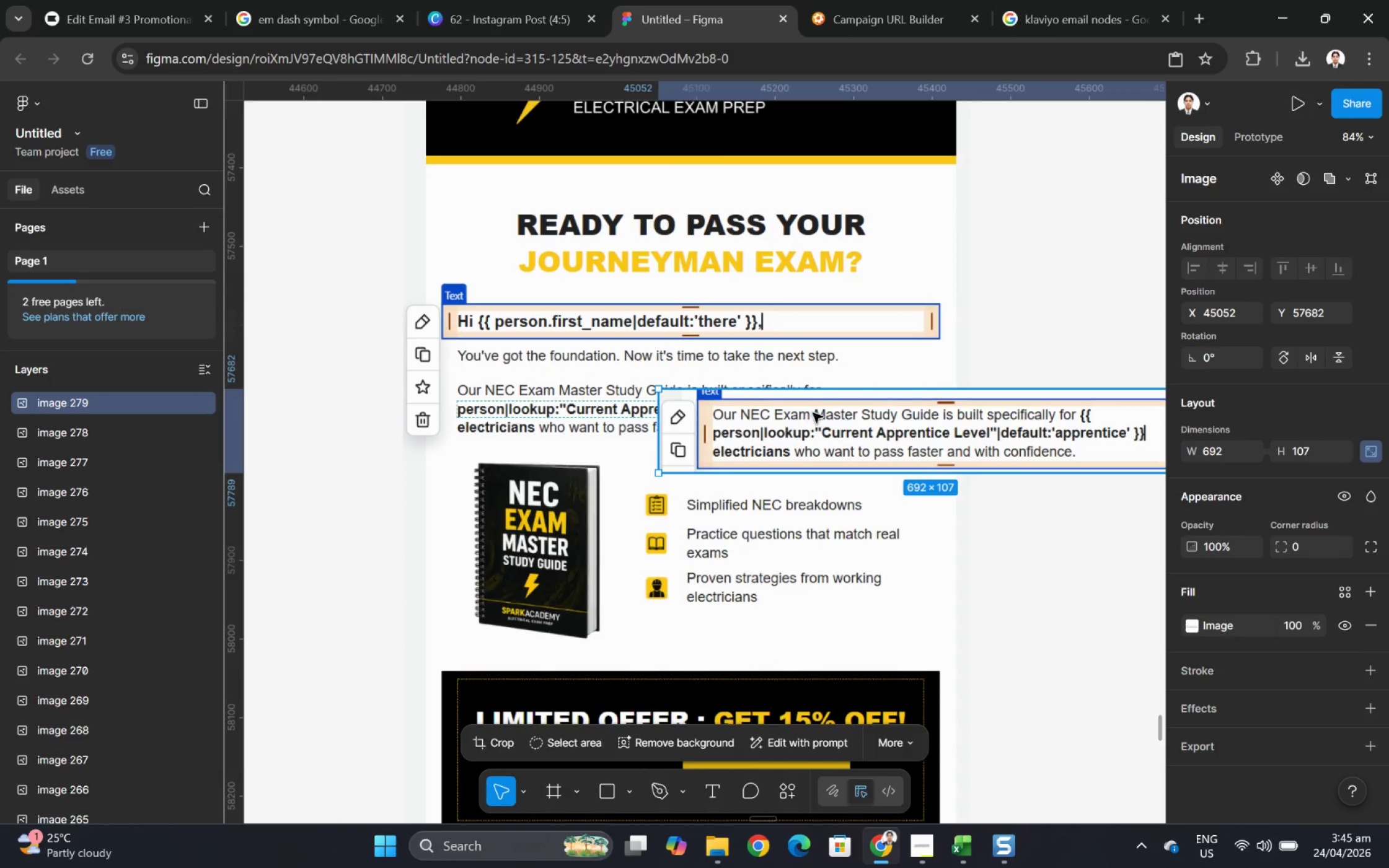 
left_click_drag(start_coordinate=[828, 429], to_coordinate=[582, 401])
 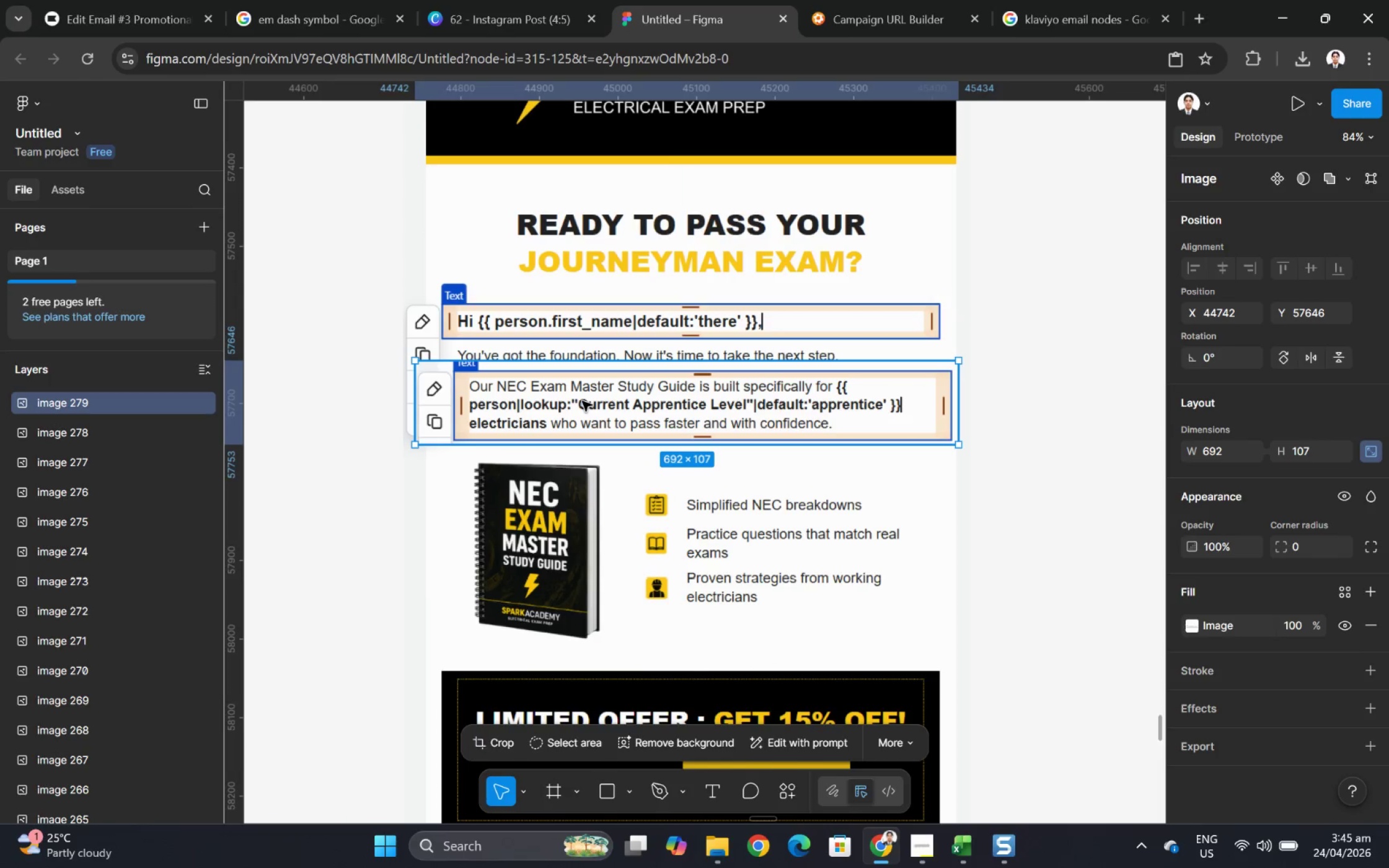 
double_click([582, 401])
 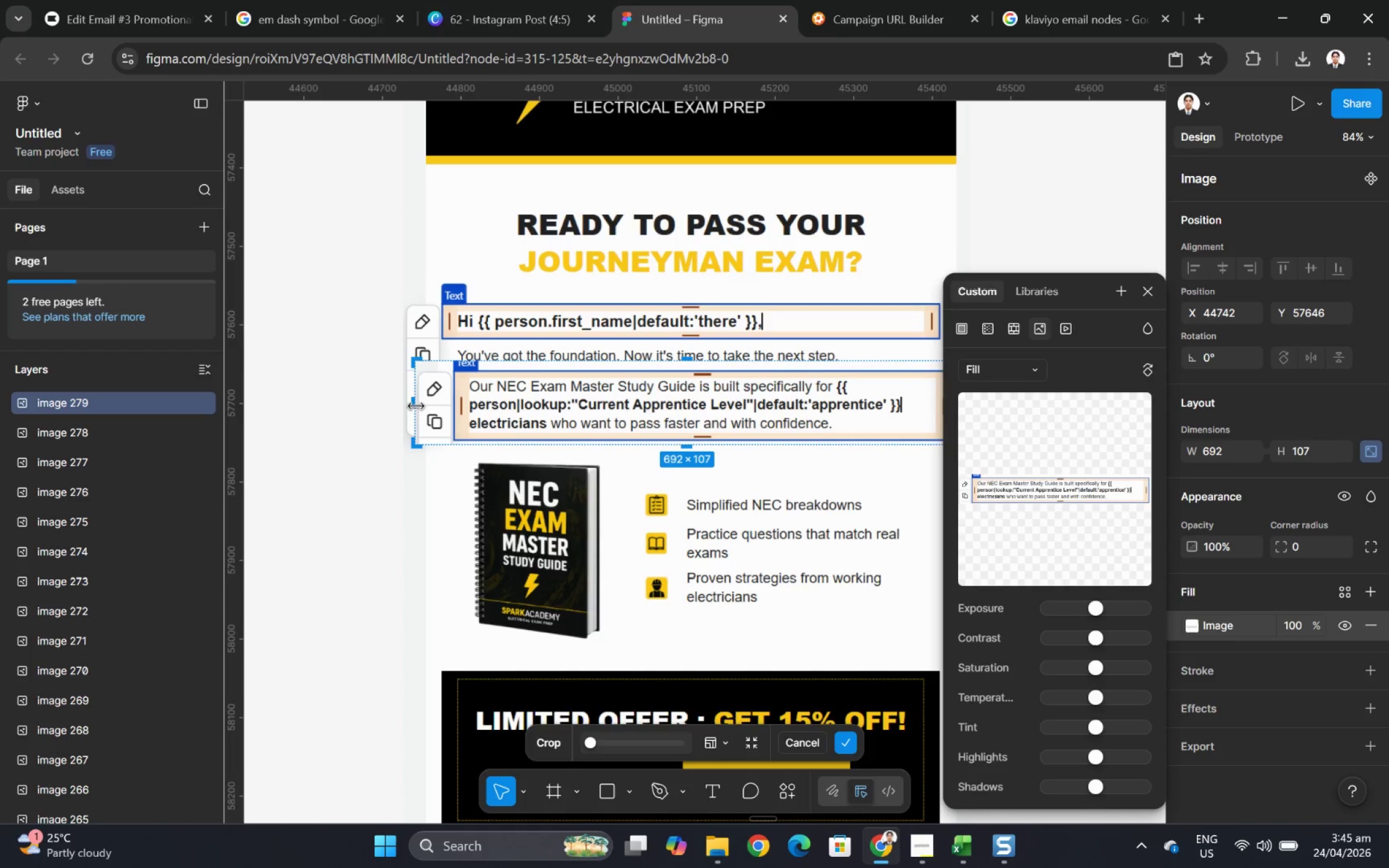 
left_click_drag(start_coordinate=[416, 403], to_coordinate=[454, 403])
 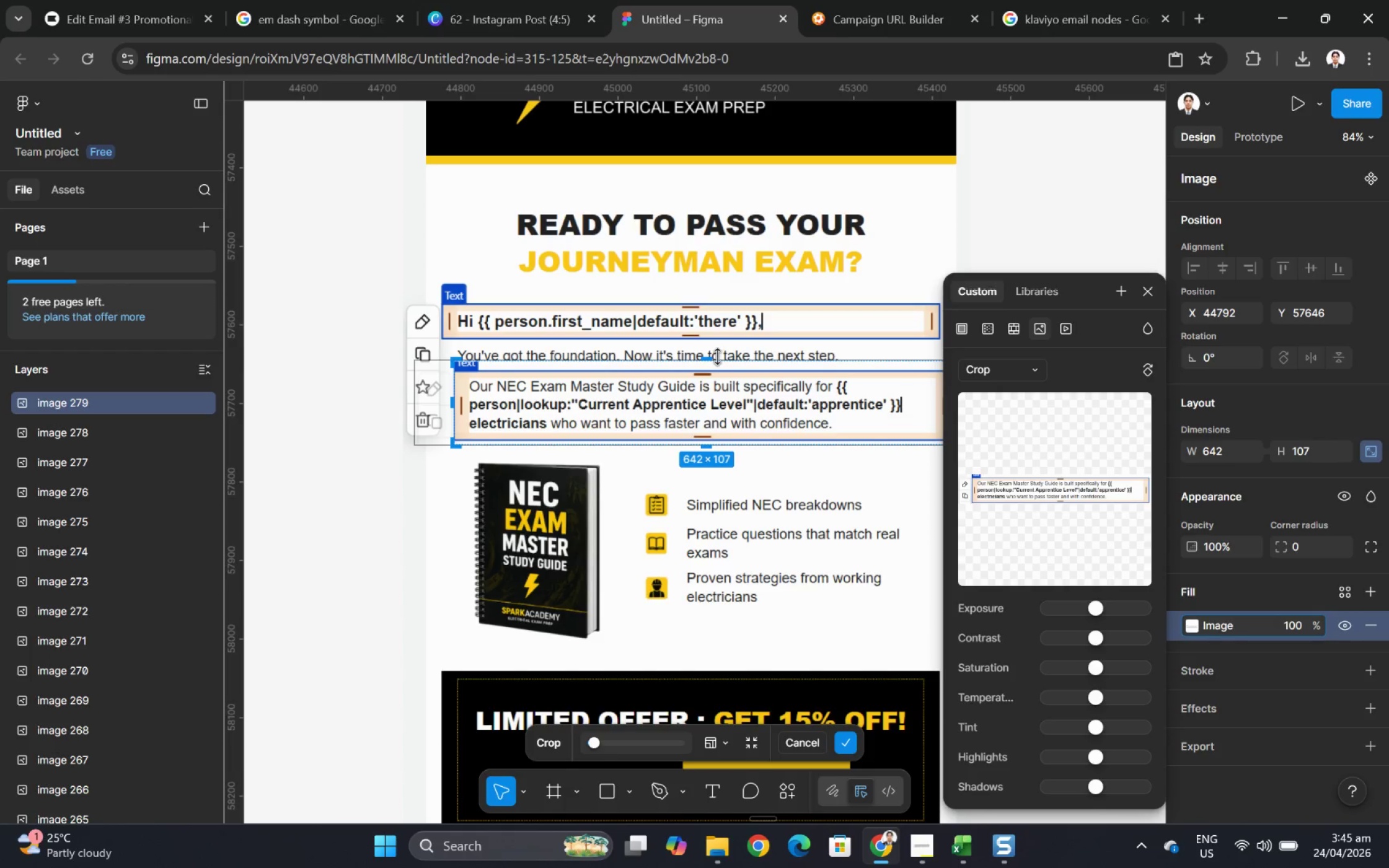 
left_click_drag(start_coordinate=[716, 356], to_coordinate=[716, 367])
 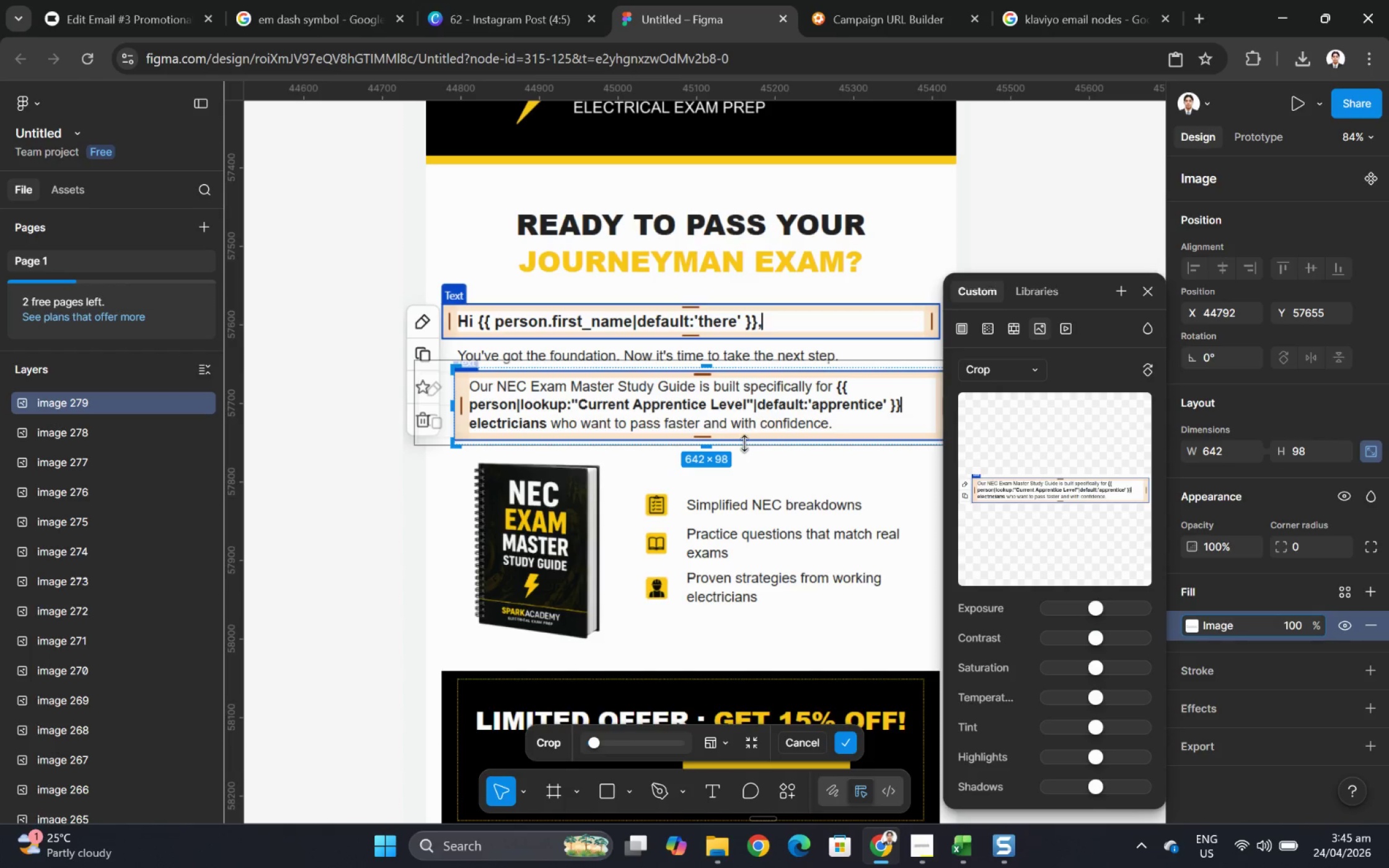 
hold_key(key=ControlLeft, duration=0.68)
scroll: coordinate [753, 431], scroll_direction: down, amount: 2.0
 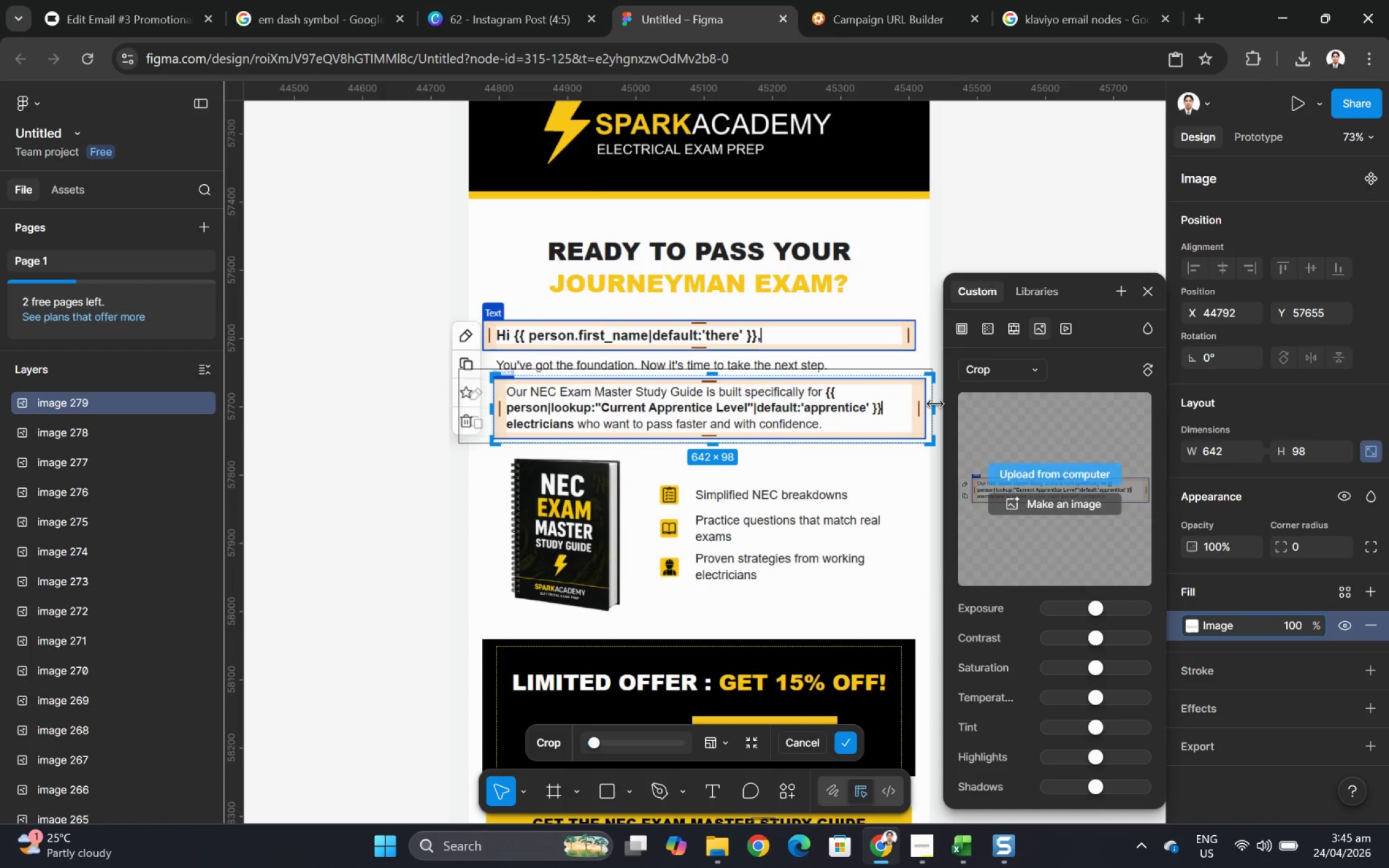 
left_click_drag(start_coordinate=[935, 404], to_coordinate=[926, 405])
 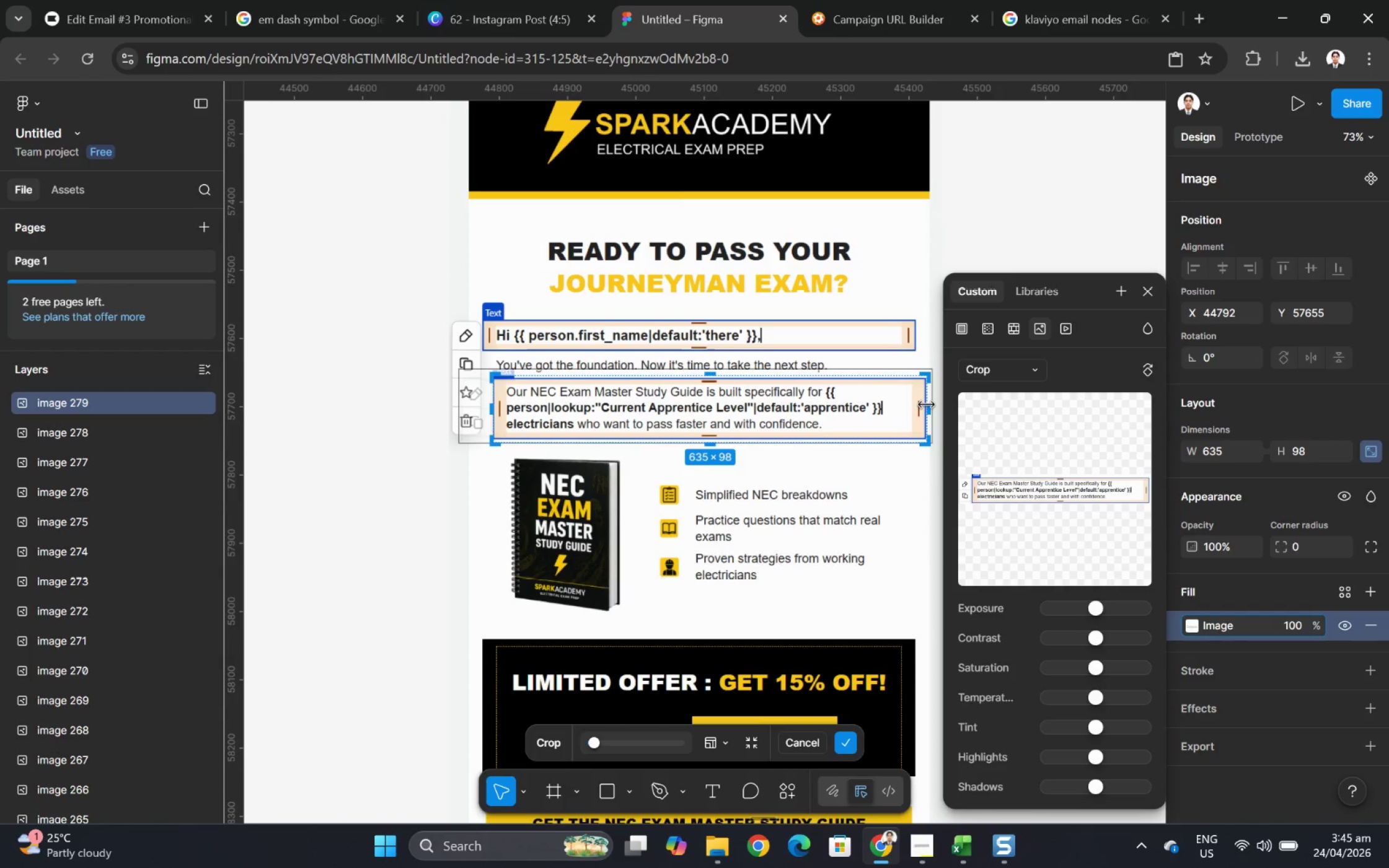 
key(Enter)
 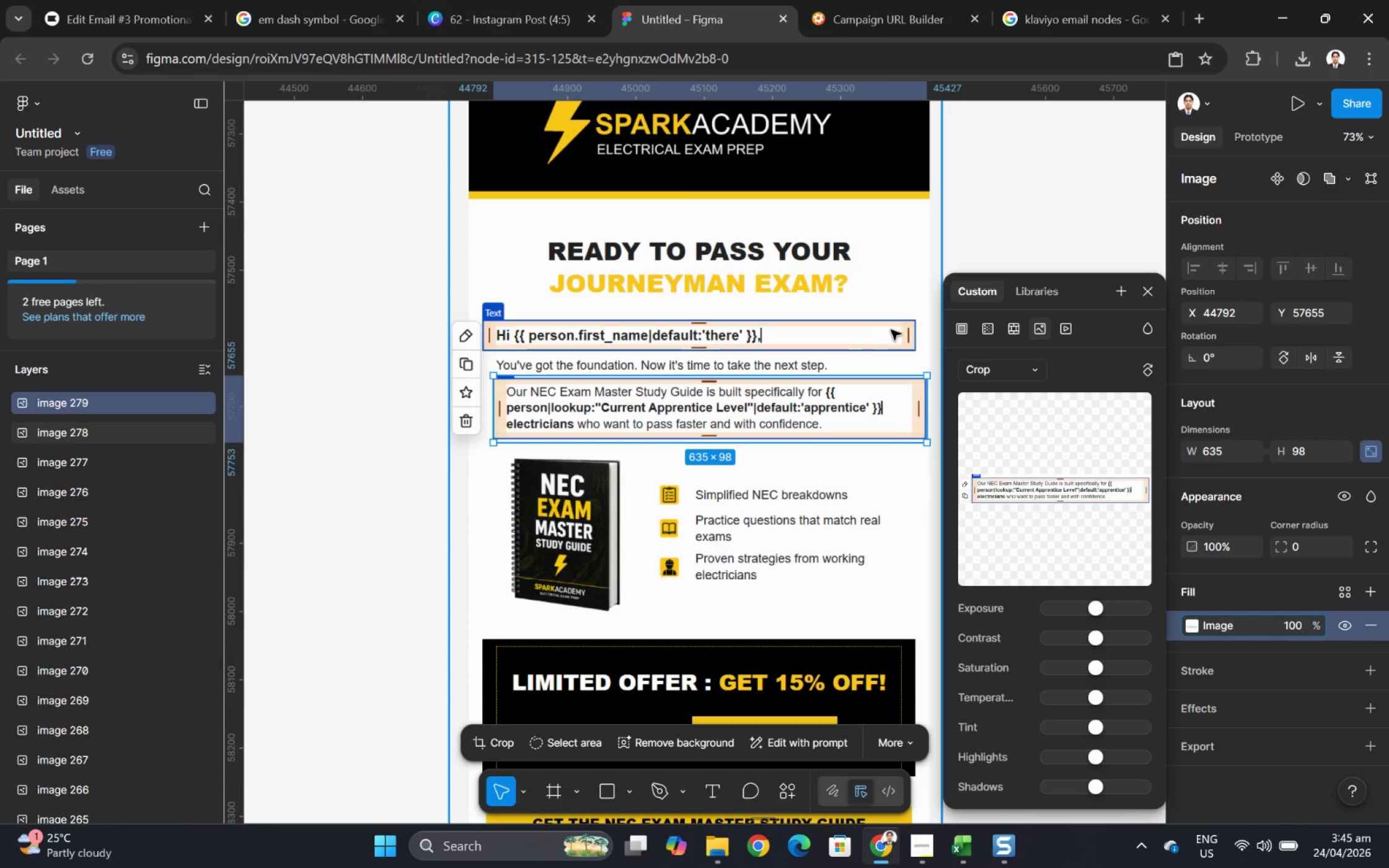 
left_click([903, 354])
 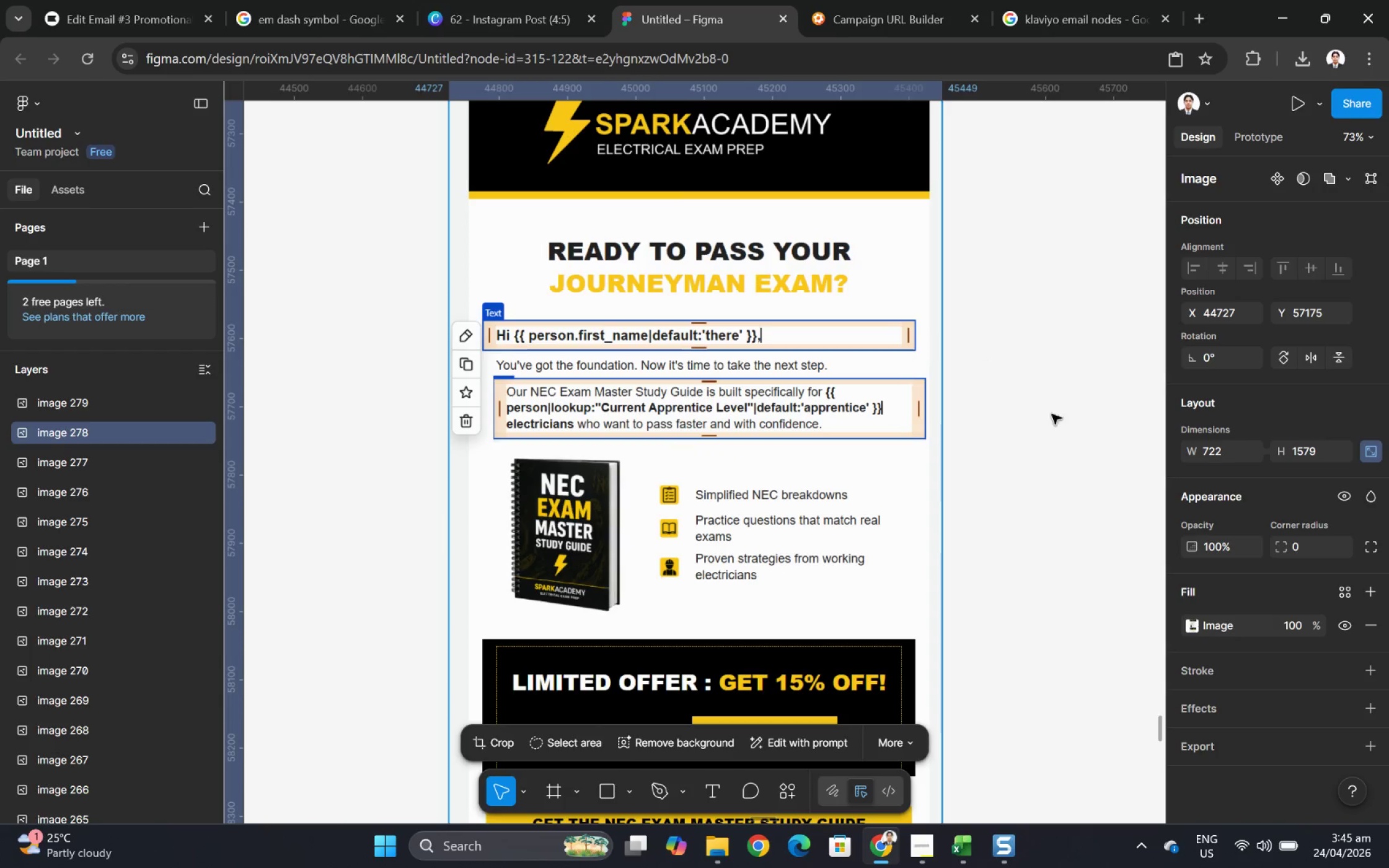 
hold_key(key=ControlLeft, duration=0.5)
scroll: coordinate [754, 524], scroll_direction: up, amount: 4.0
 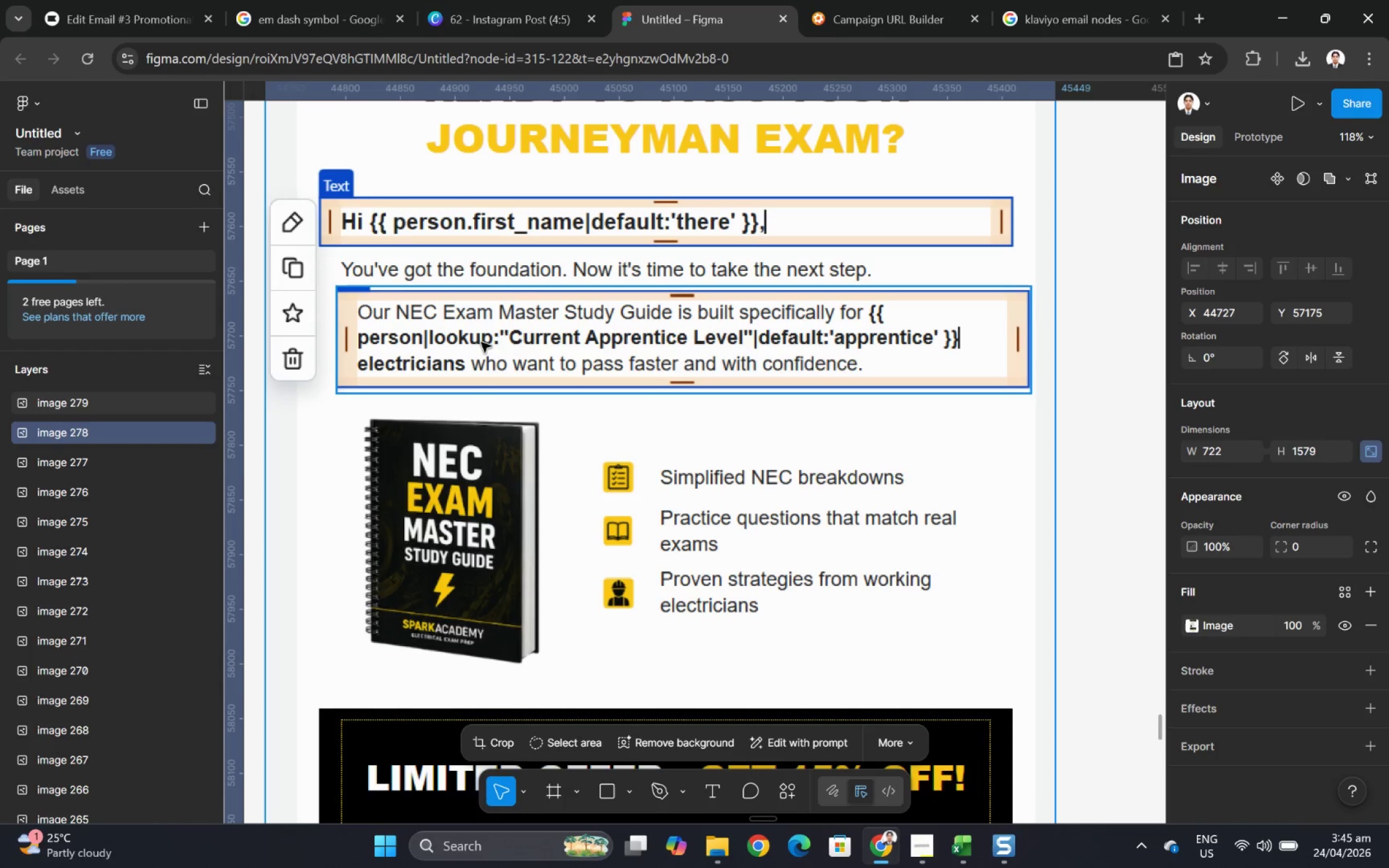 
left_click_drag(start_coordinate=[511, 344], to_coordinate=[496, 344])
 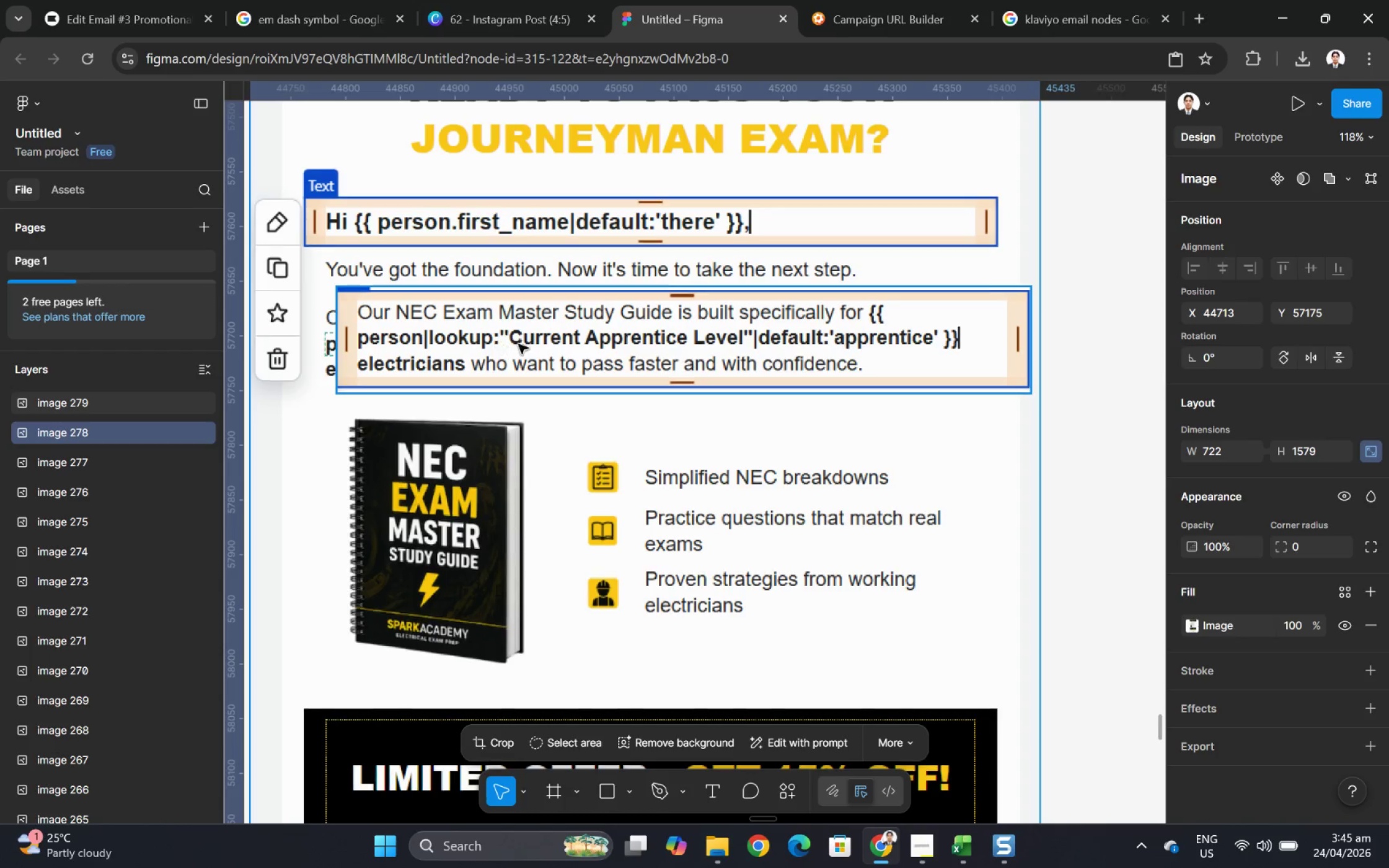 
key(Control+Z)
 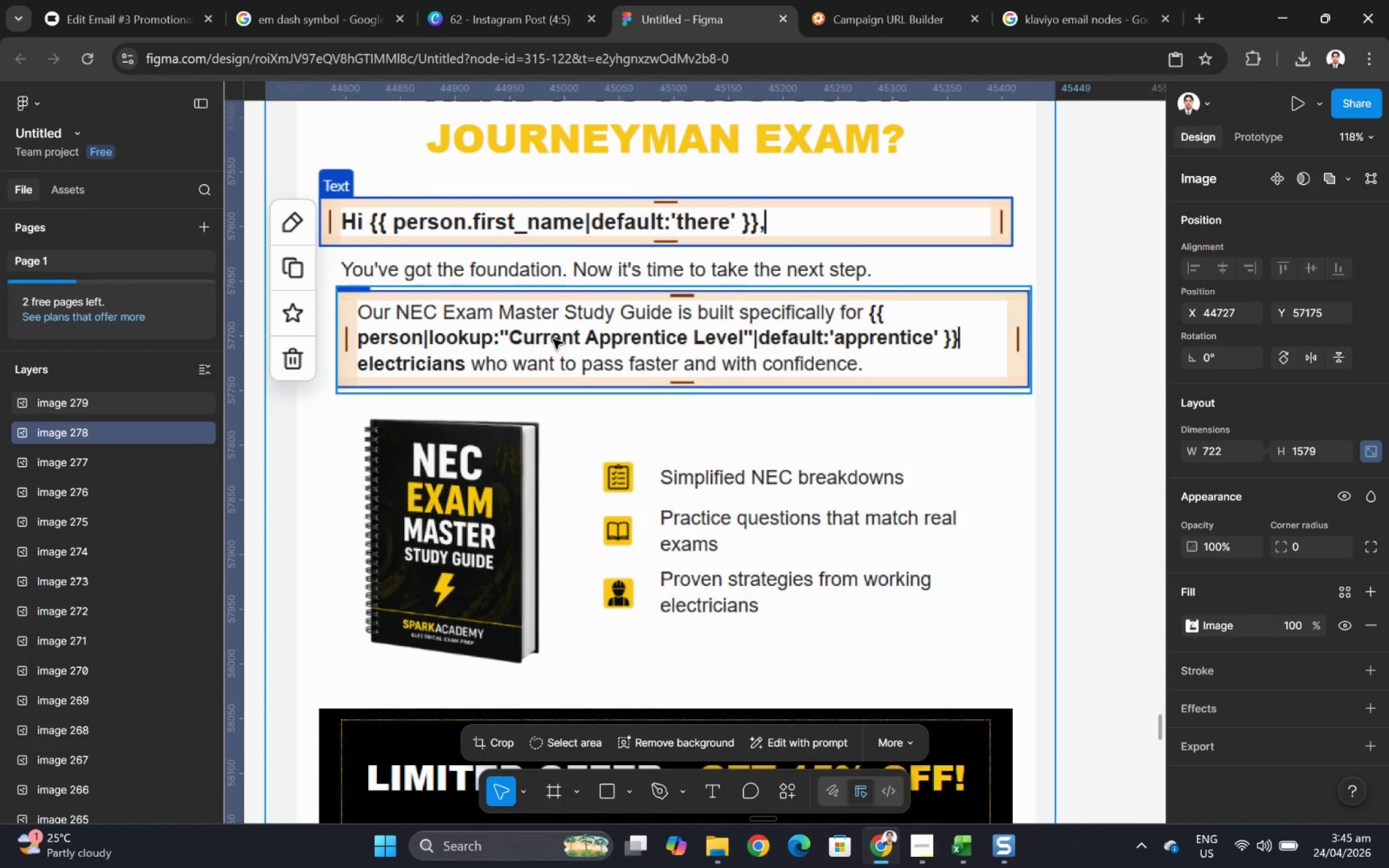 
left_click([552, 337])
 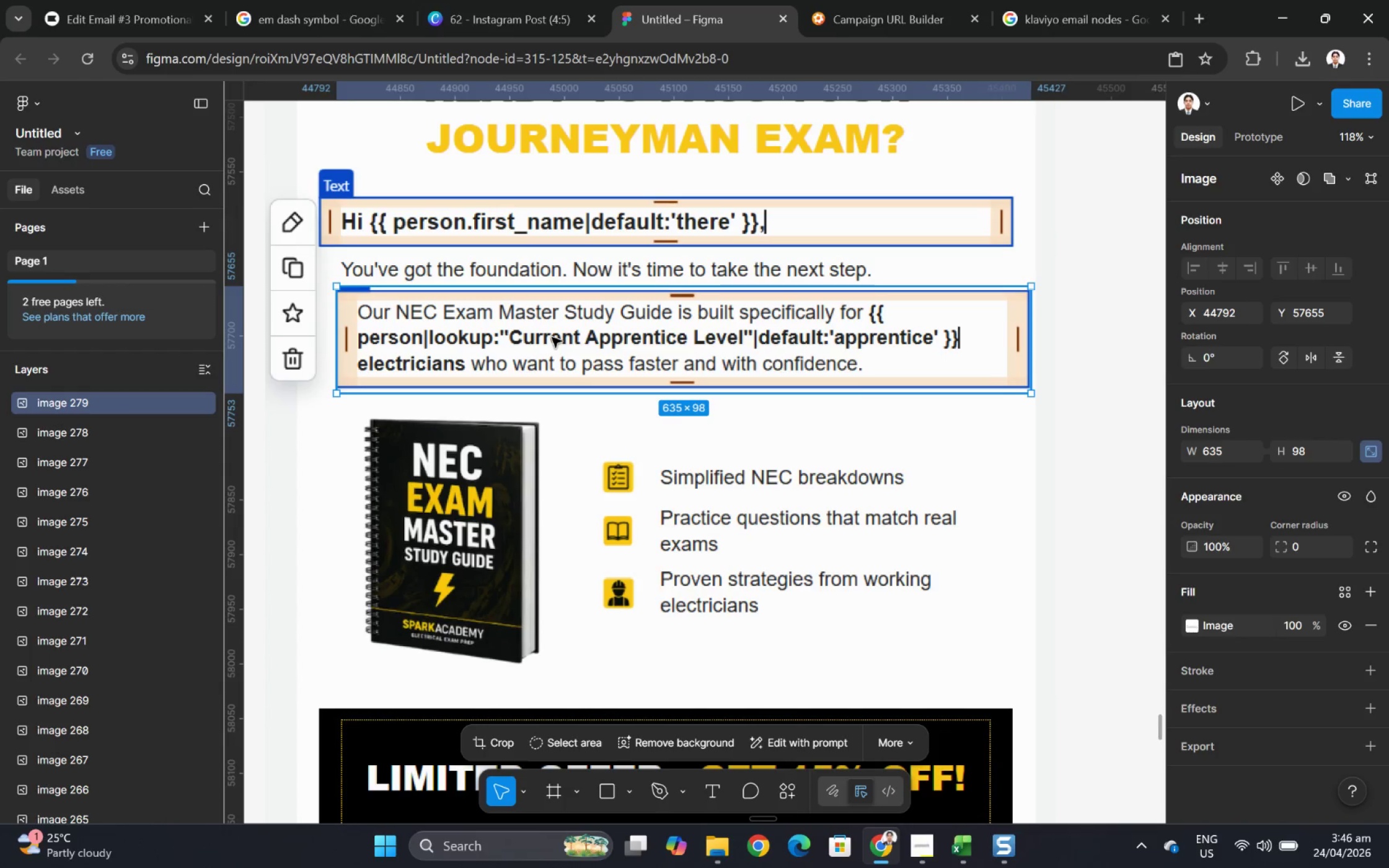 
left_click_drag(start_coordinate=[549, 336], to_coordinate=[537, 343])
 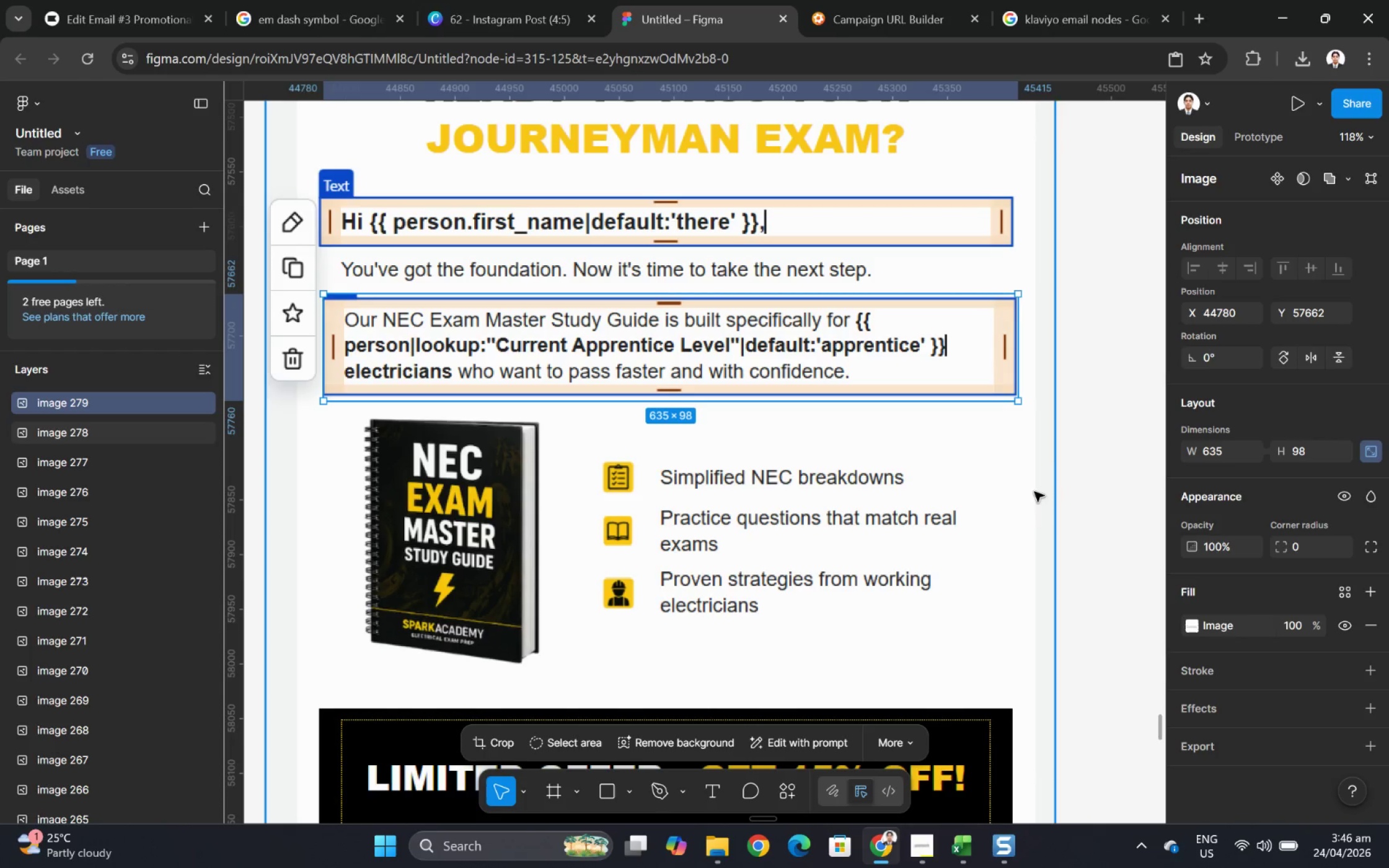 
left_click([1085, 409])
 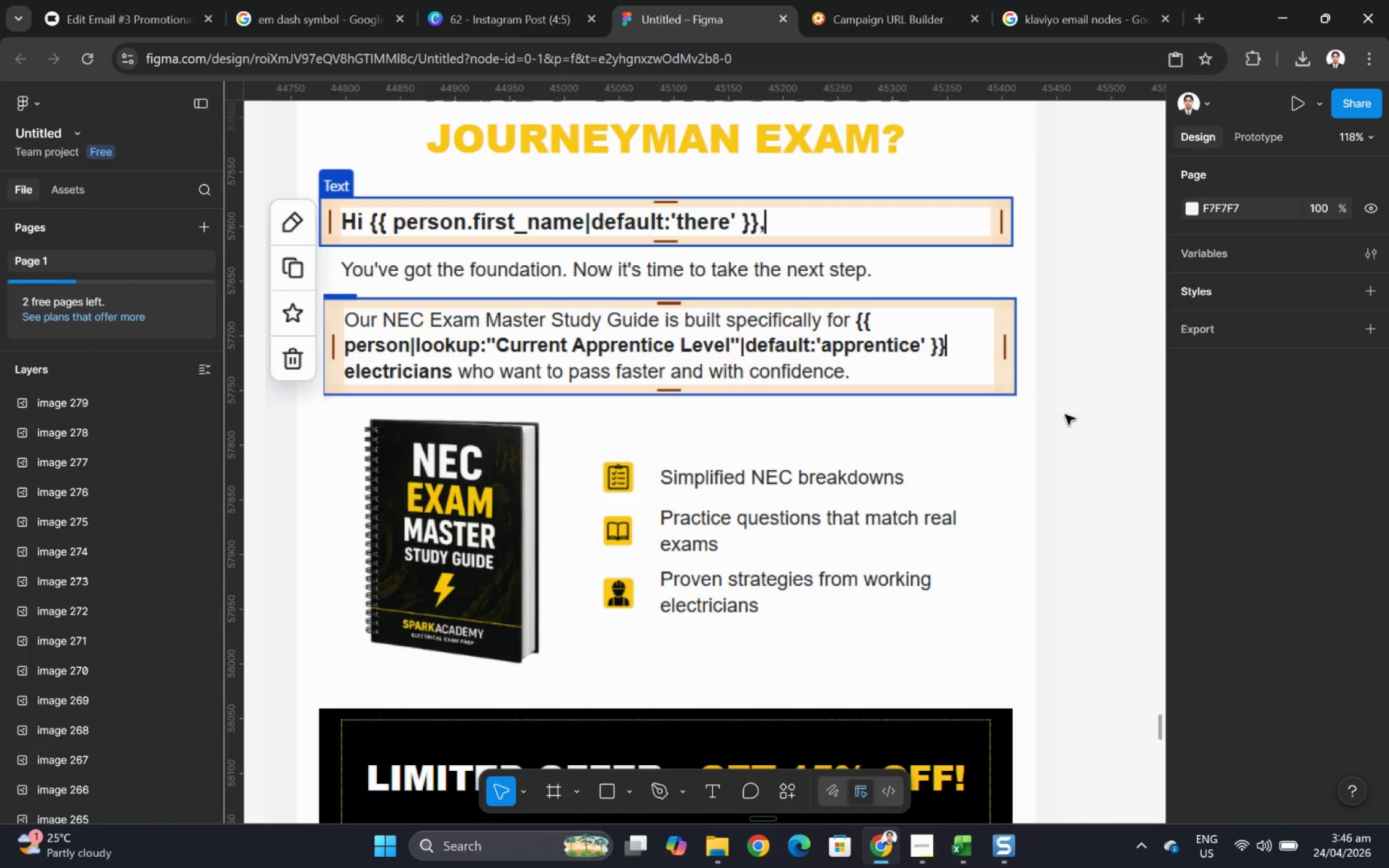 
hold_key(key=ControlLeft, duration=1.22)
scroll: coordinate [1041, 471], scroll_direction: down, amount: 12.0
 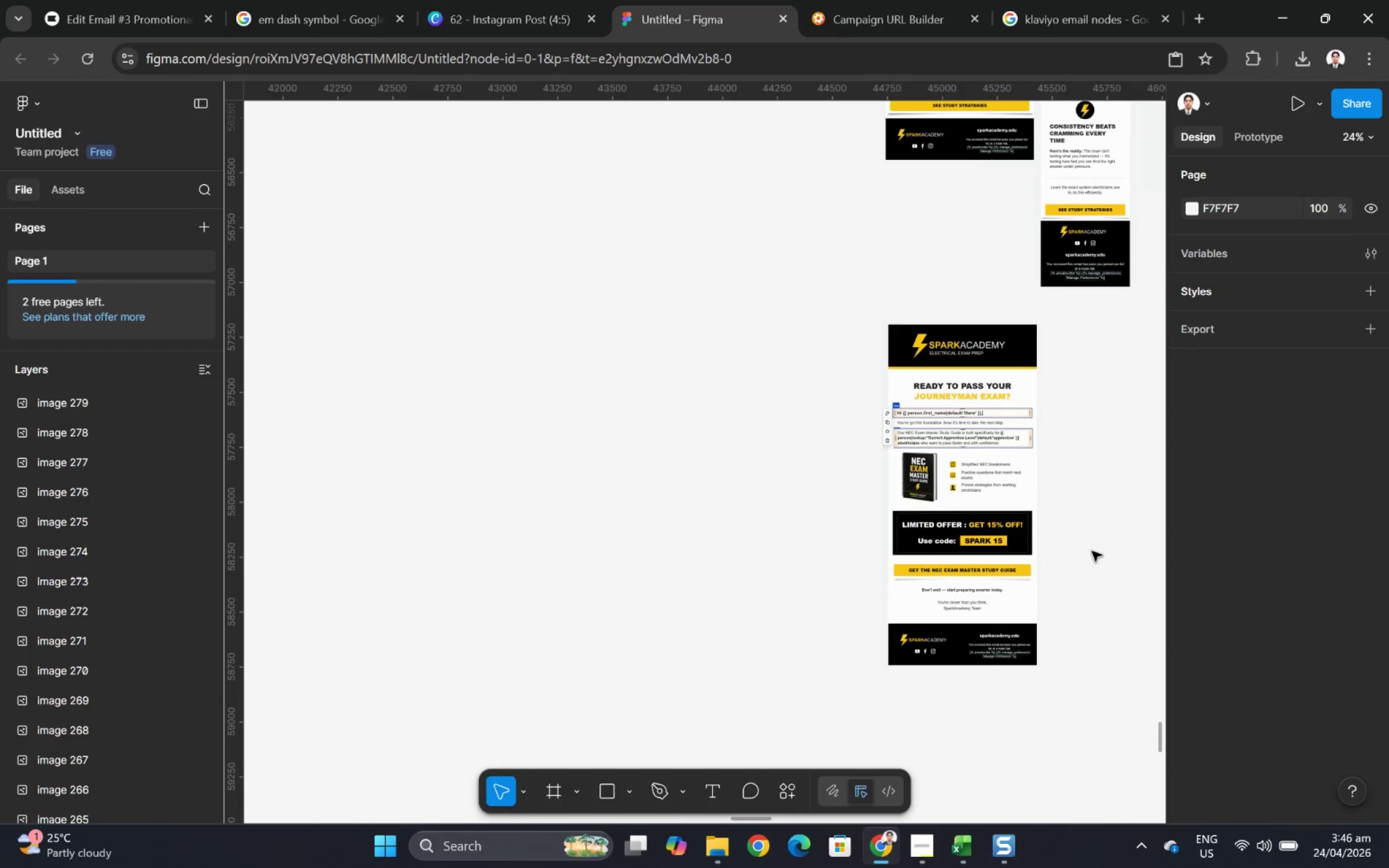 
hold_key(key=ControlLeft, duration=0.77)
scroll: coordinate [1086, 566], scroll_direction: up, amount: 1.0
 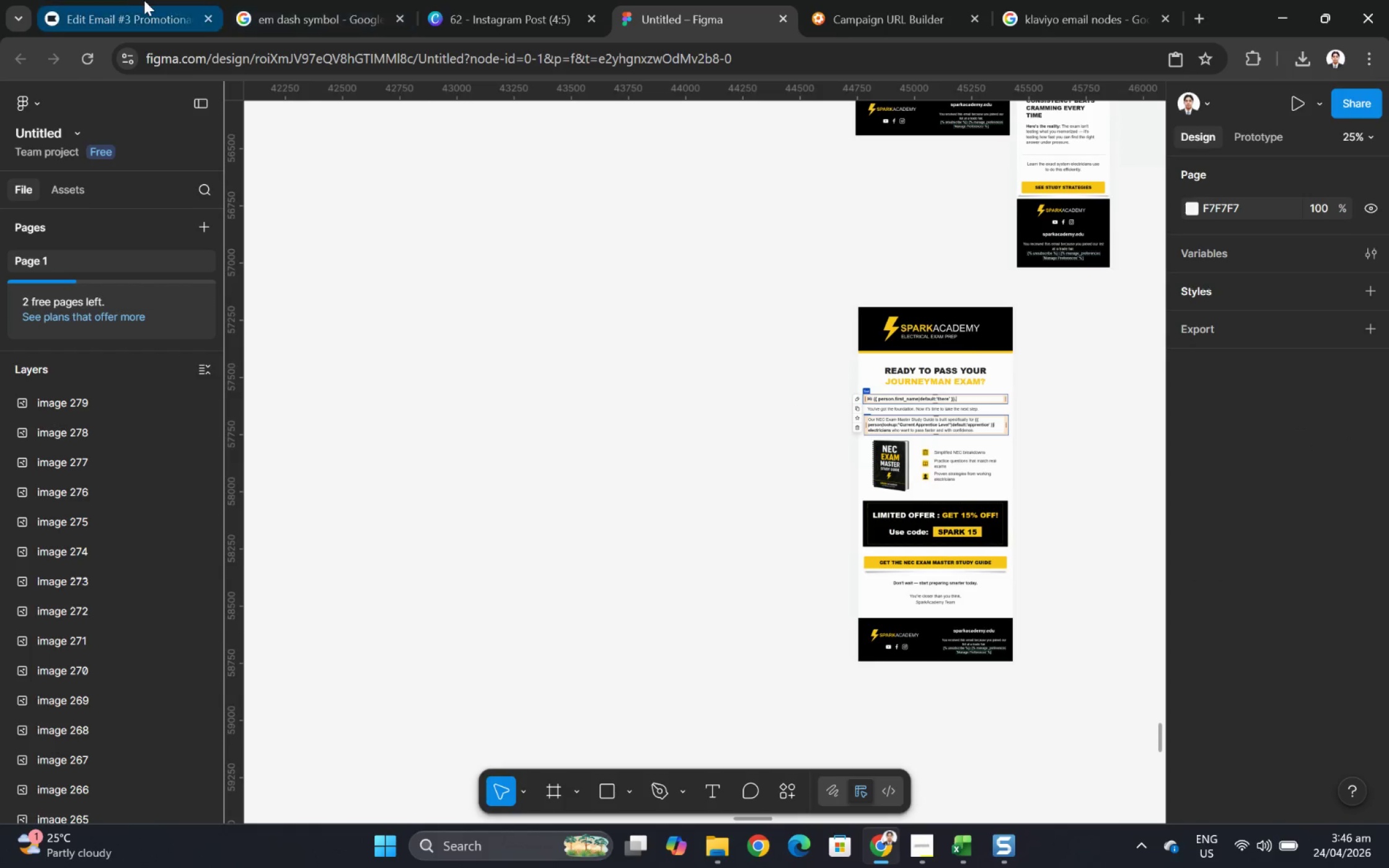 
left_click([130, 0])
 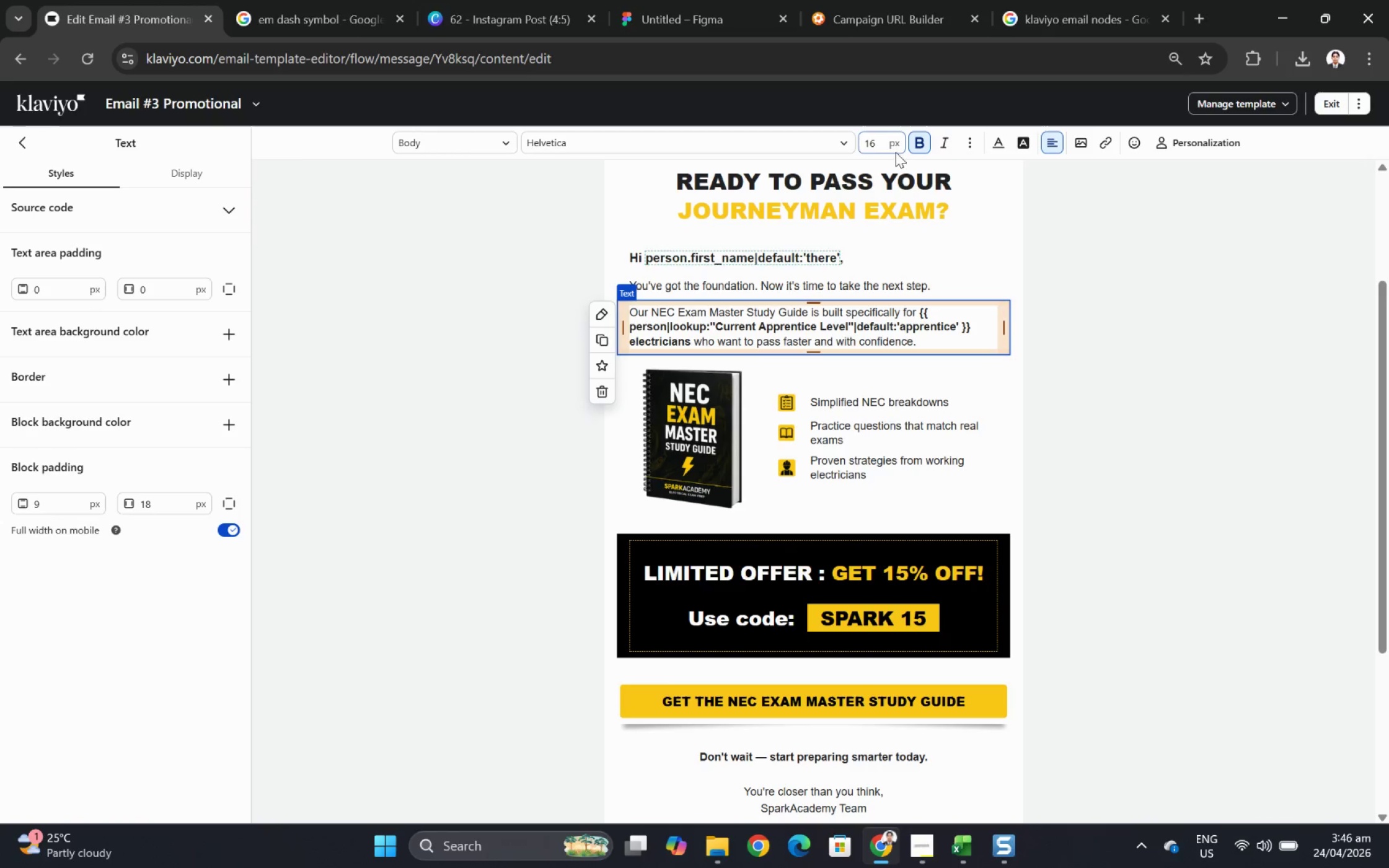 
left_click([1139, 287])
 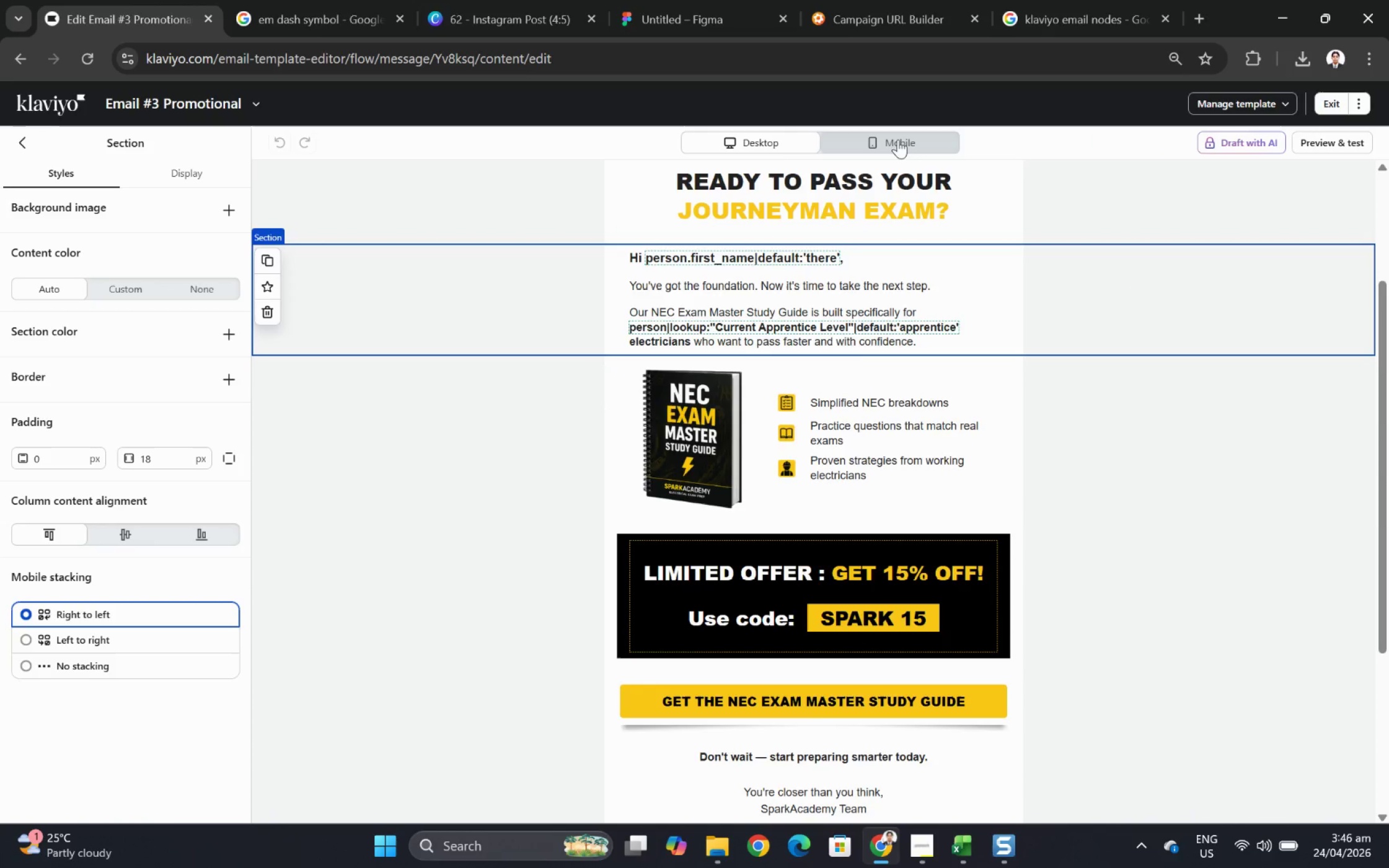 
left_click([895, 137])
 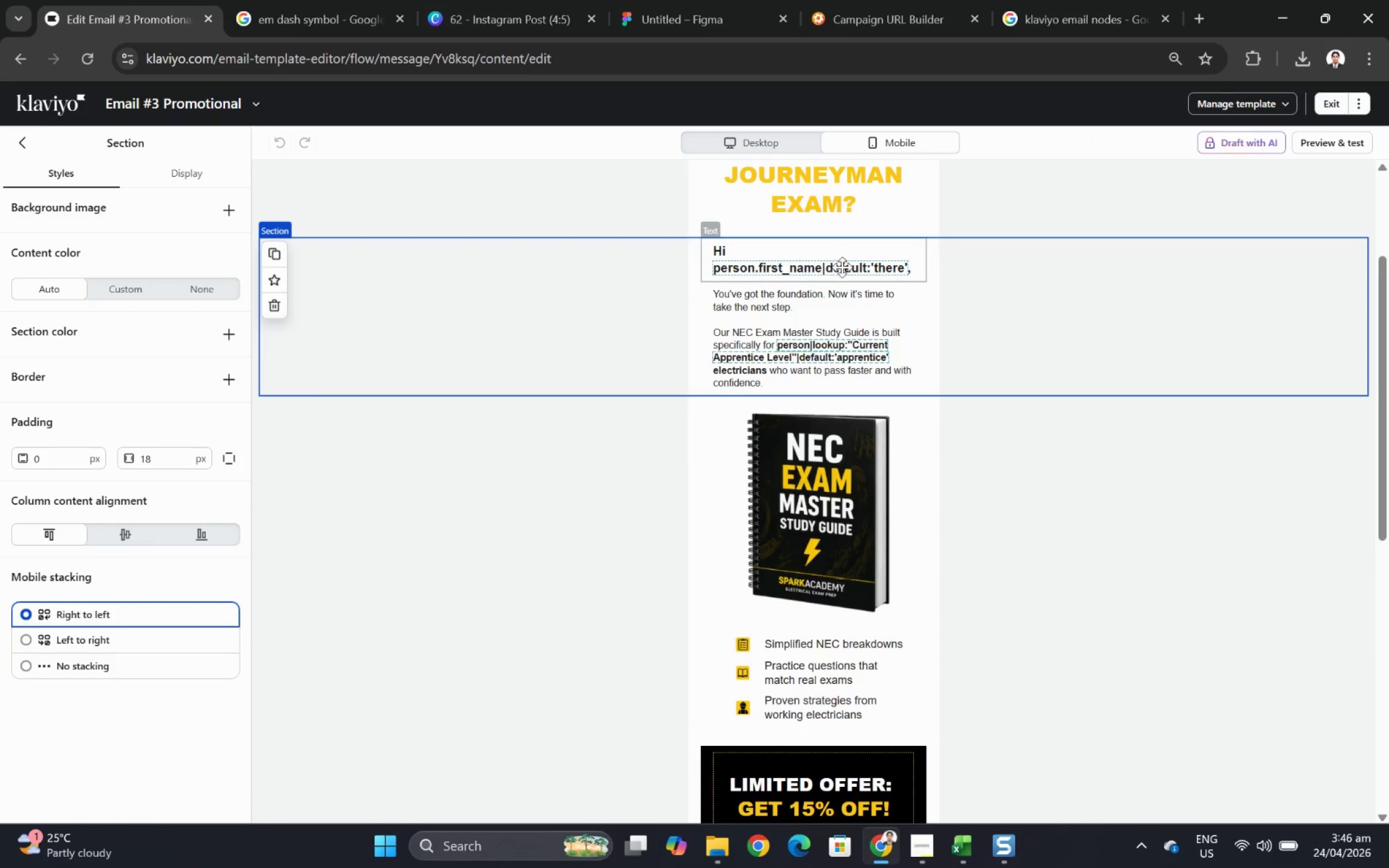 
scroll: coordinate [999, 352], scroll_direction: up, amount: 3.0
 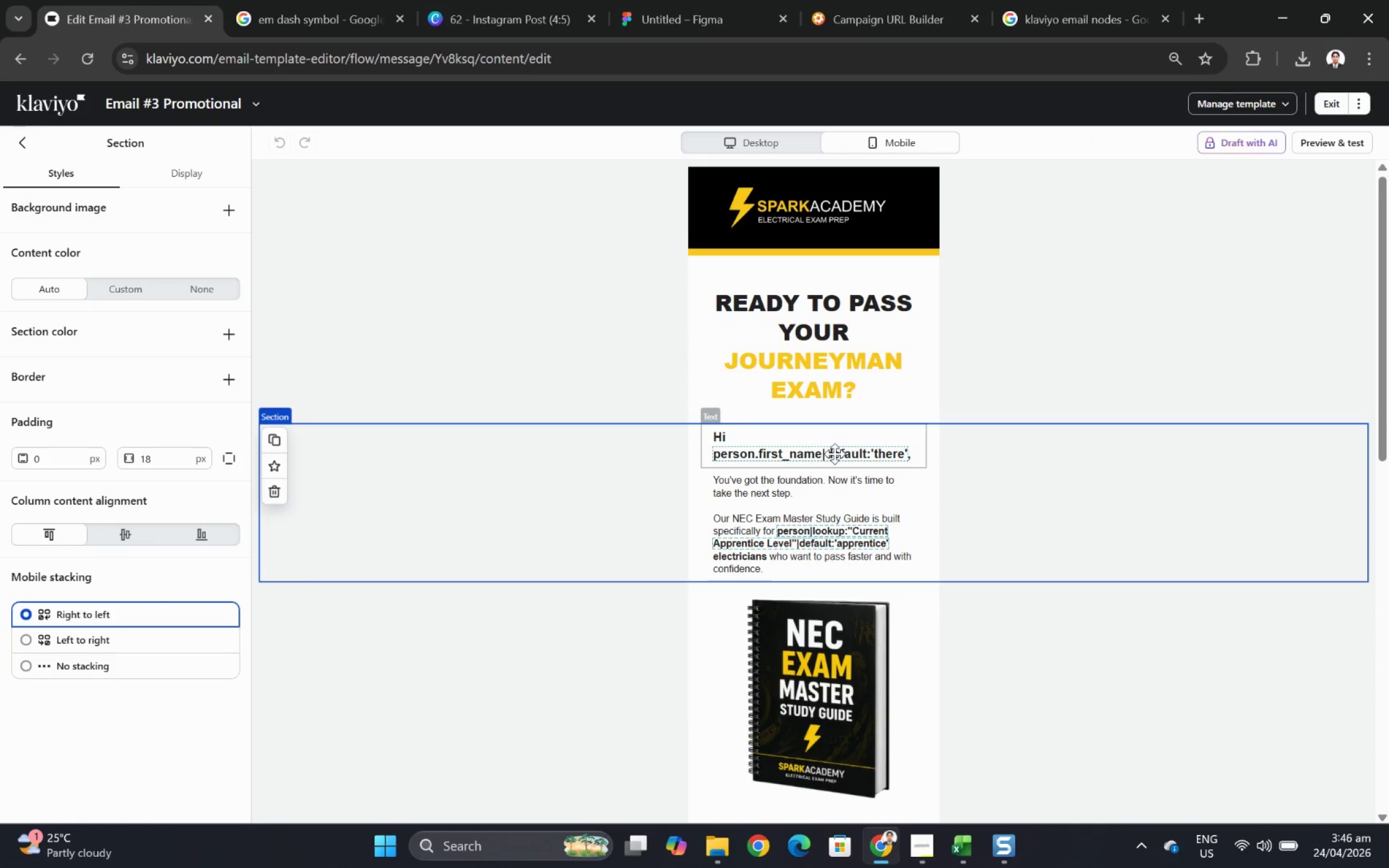 
double_click([834, 450])
 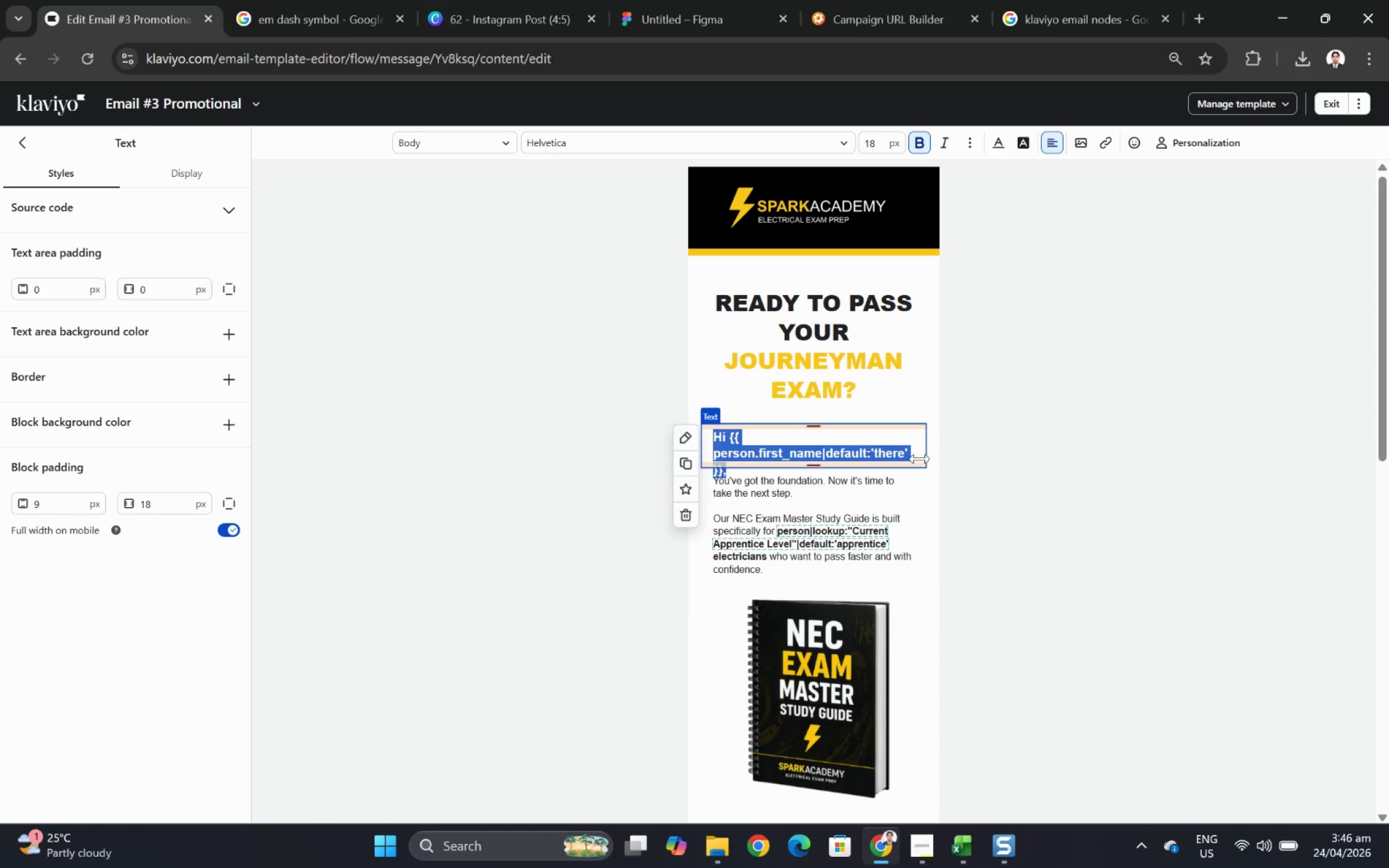 
left_click([917, 447])
 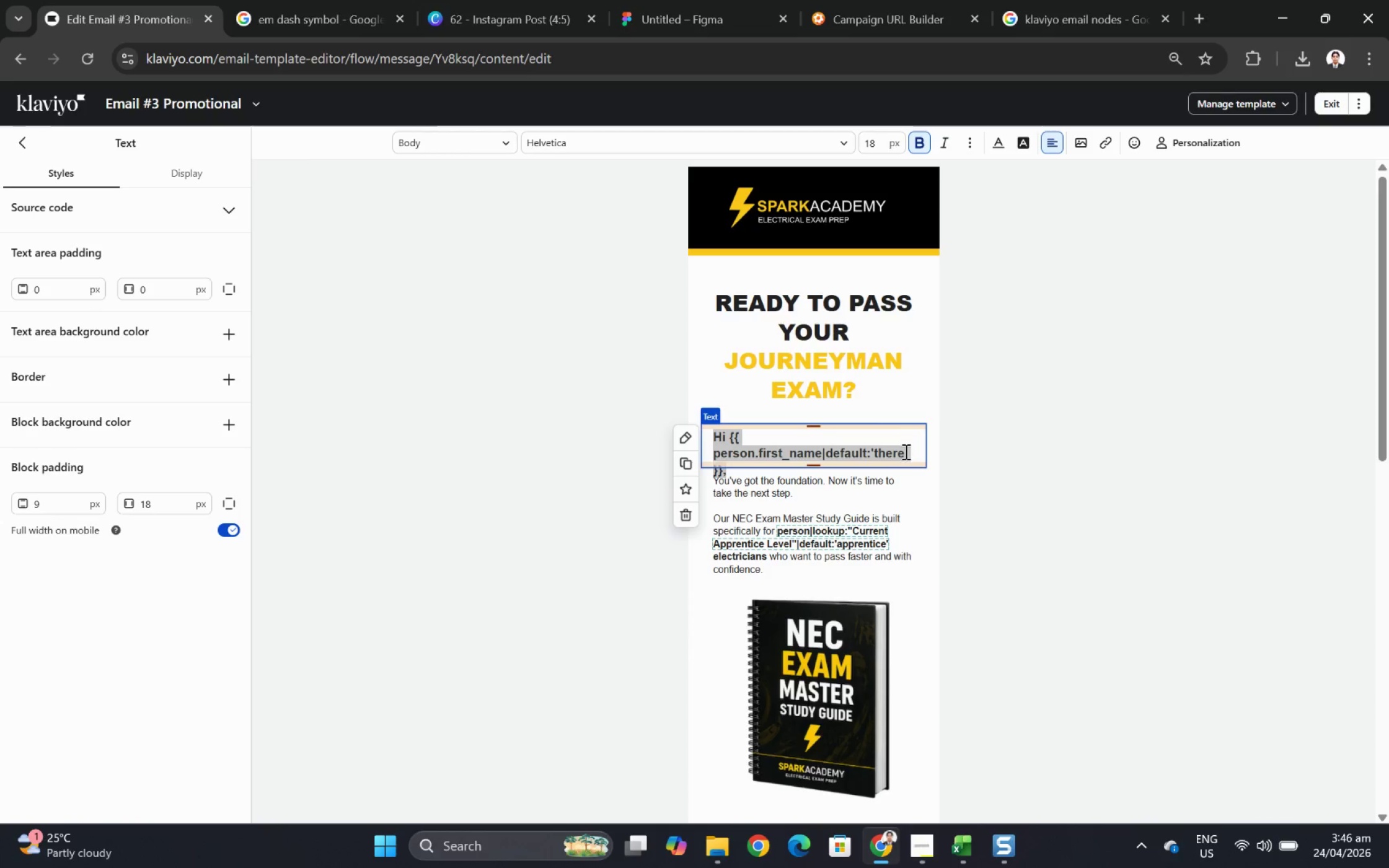 
left_click([914, 452])
 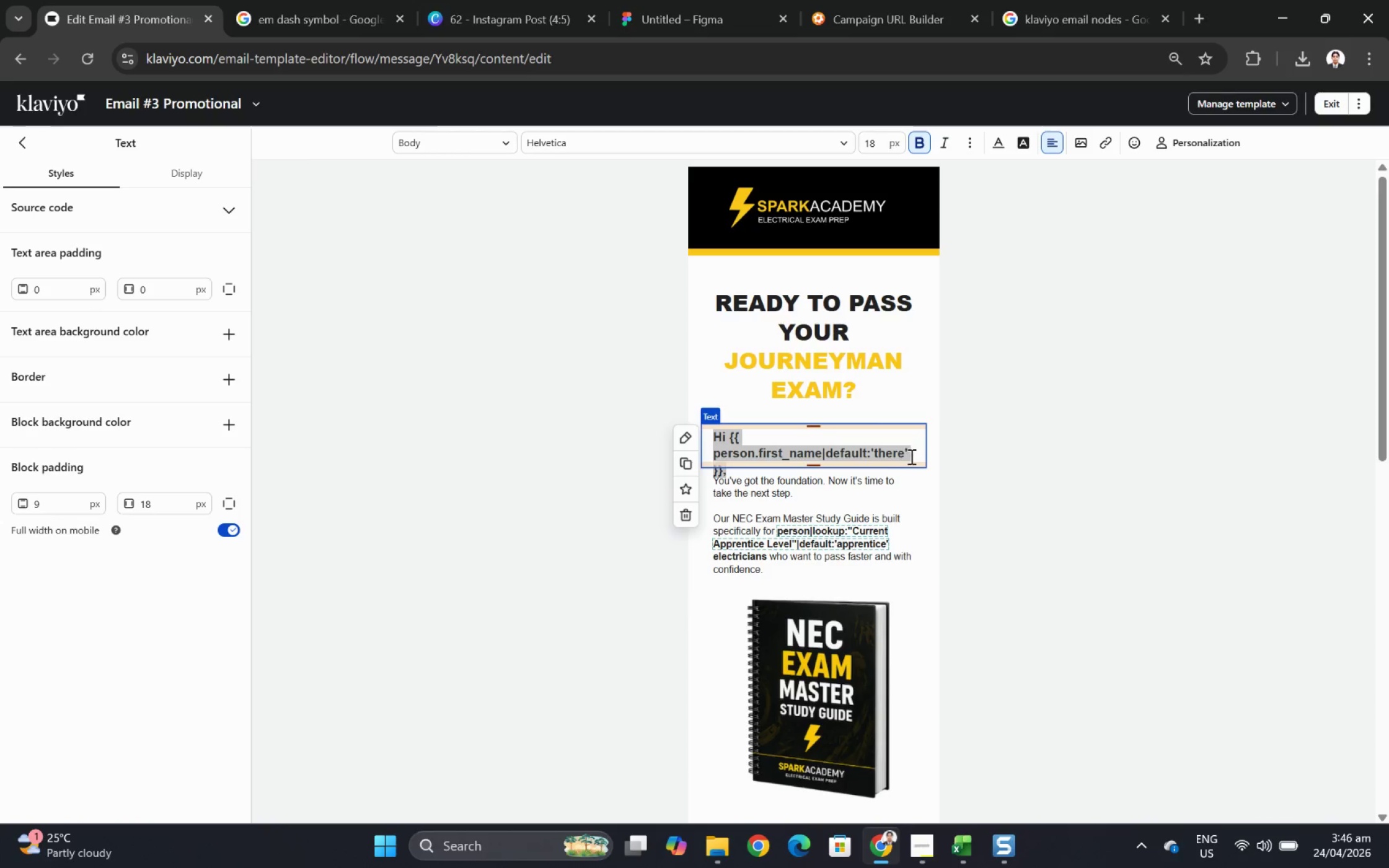 
left_click([913, 455])
 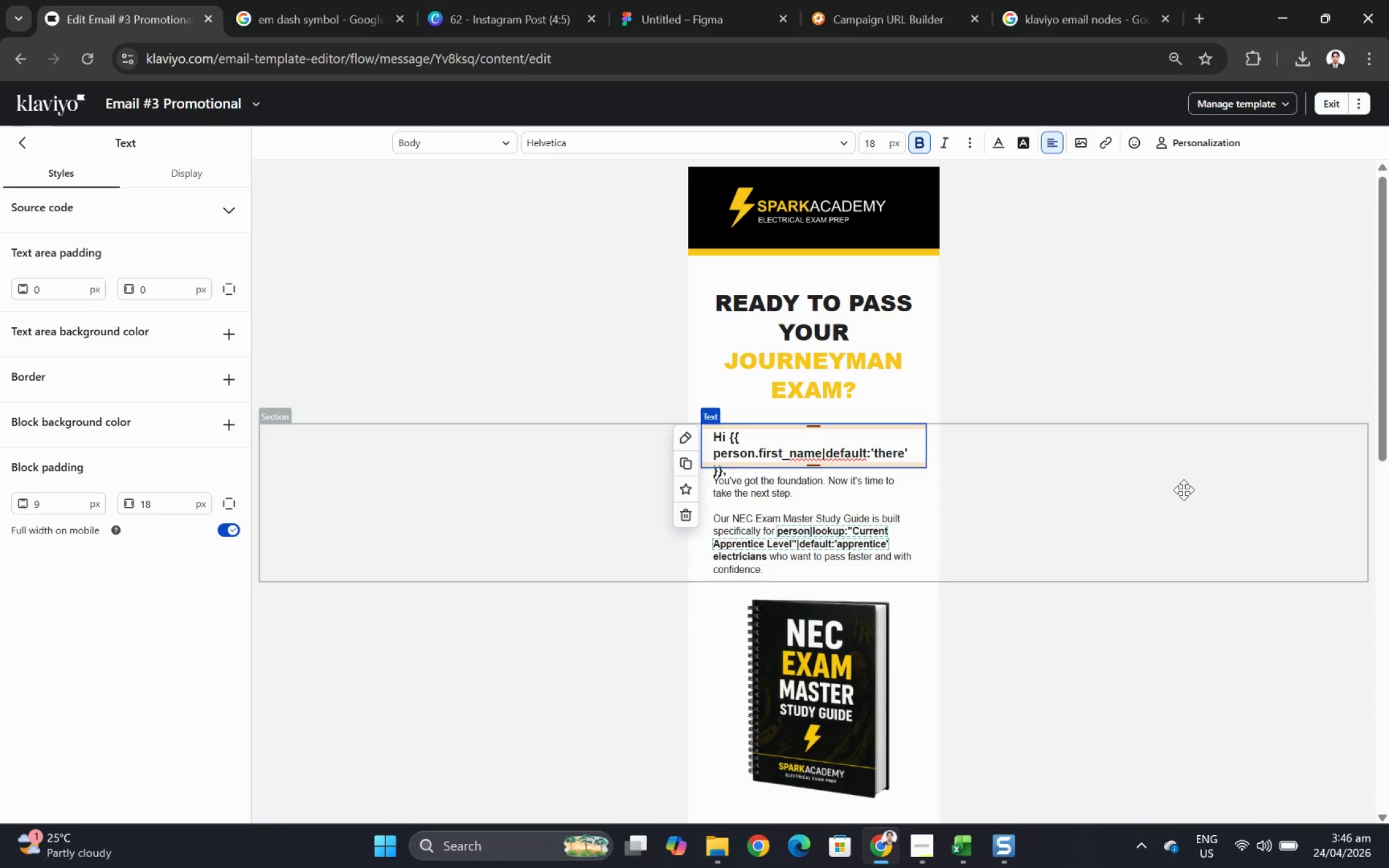 
key(F12)
 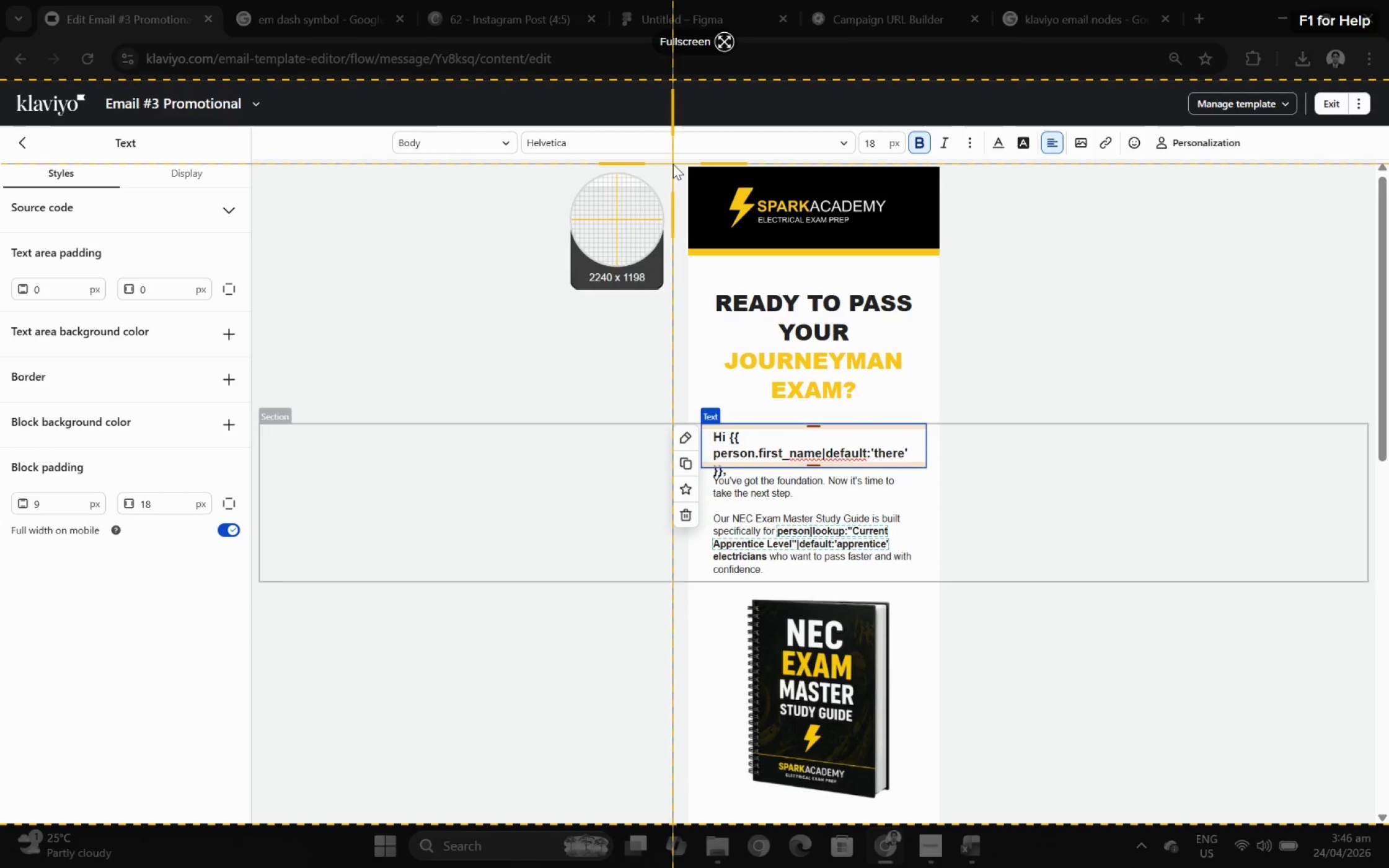 
left_click_drag(start_coordinate=[671, 164], to_coordinate=[963, 801])
 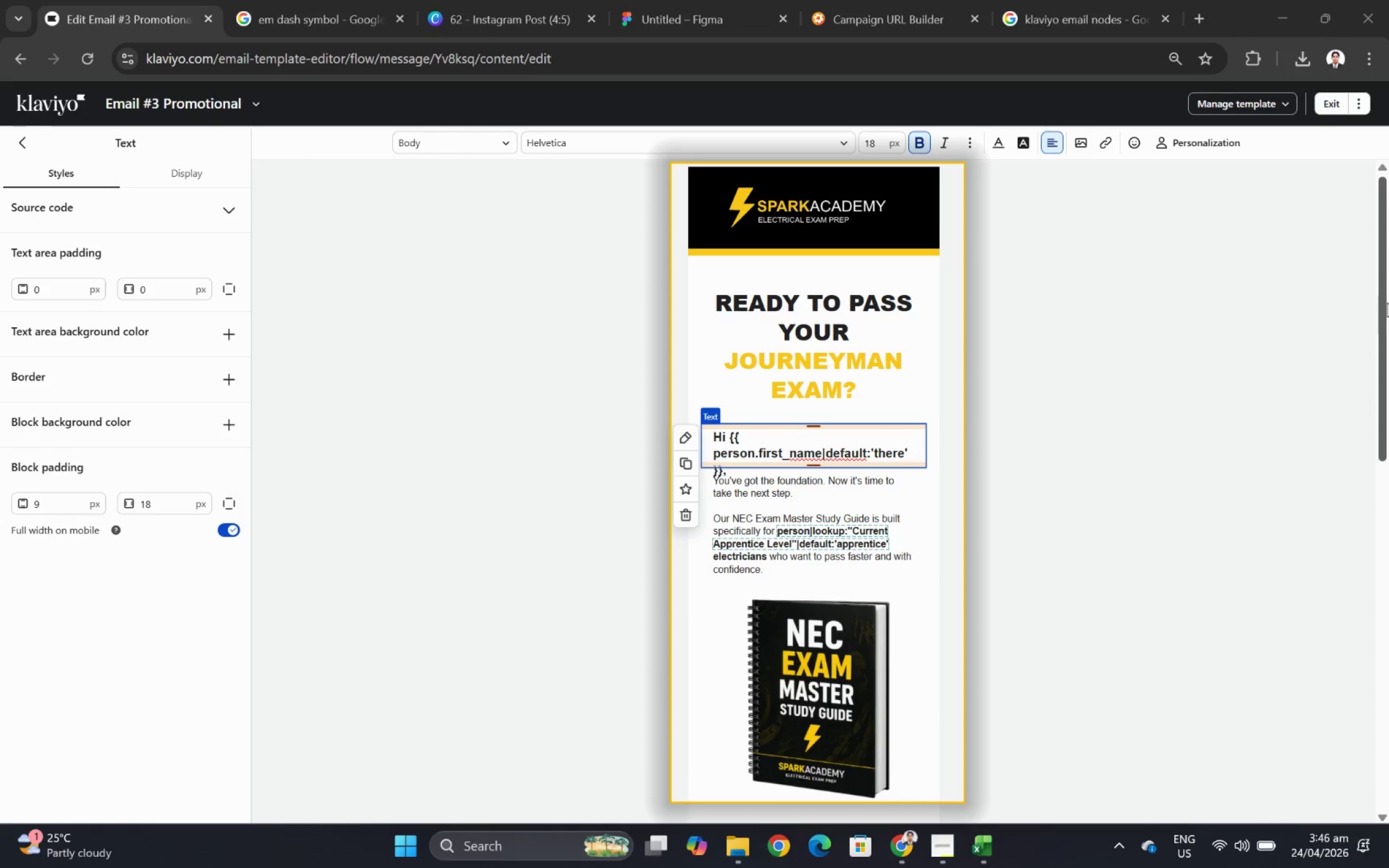 
wait(5.06)
 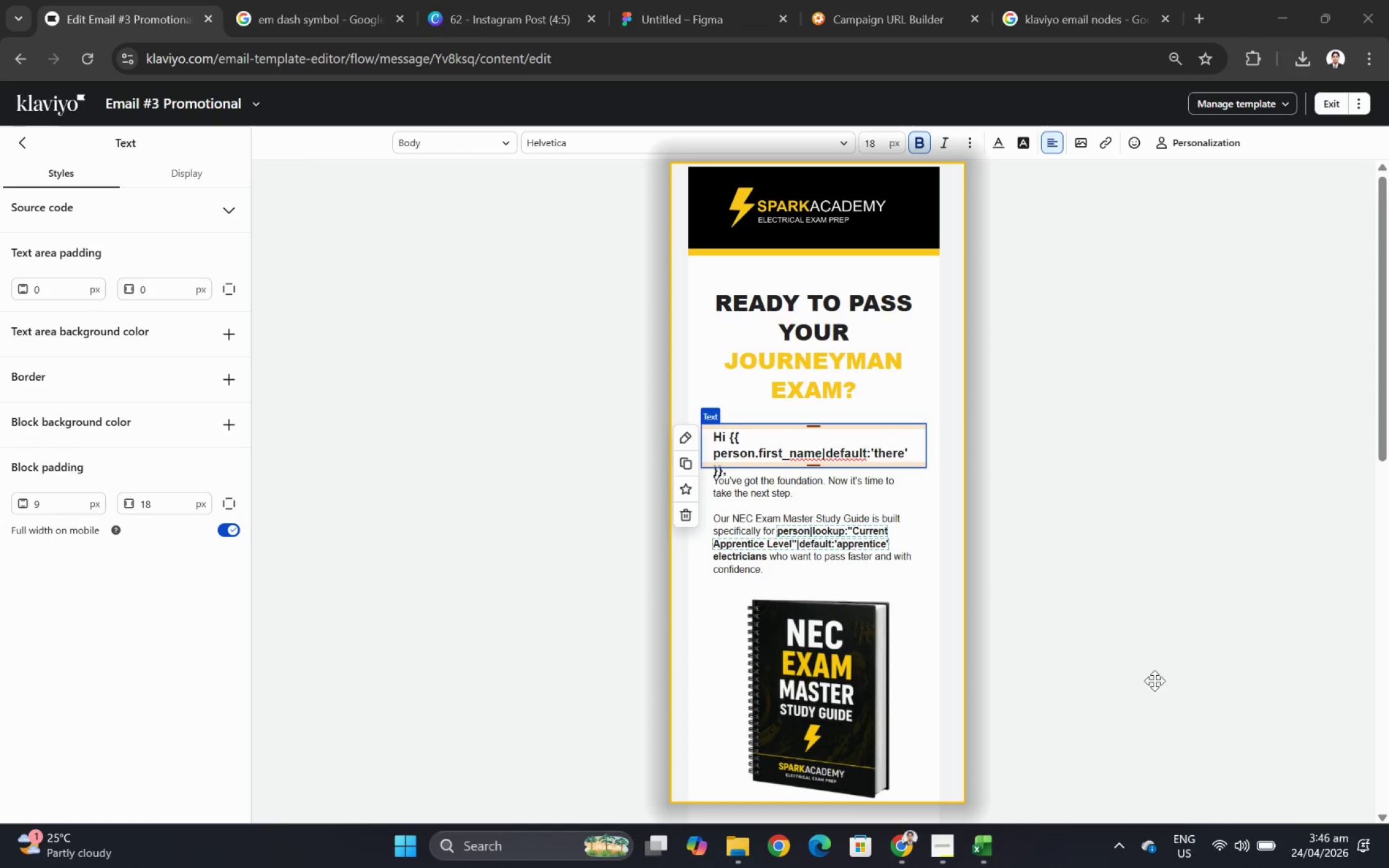 
left_click_drag(start_coordinate=[1379, 216], to_coordinate=[1385, 522])
 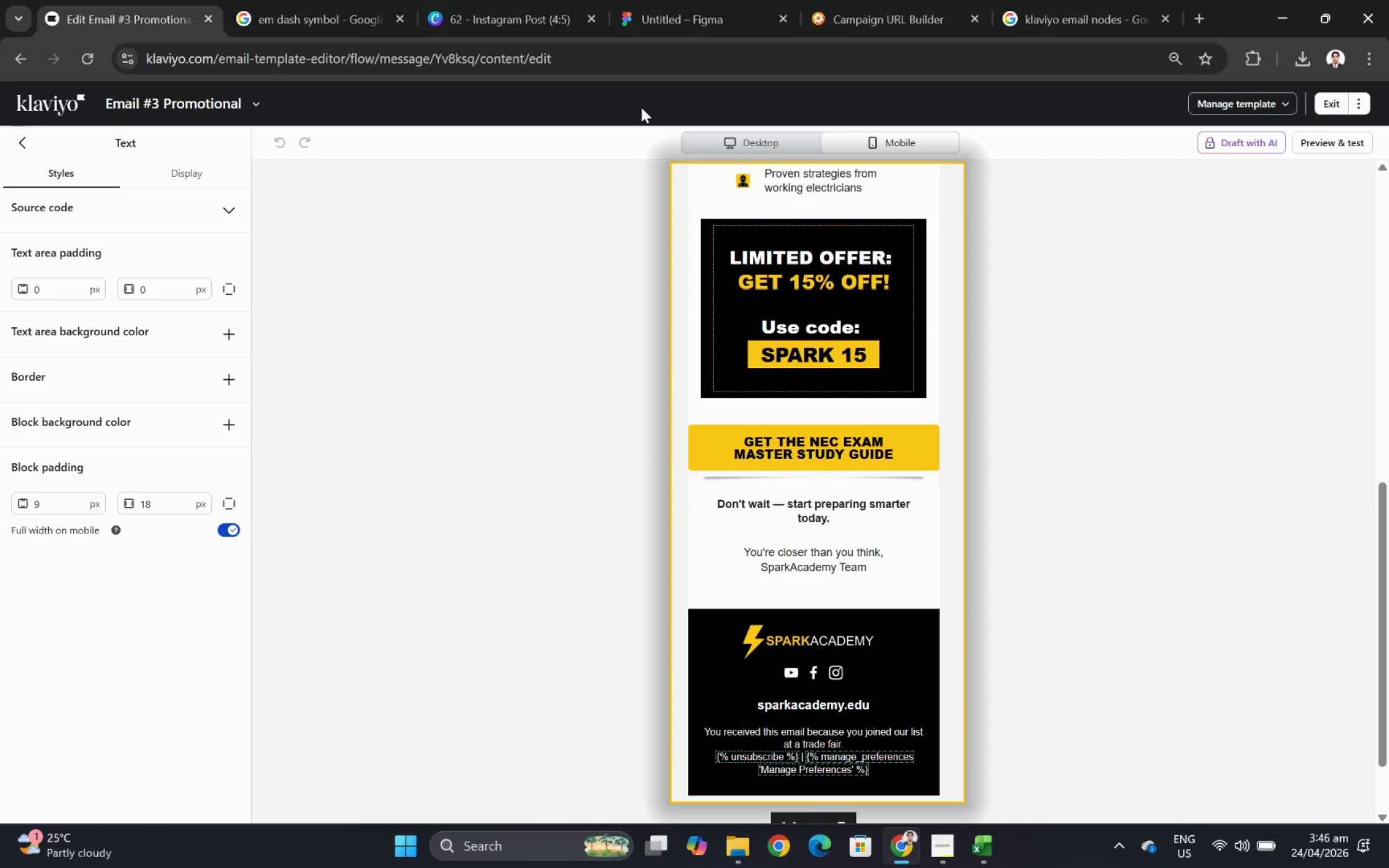 
left_click([624, 116])
 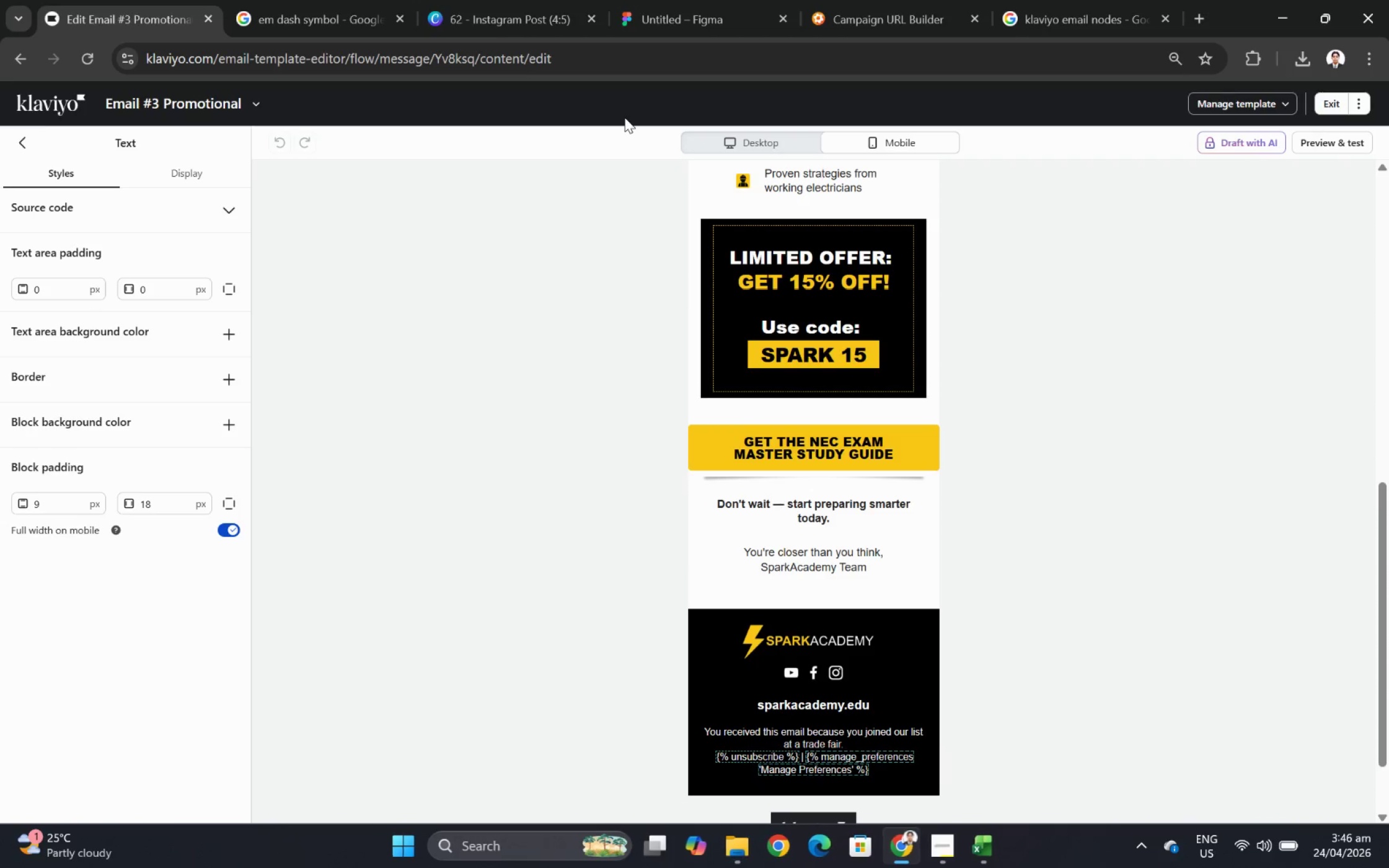 
key(Control+C)
 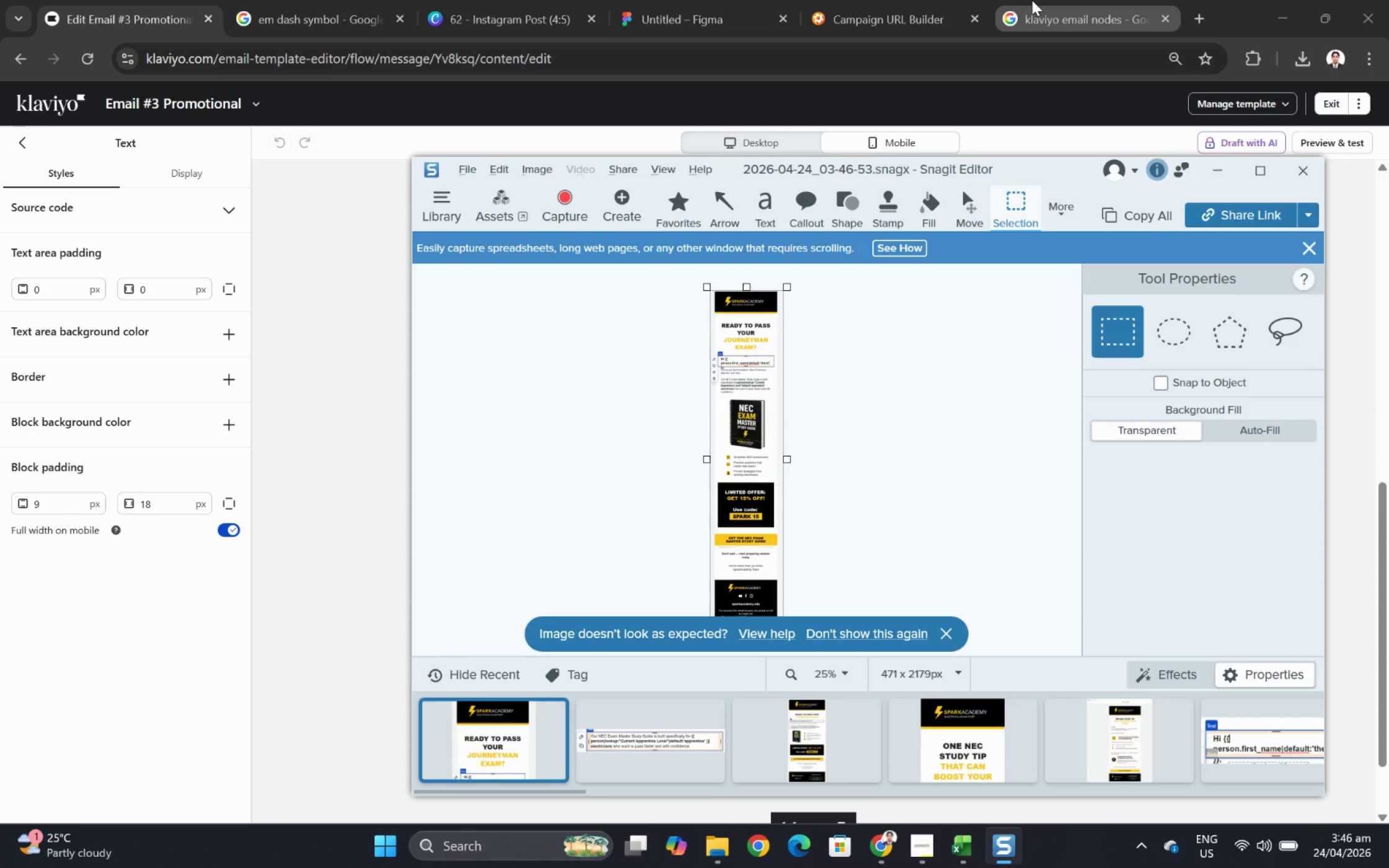 
left_click([694, 0])
 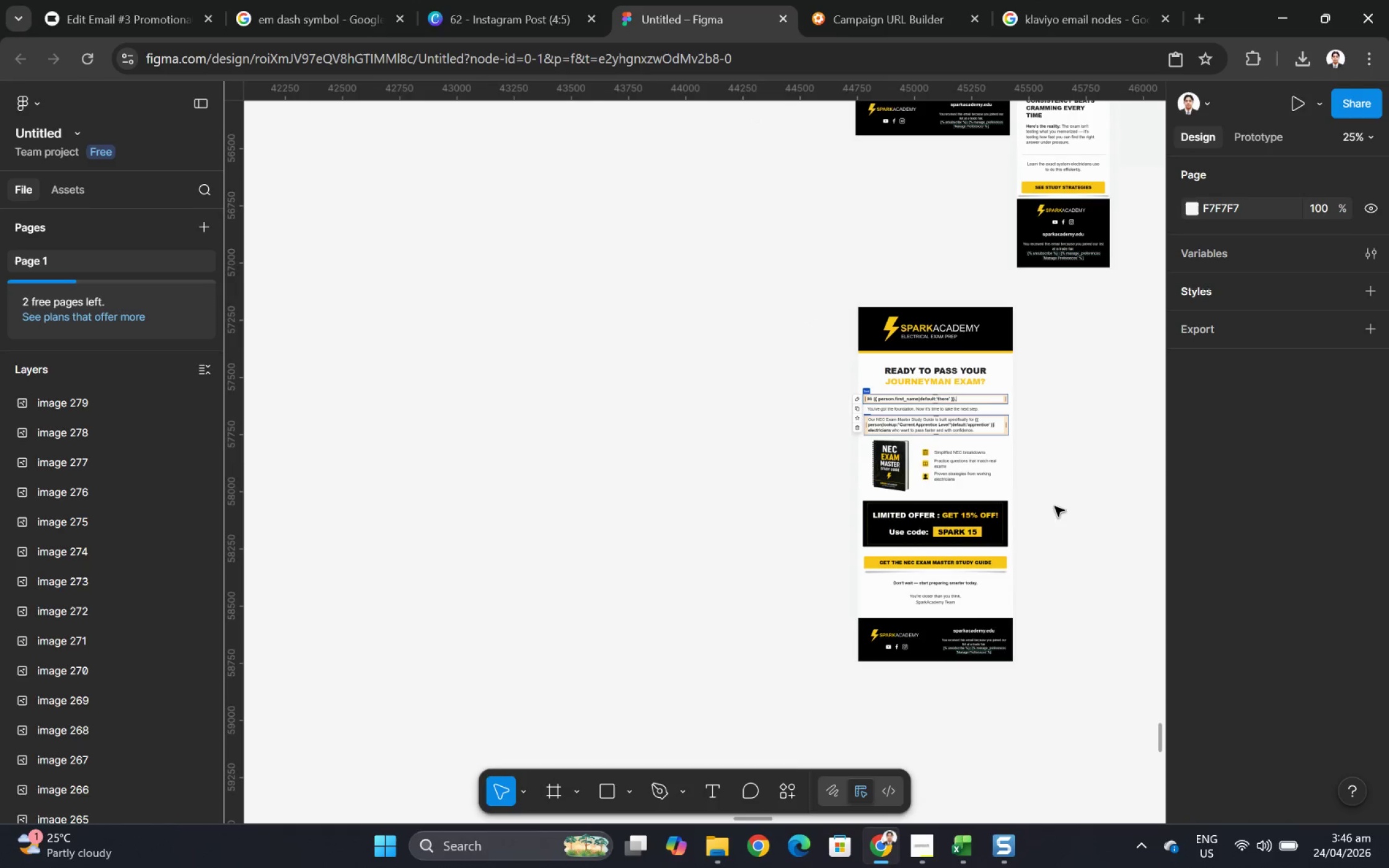 
hold_key(key=ControlLeft, duration=1.03)
scroll: coordinate [1087, 407], scroll_direction: up, amount: 5.0
 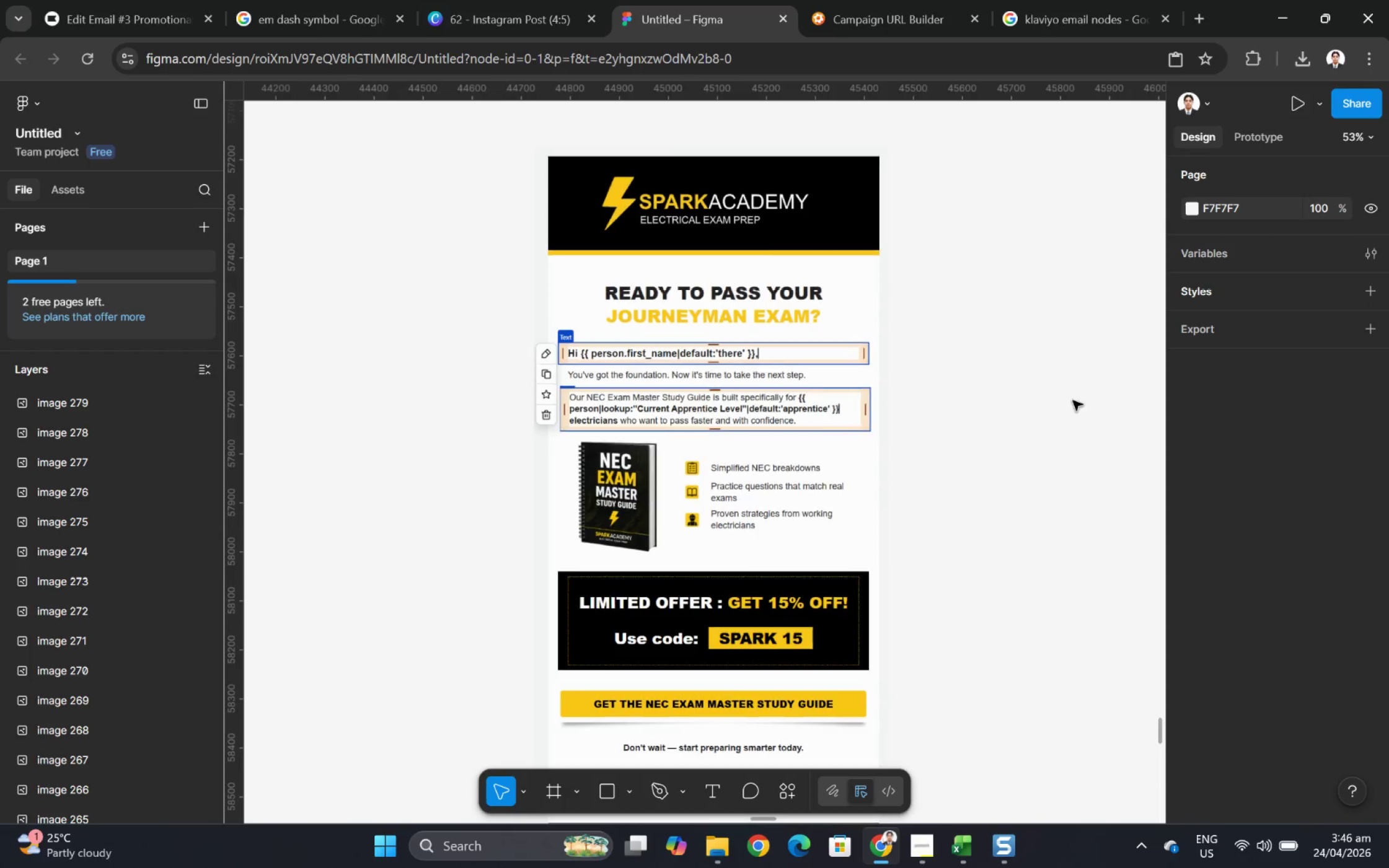 
key(Control+V)
 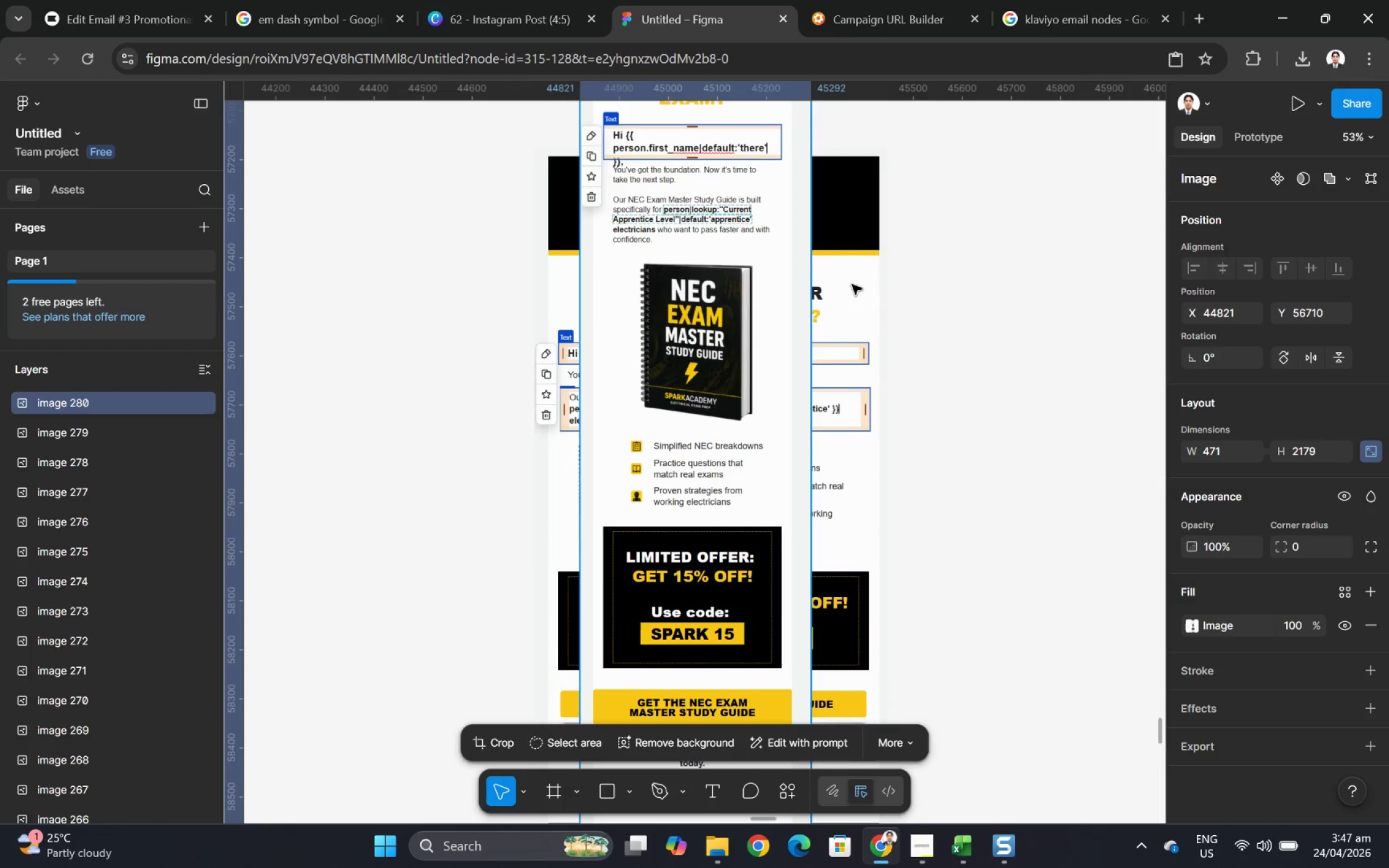 
left_click_drag(start_coordinate=[698, 221], to_coordinate=[983, 373])
 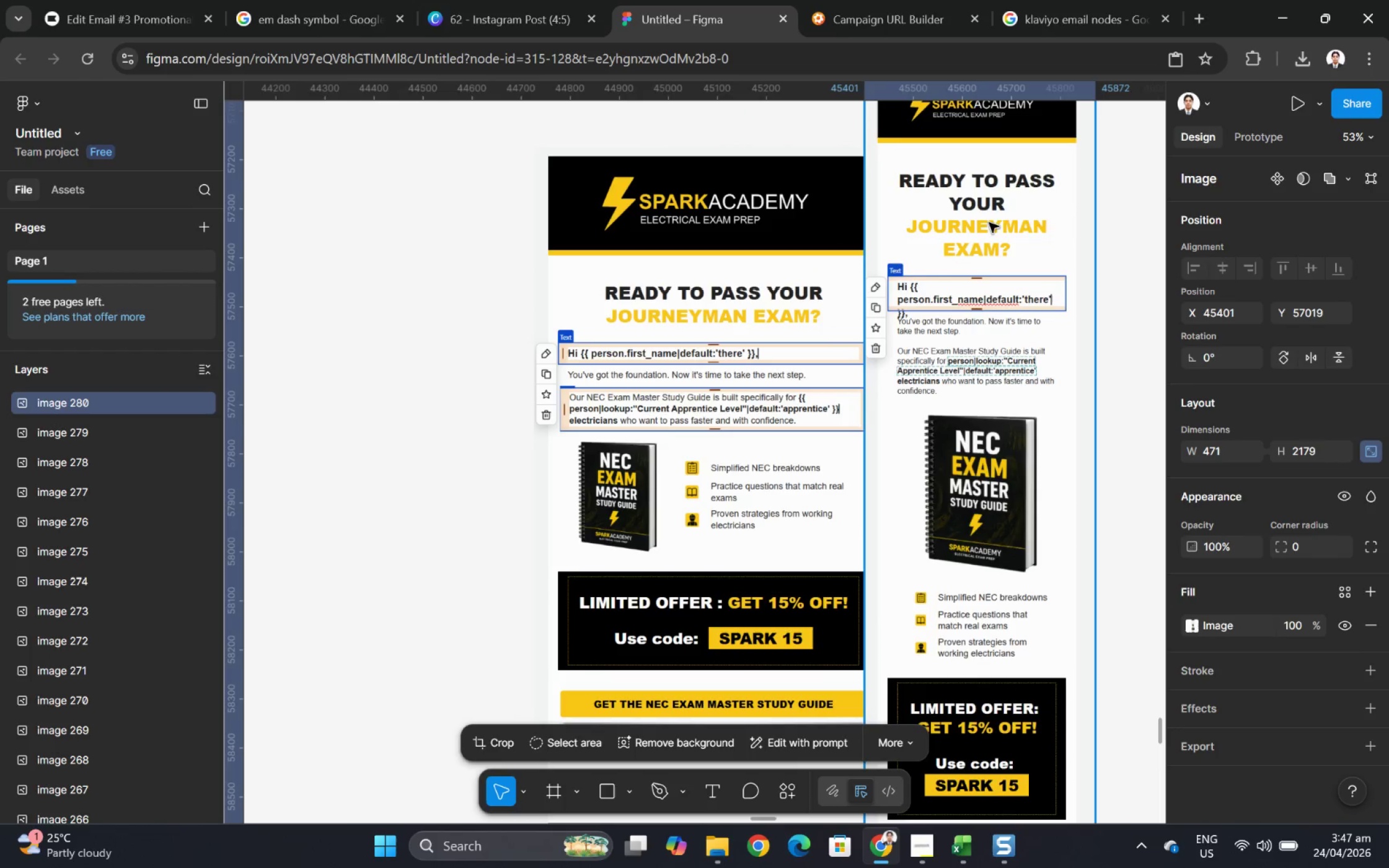 
left_click_drag(start_coordinate=[994, 214], to_coordinate=[1012, 299])
 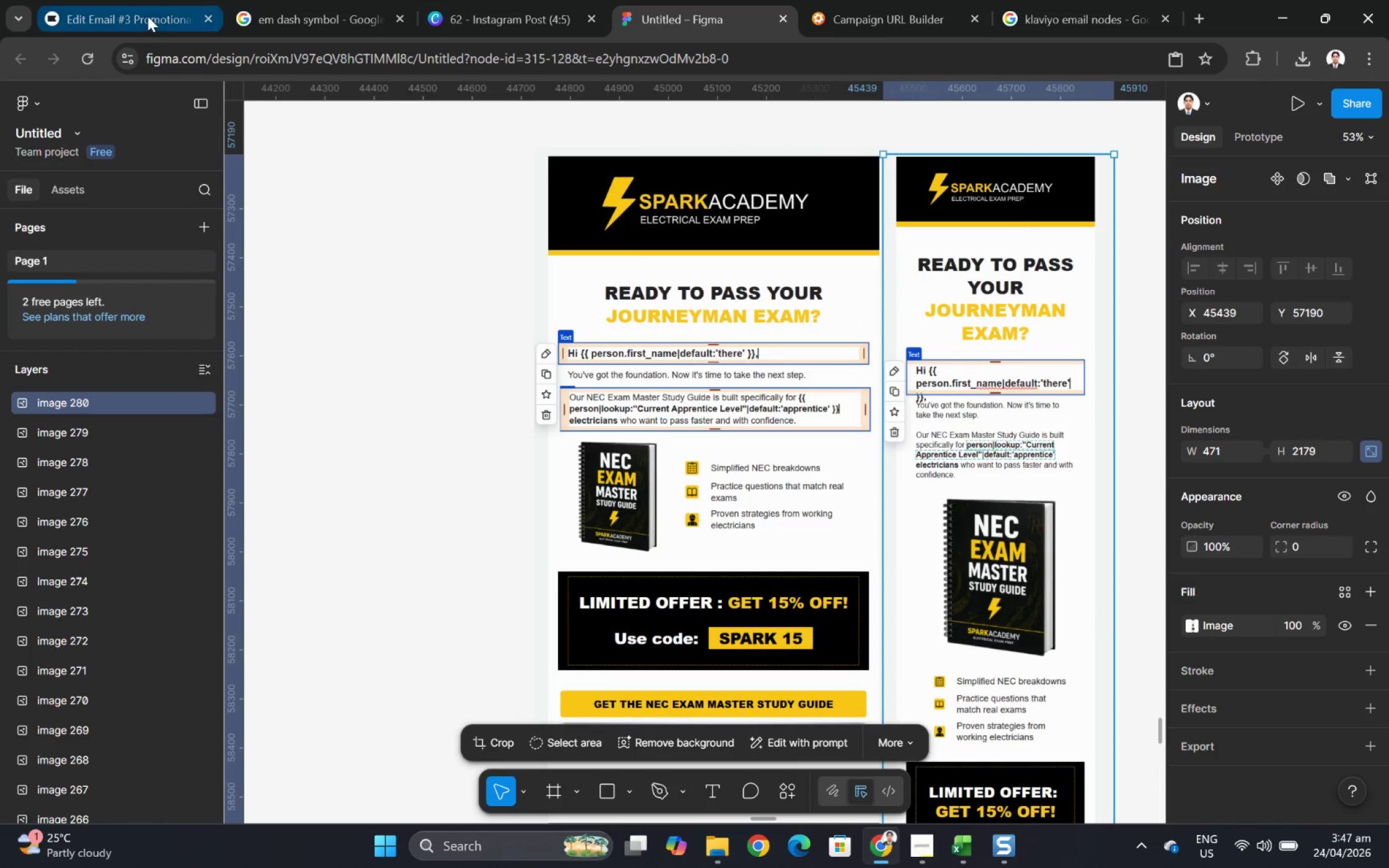 
left_click([148, 16])
 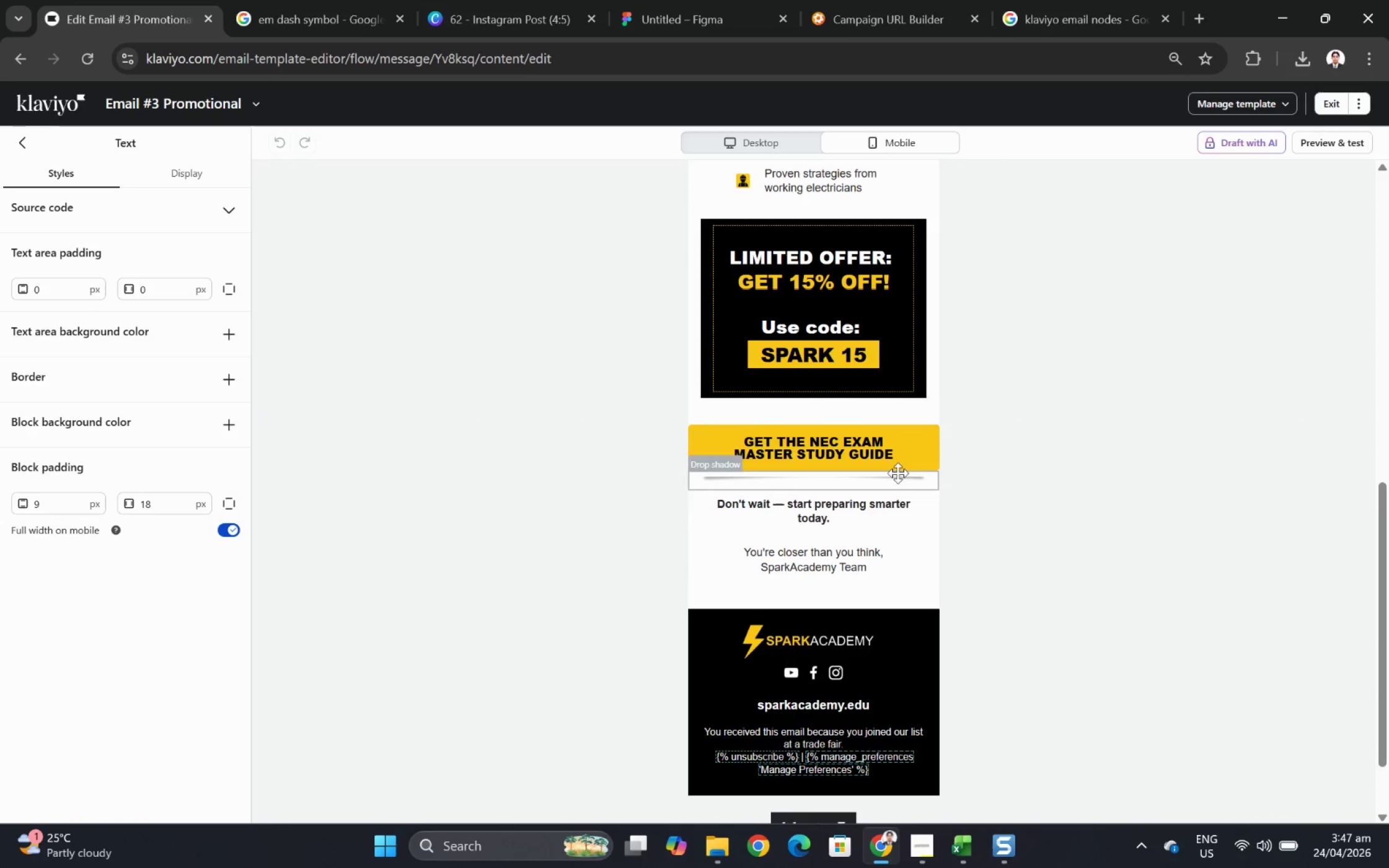 
scroll: coordinate [959, 456], scroll_direction: up, amount: 8.0
 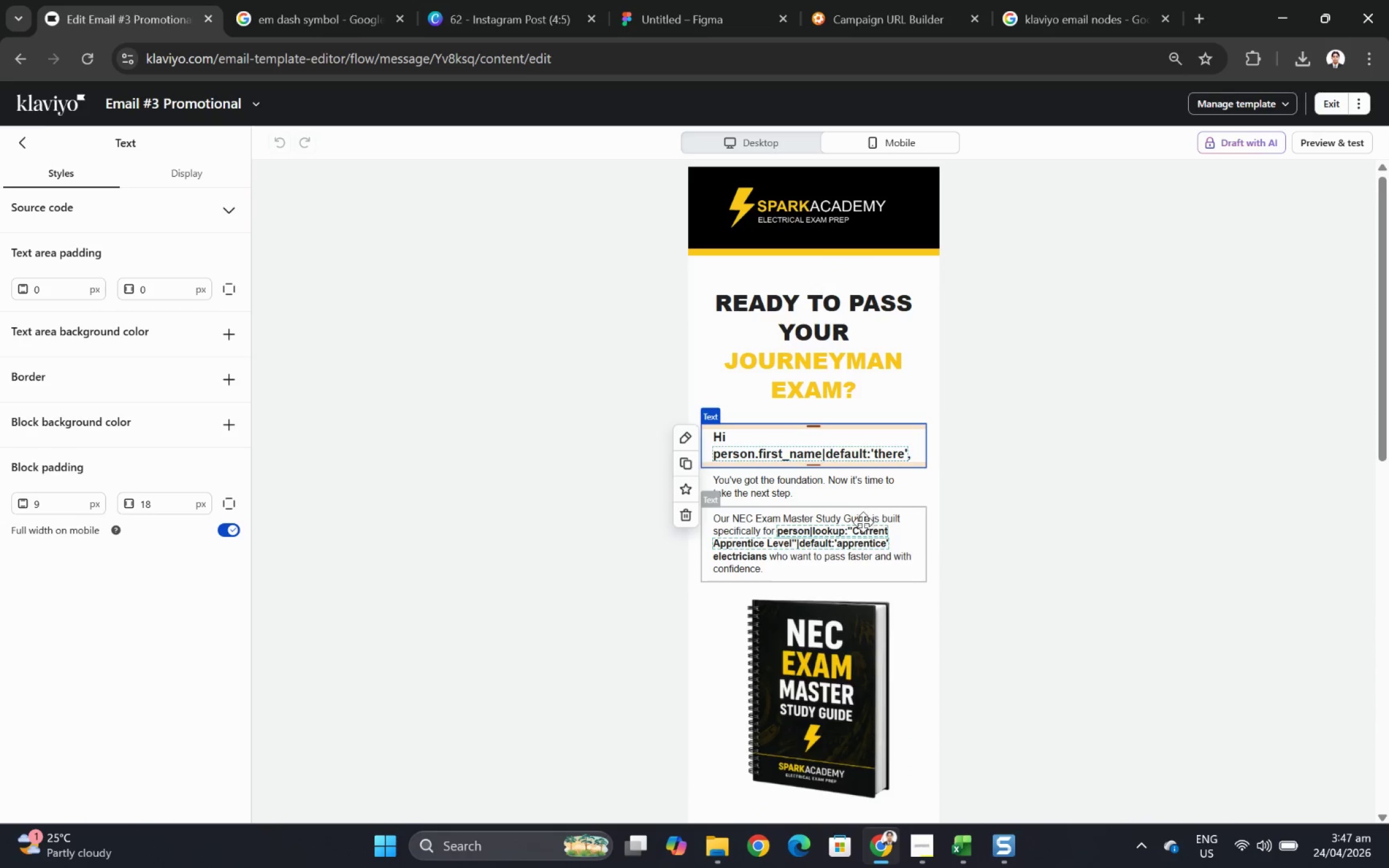 
double_click([862, 524])
 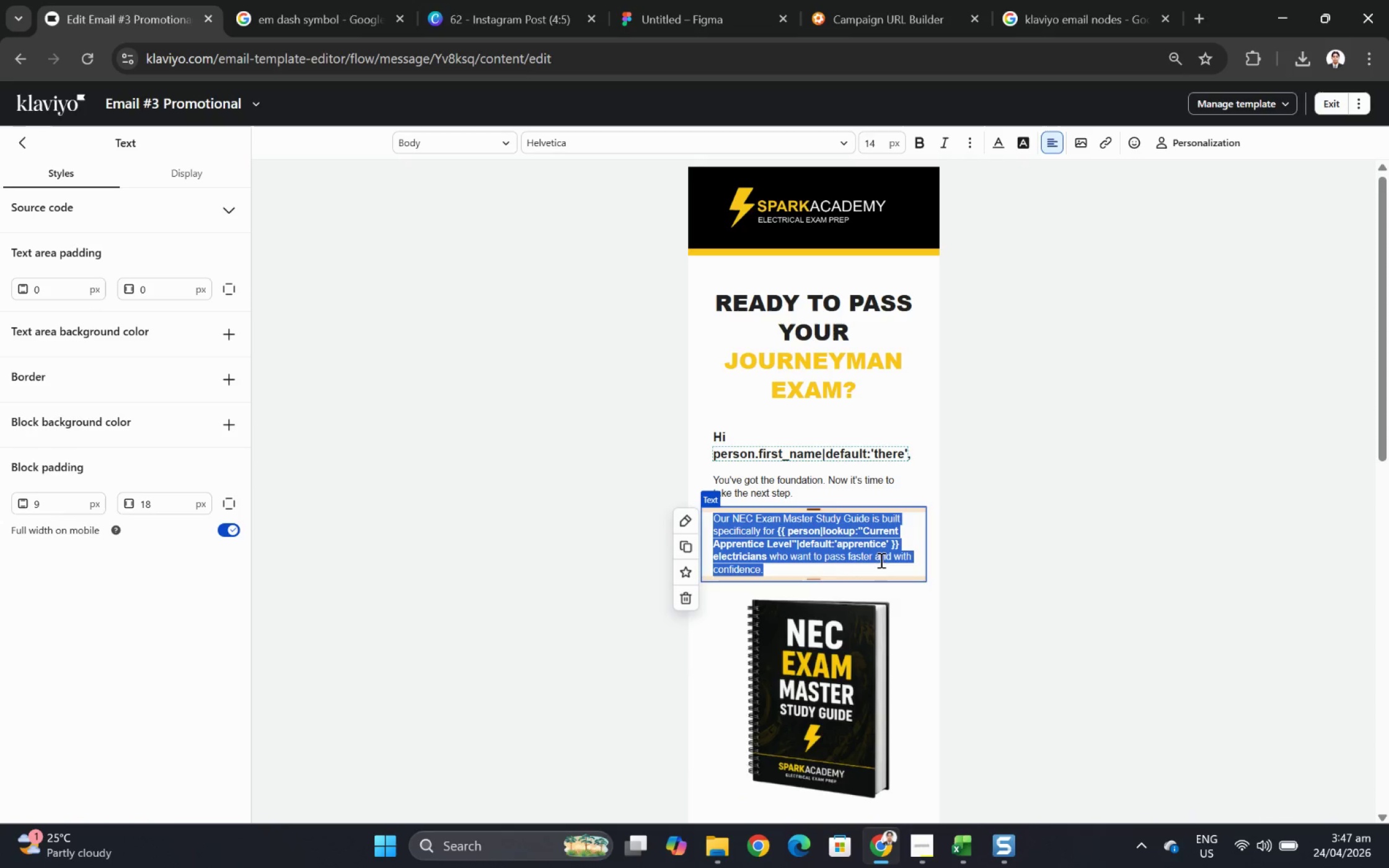 
left_click([880, 568])
 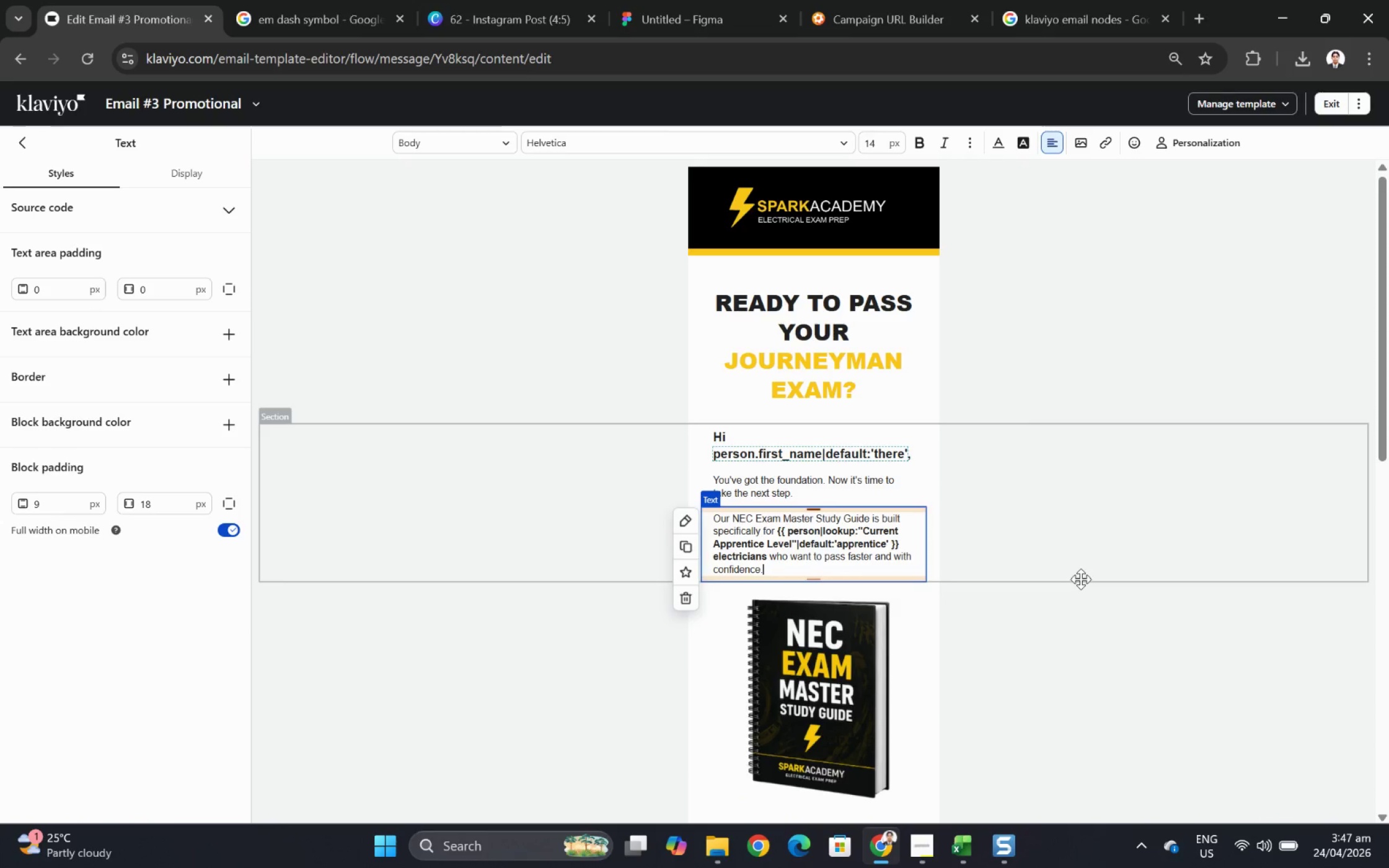 
key(F12)
 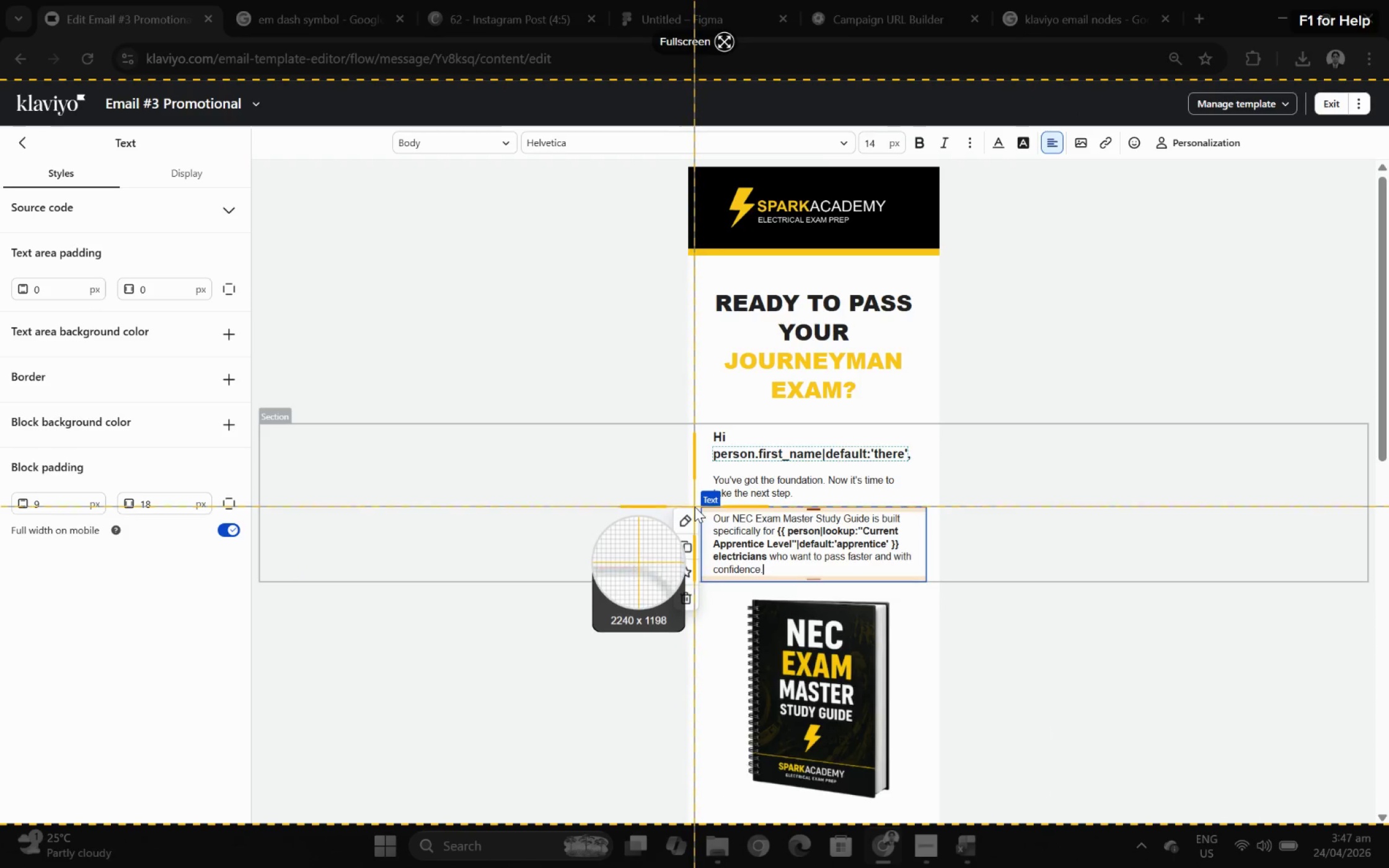 
left_click_drag(start_coordinate=[692, 503], to_coordinate=[932, 588])
 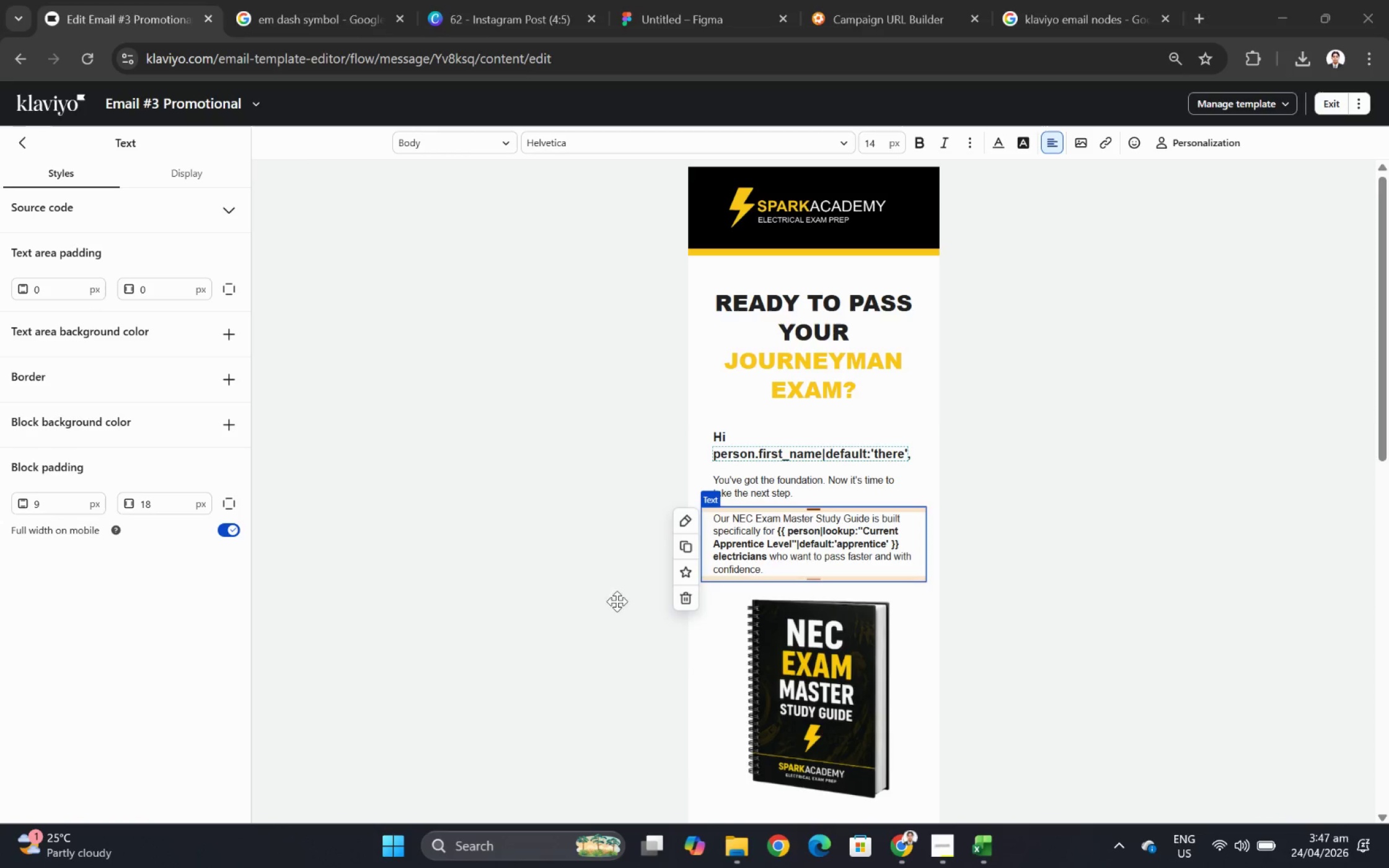 
key(Control+ControlLeft)
 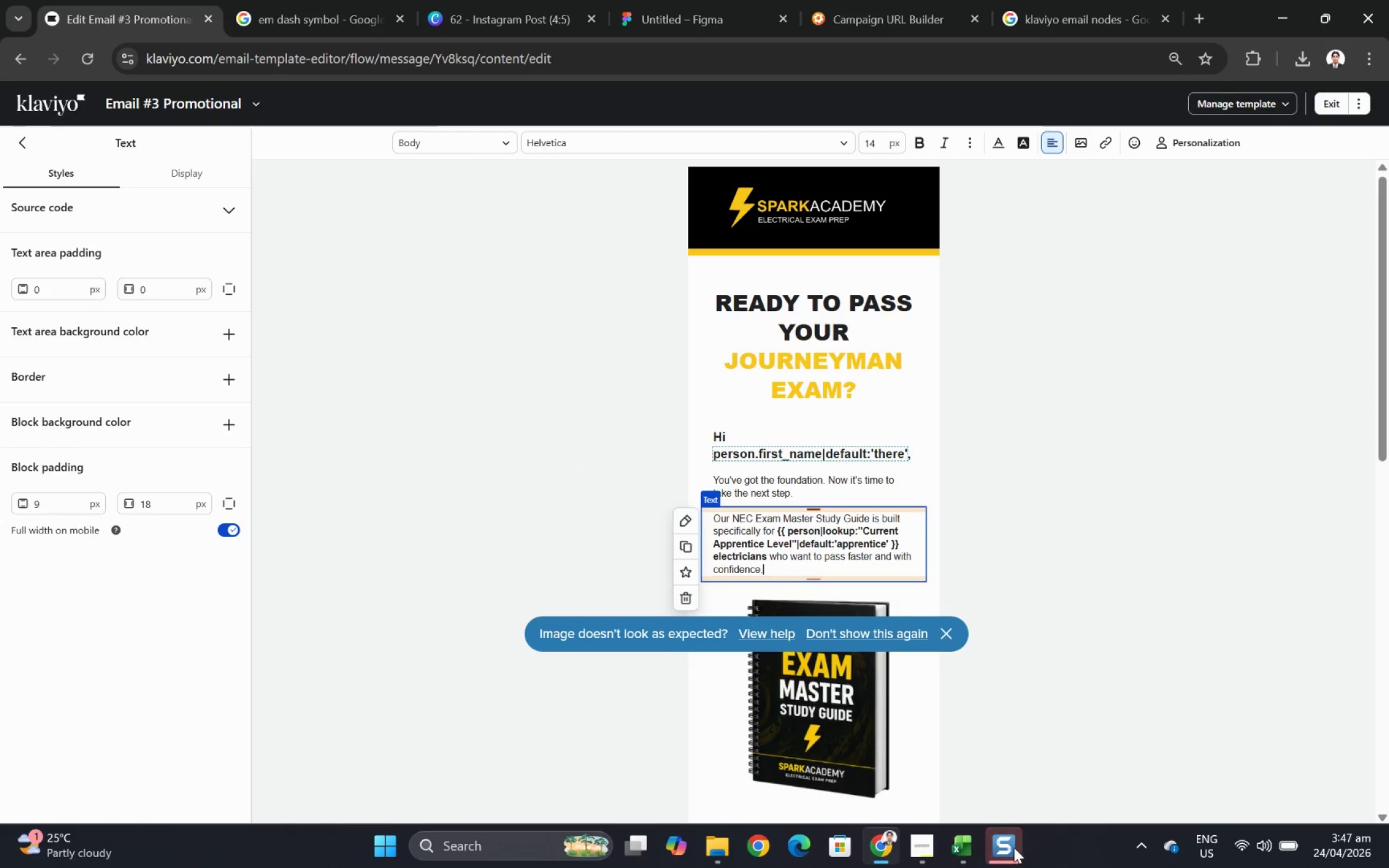 
key(Control+C)
 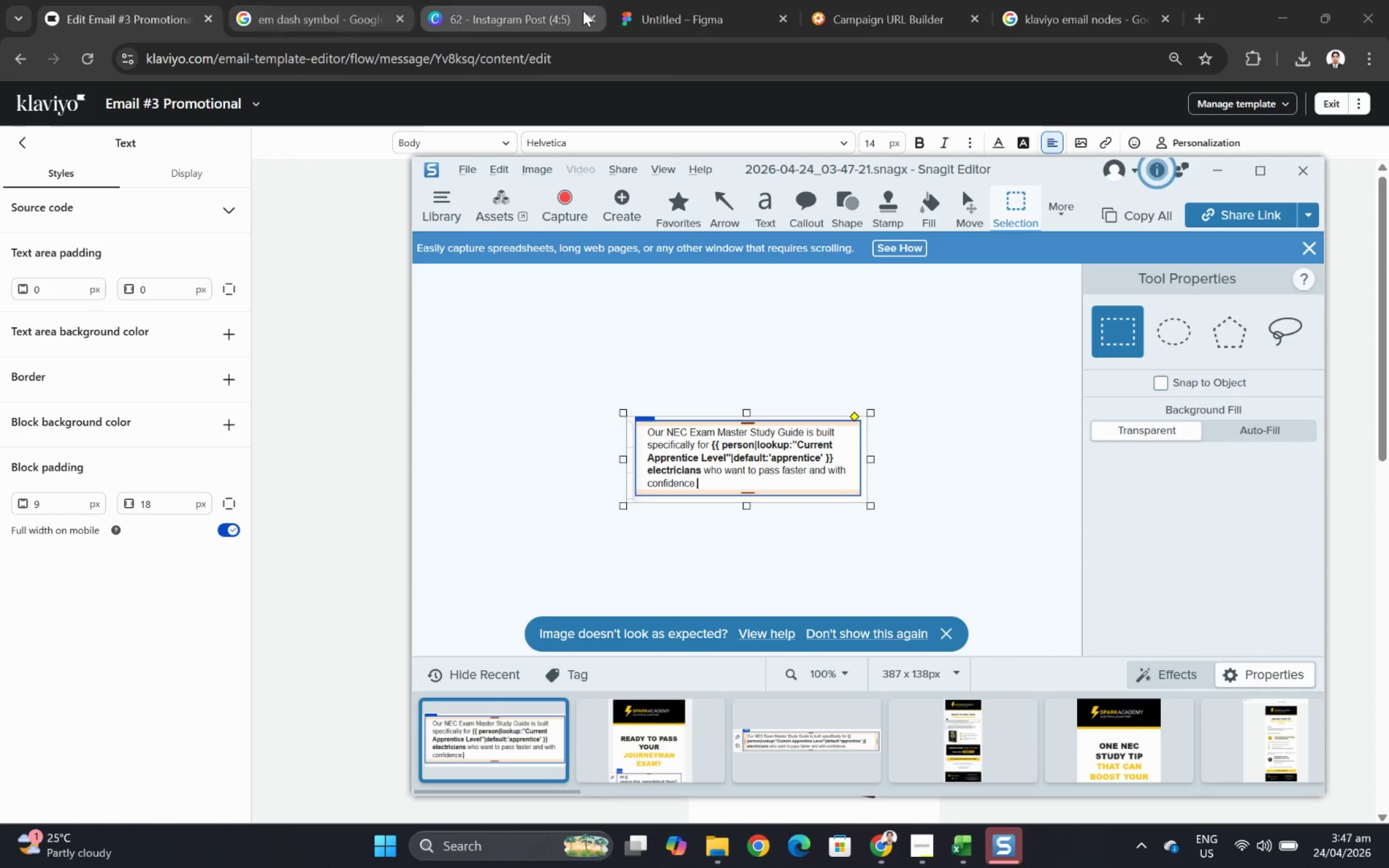 
left_click([677, 12])
 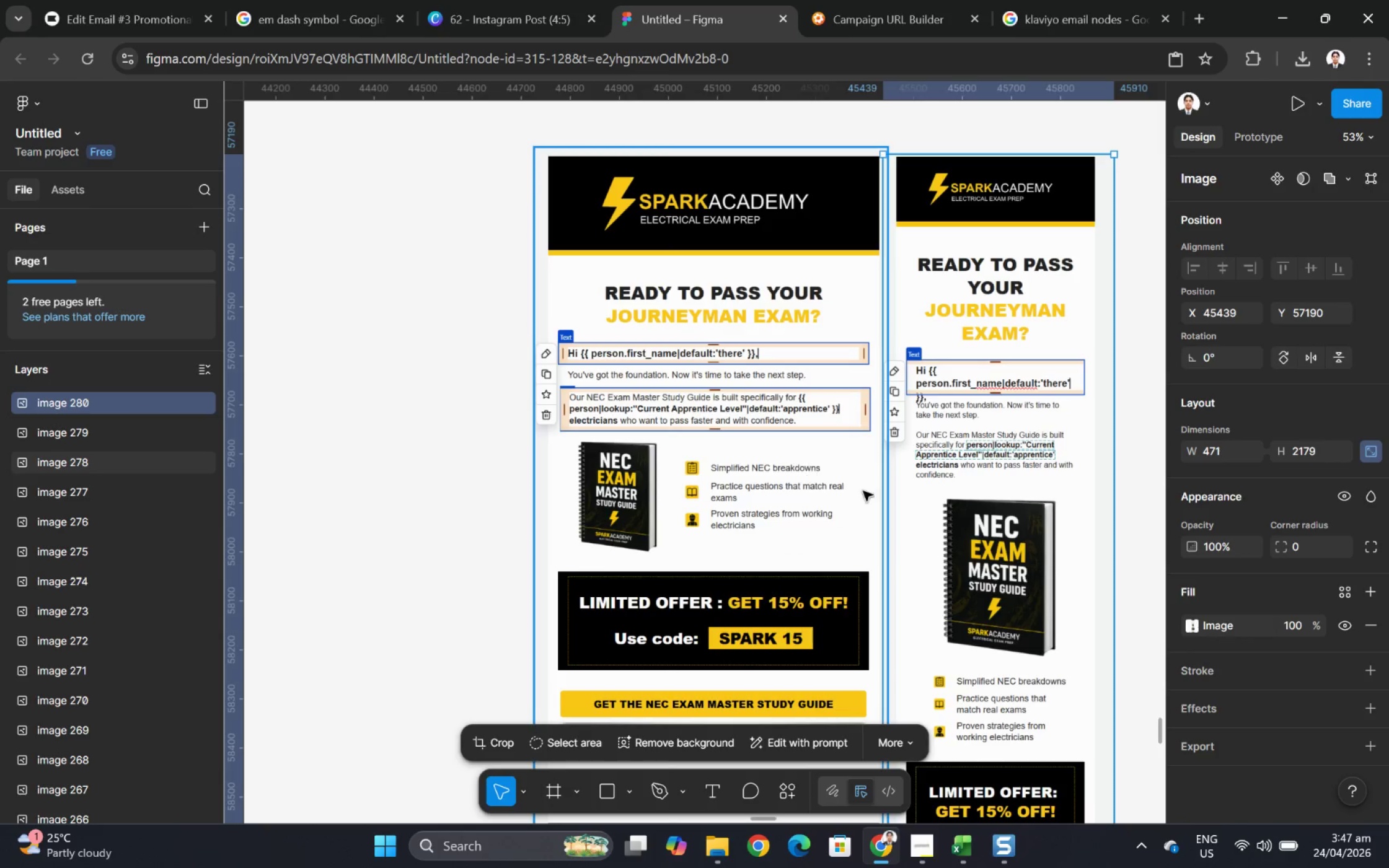 
hold_key(key=ControlLeft, duration=0.89)
scroll: coordinate [1119, 482], scroll_direction: up, amount: 8.0
 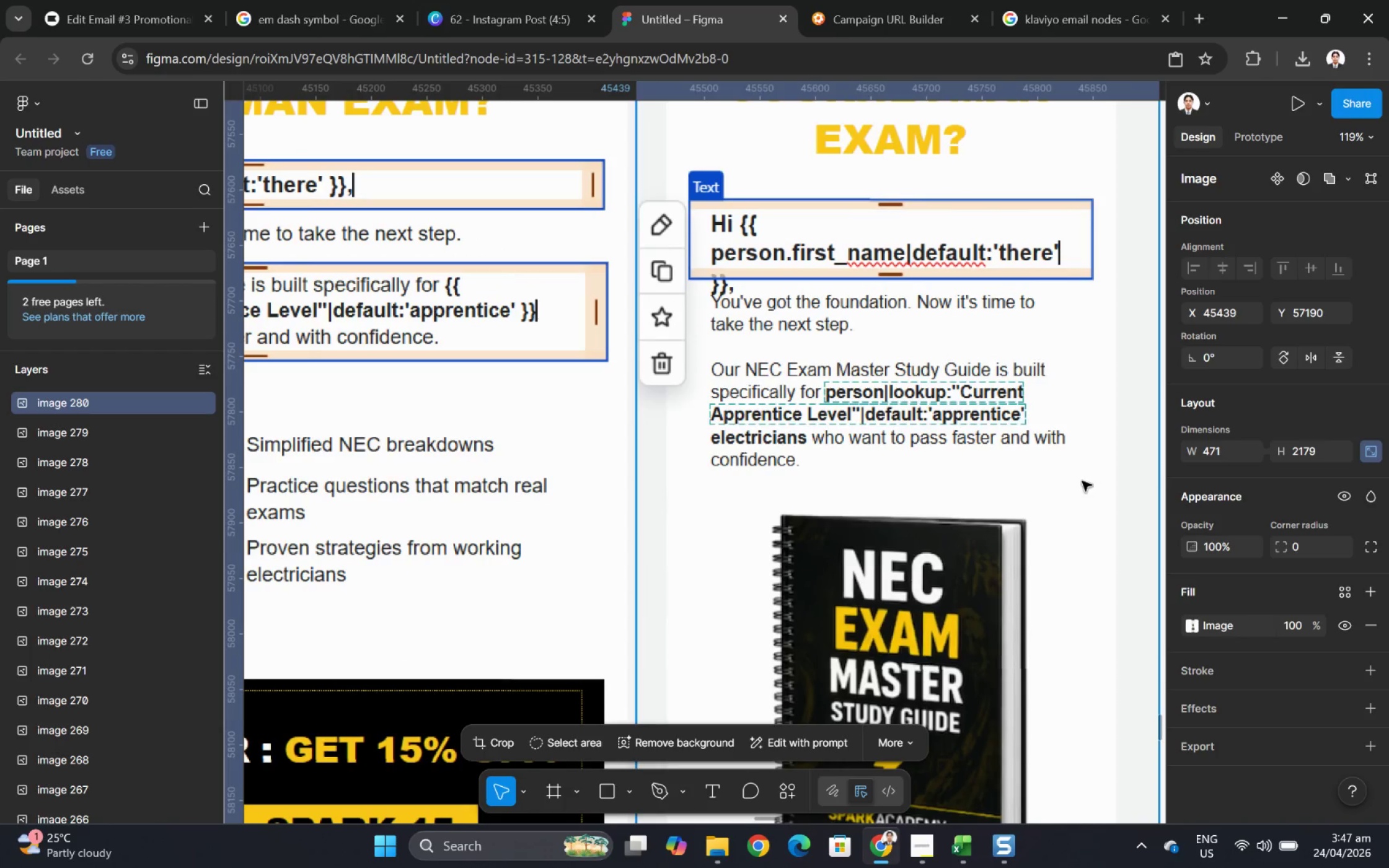 
key(Control+V)
 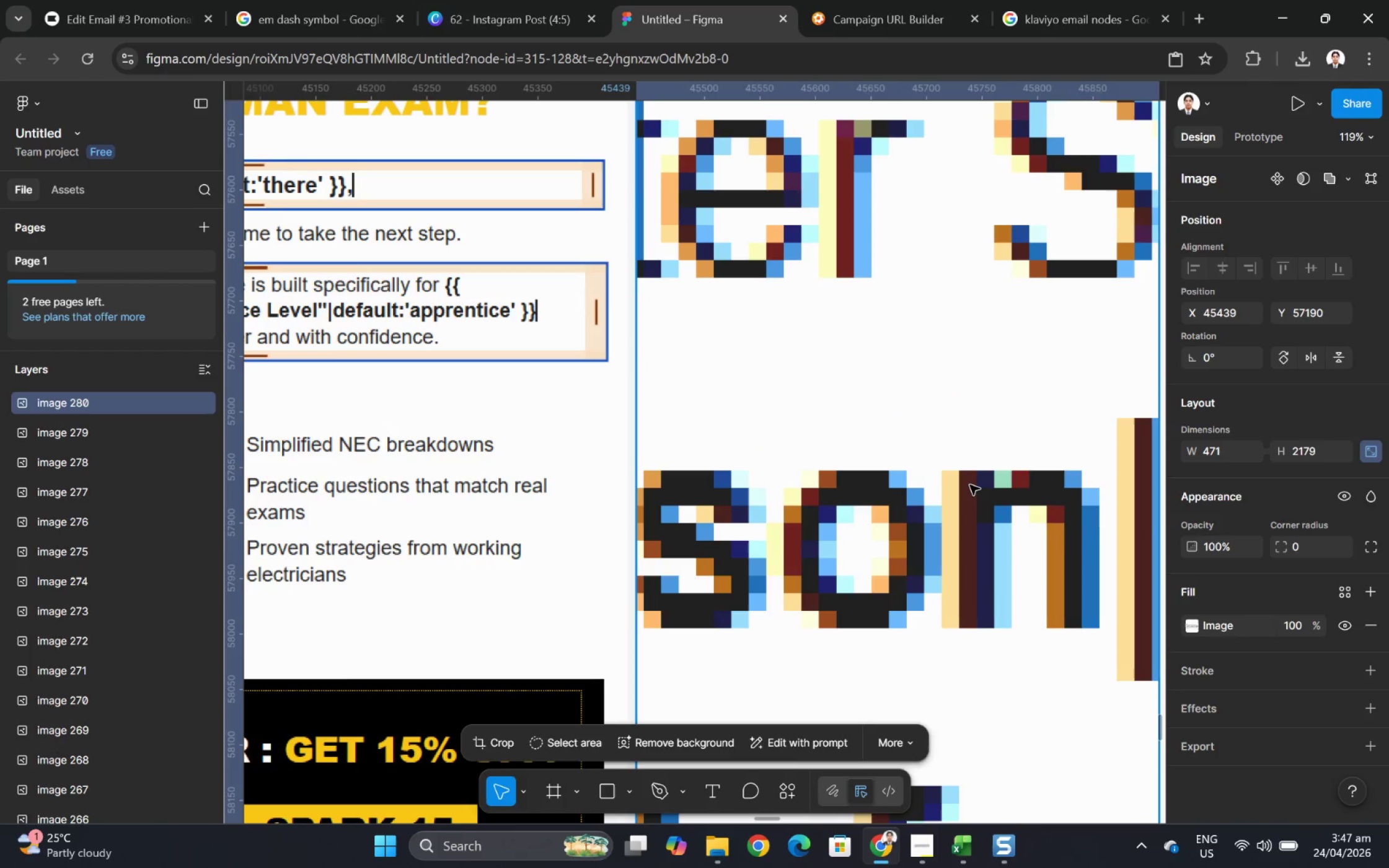 
key(Control+Z)
 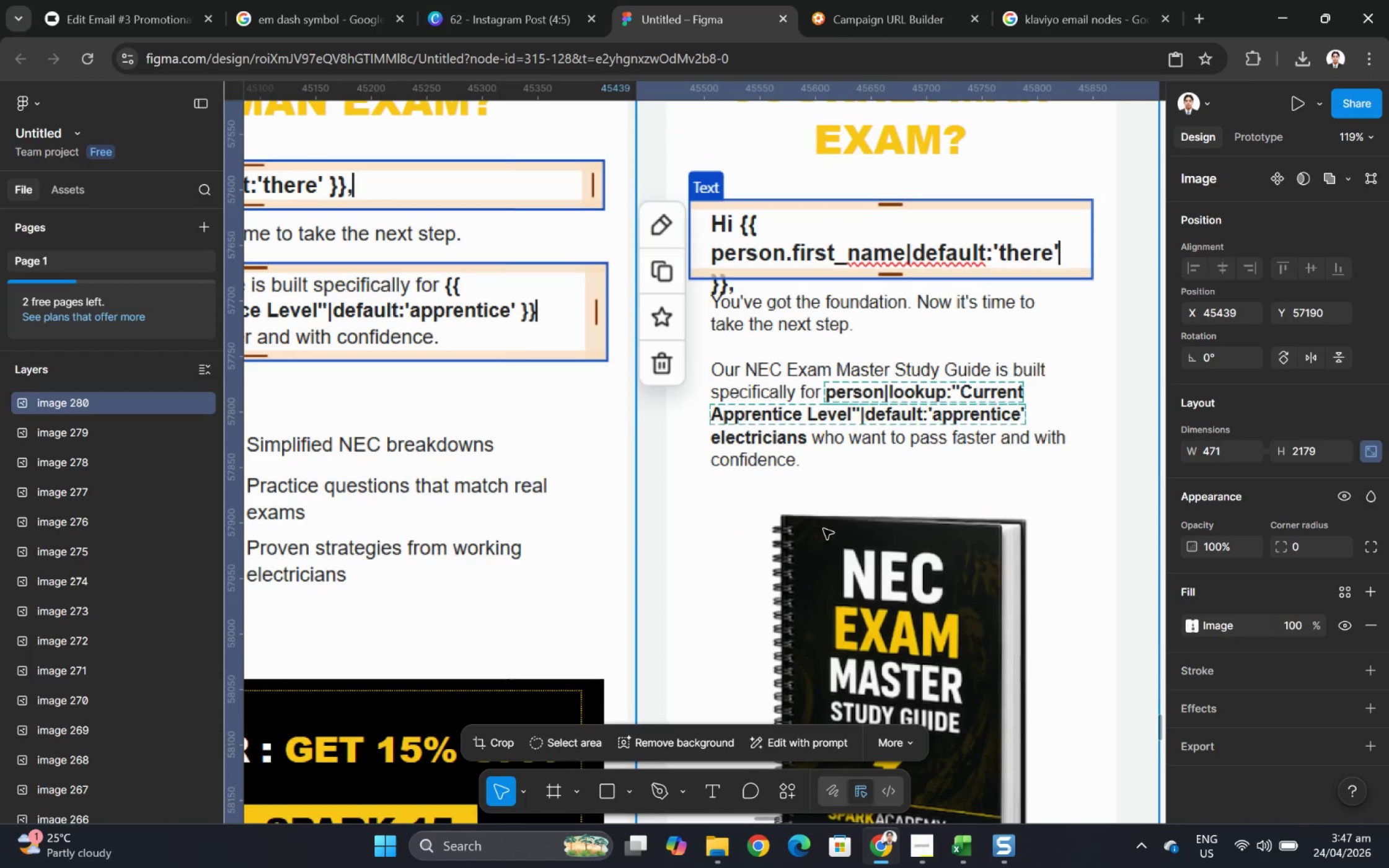 
hold_key(key=ControlLeft, duration=0.79)
 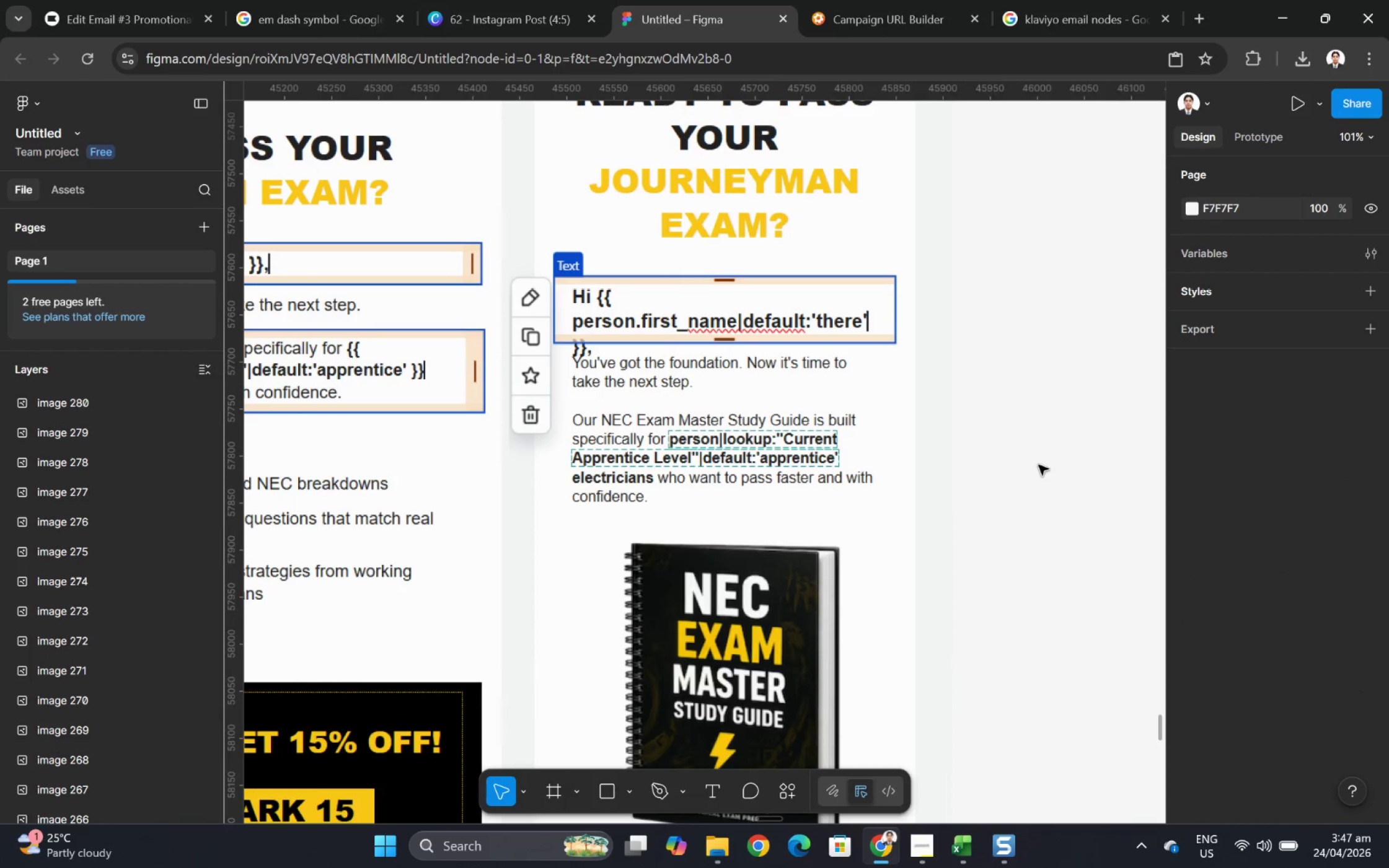 
left_click([1044, 465])
 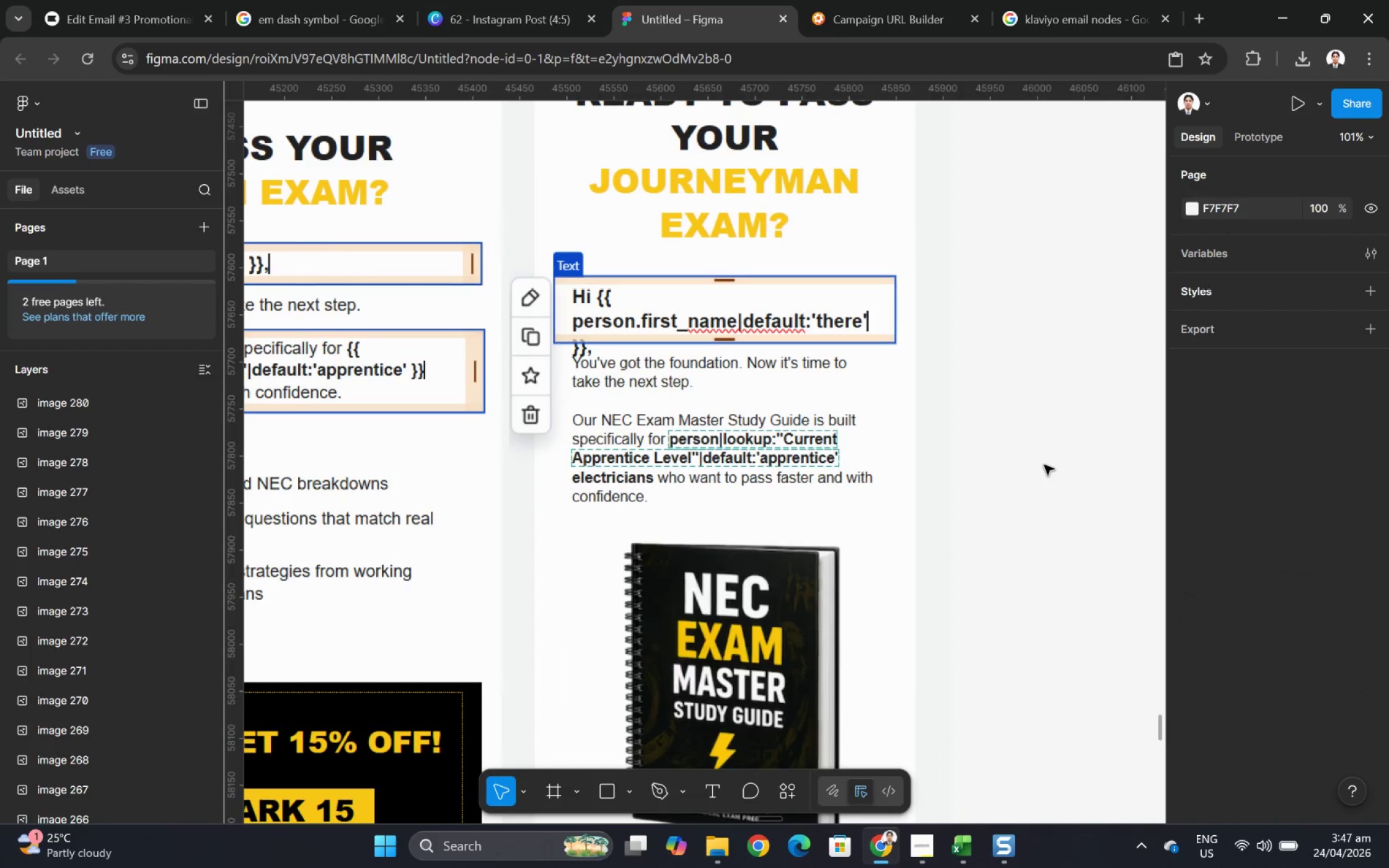 
scroll: coordinate [1032, 492], scroll_direction: down, amount: 1.0
 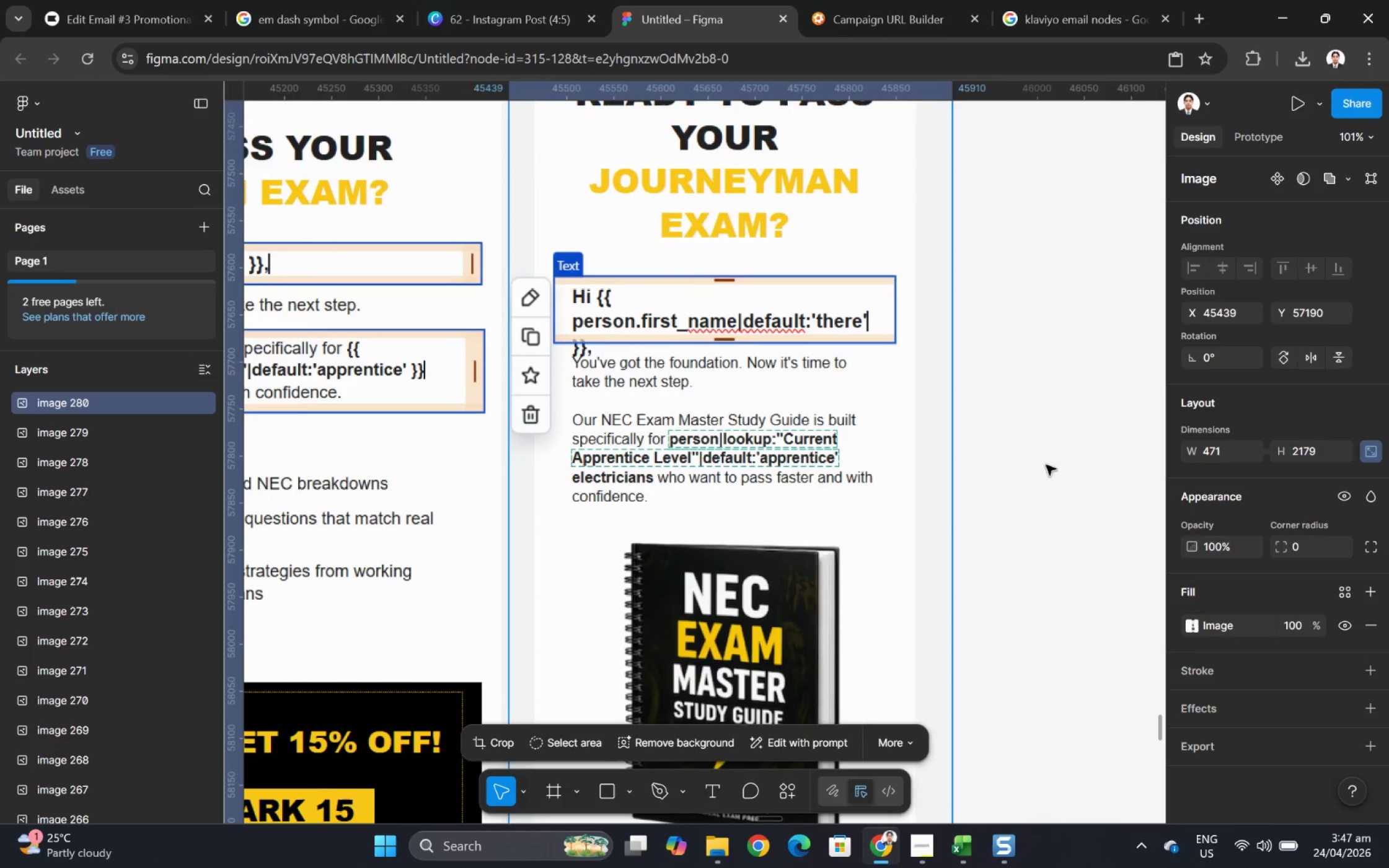 
key(Control+V)
 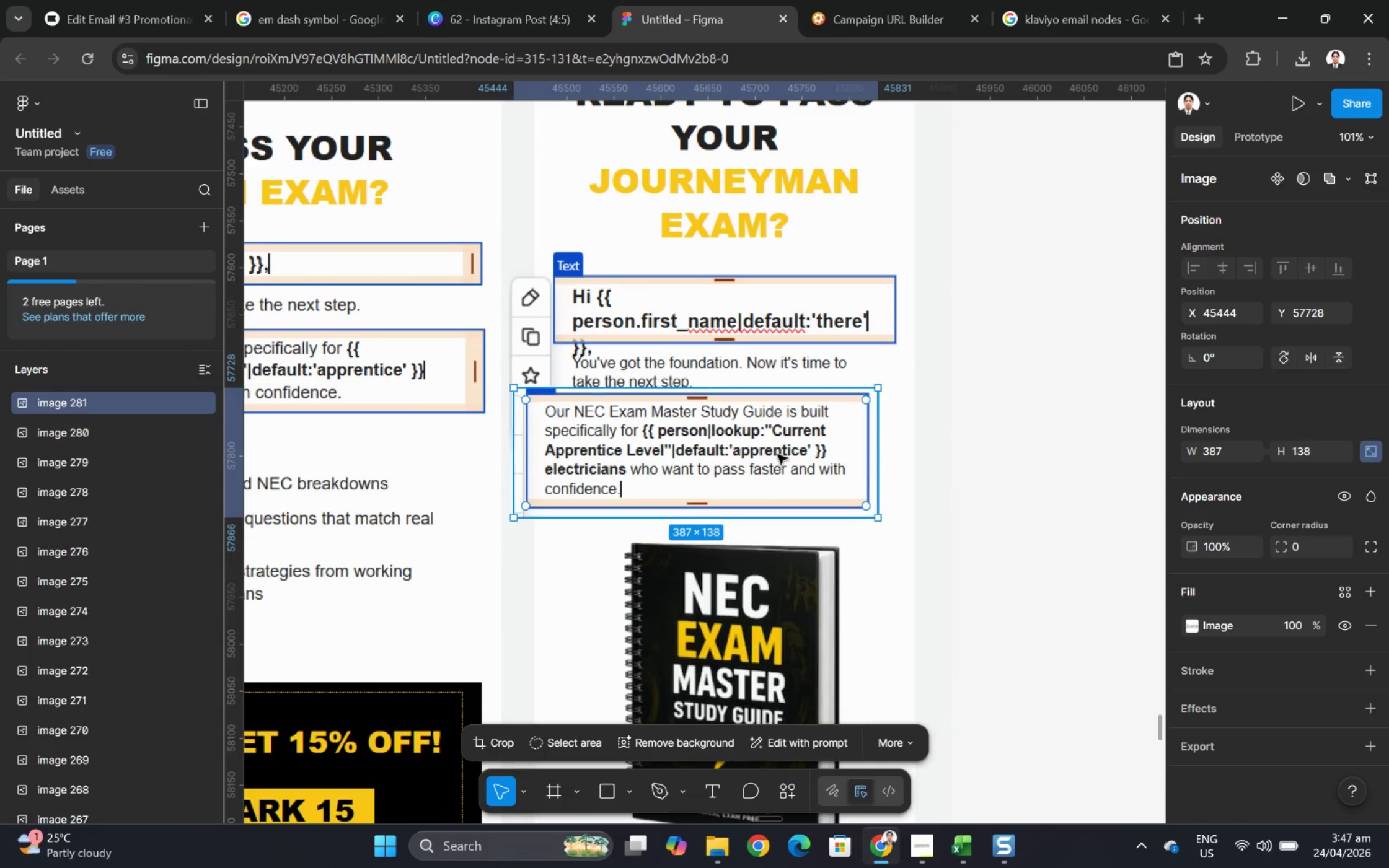 
left_click_drag(start_coordinate=[712, 455], to_coordinate=[744, 466])
 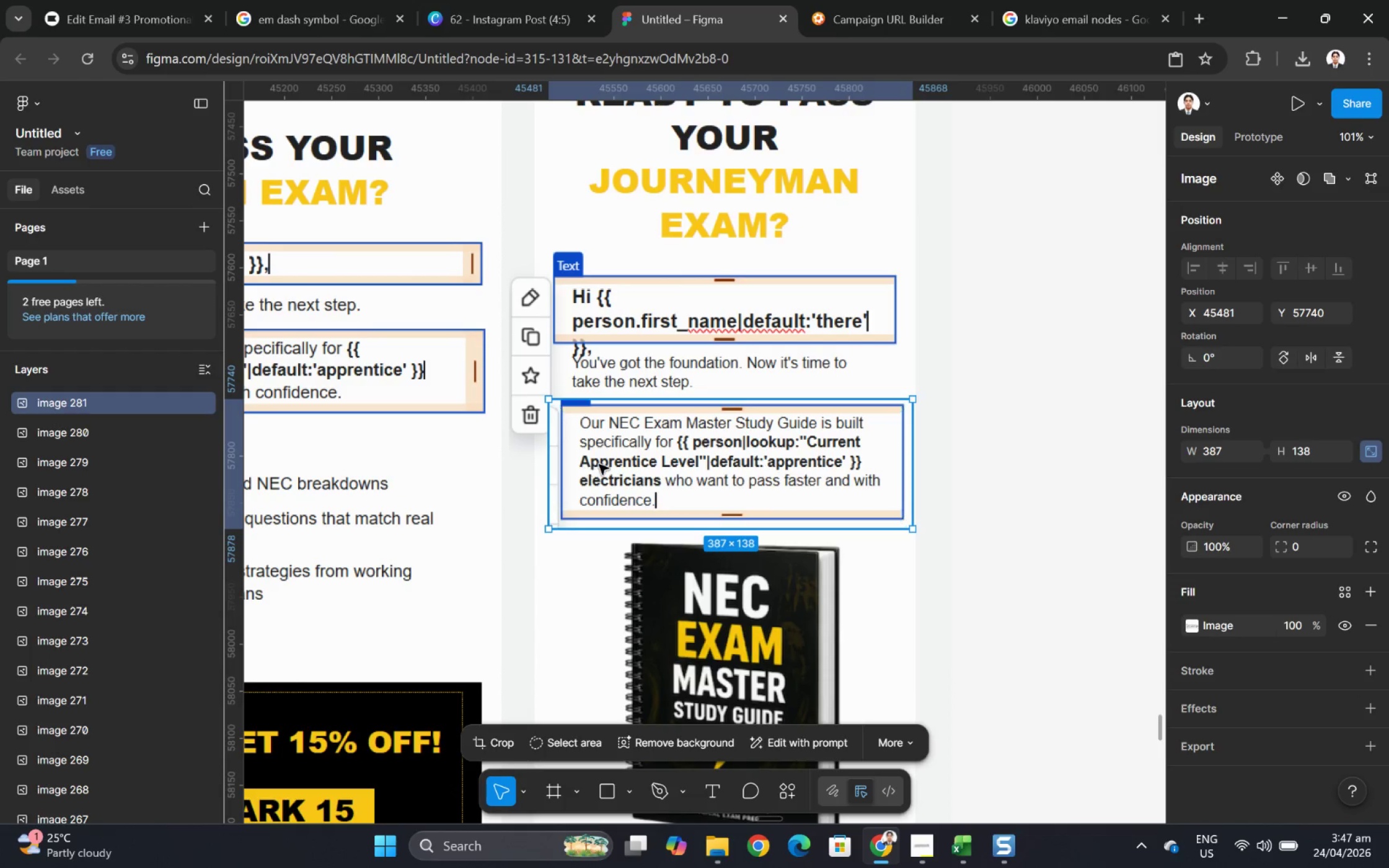 
double_click([599, 464])
 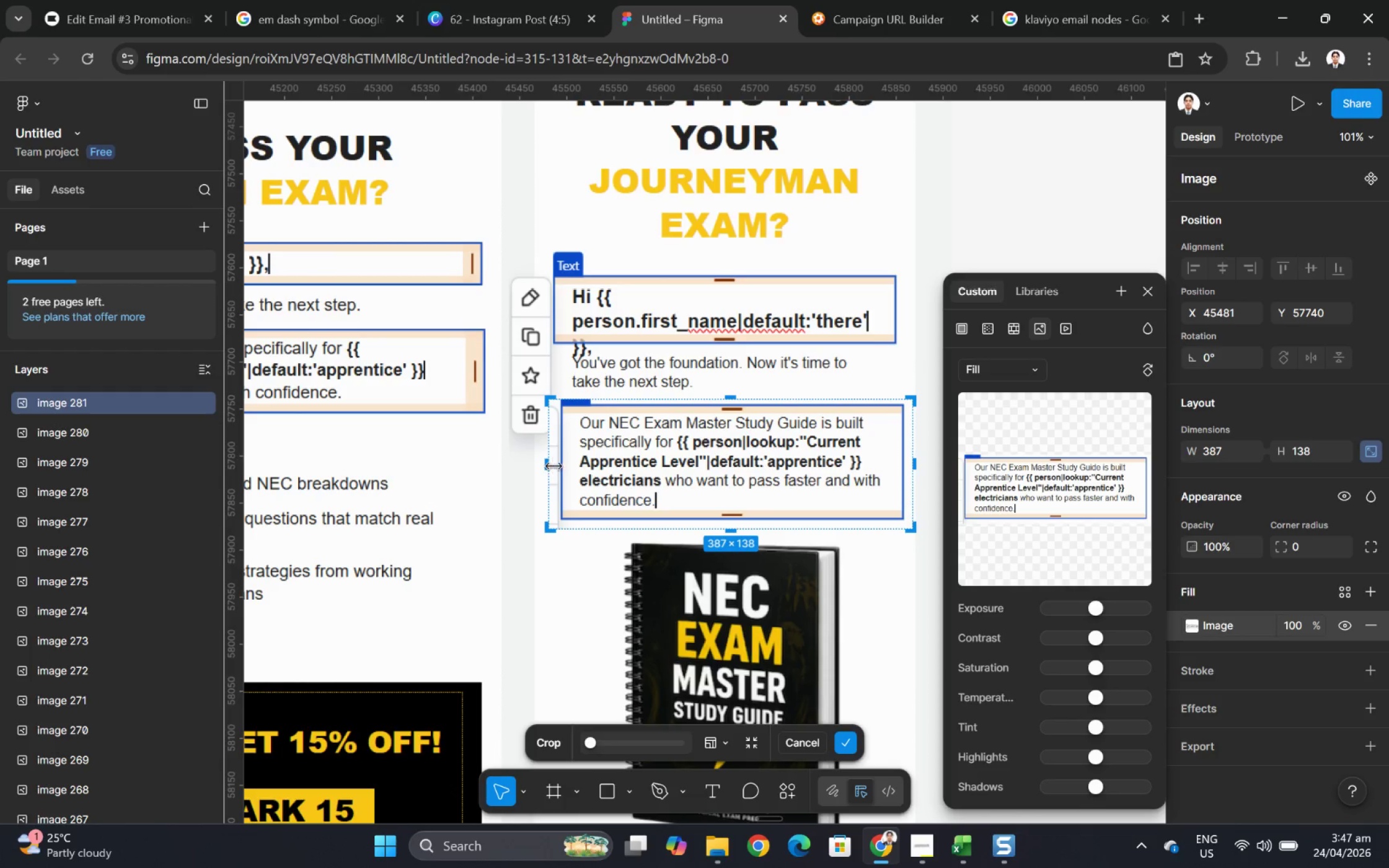 
left_click_drag(start_coordinate=[551, 465], to_coordinate=[560, 465])
 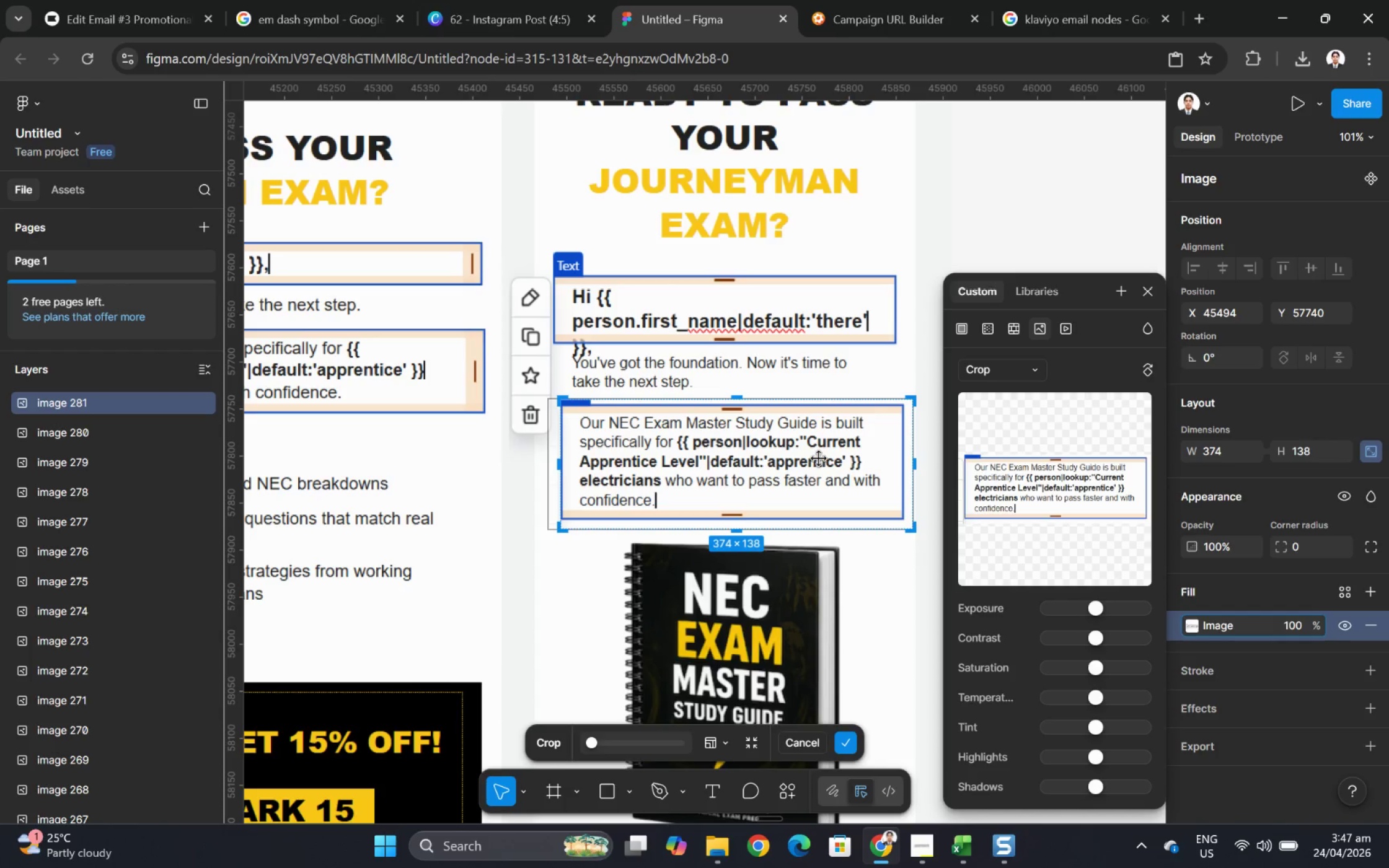 
key(Enter)
 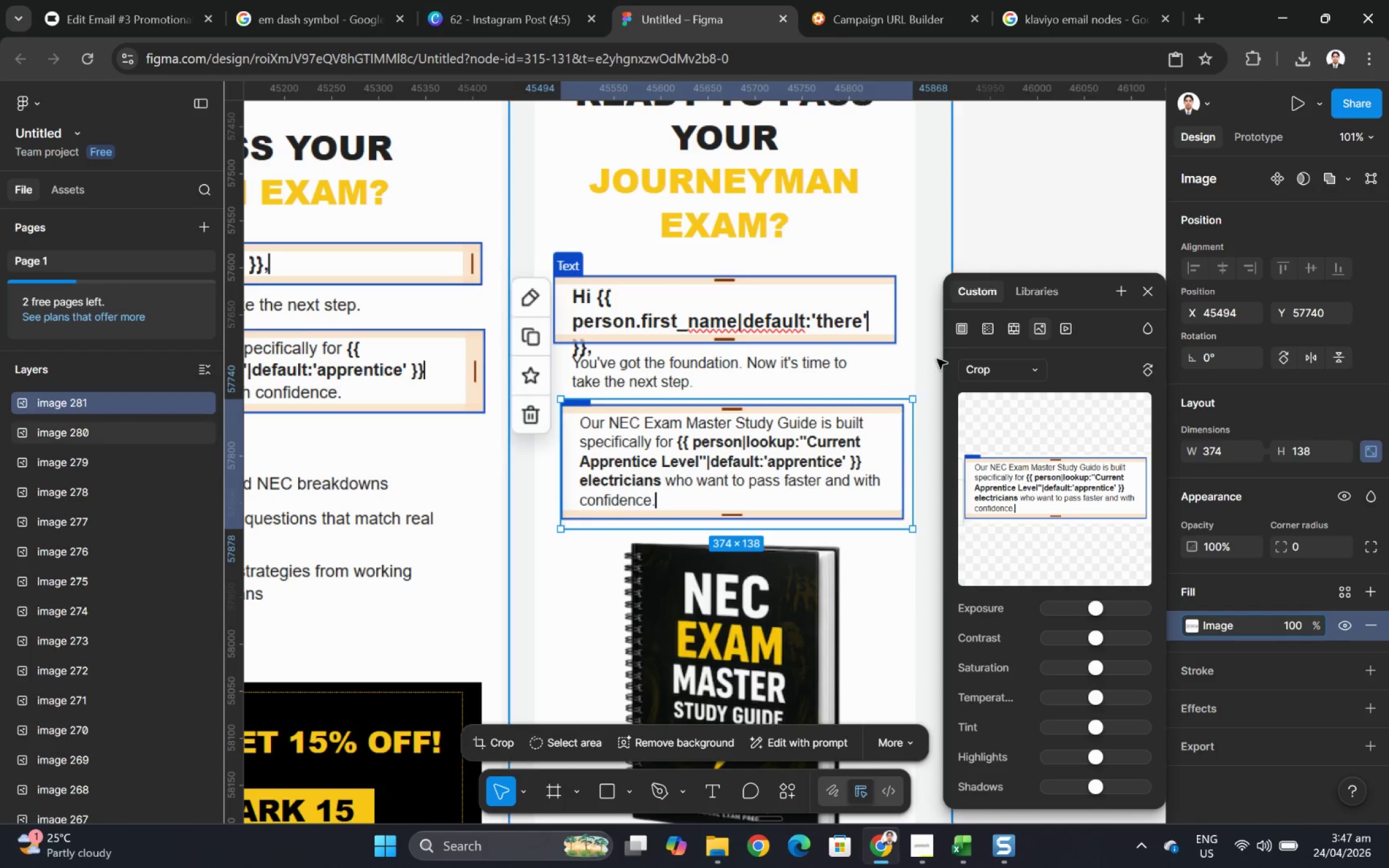 
left_click([924, 333])
 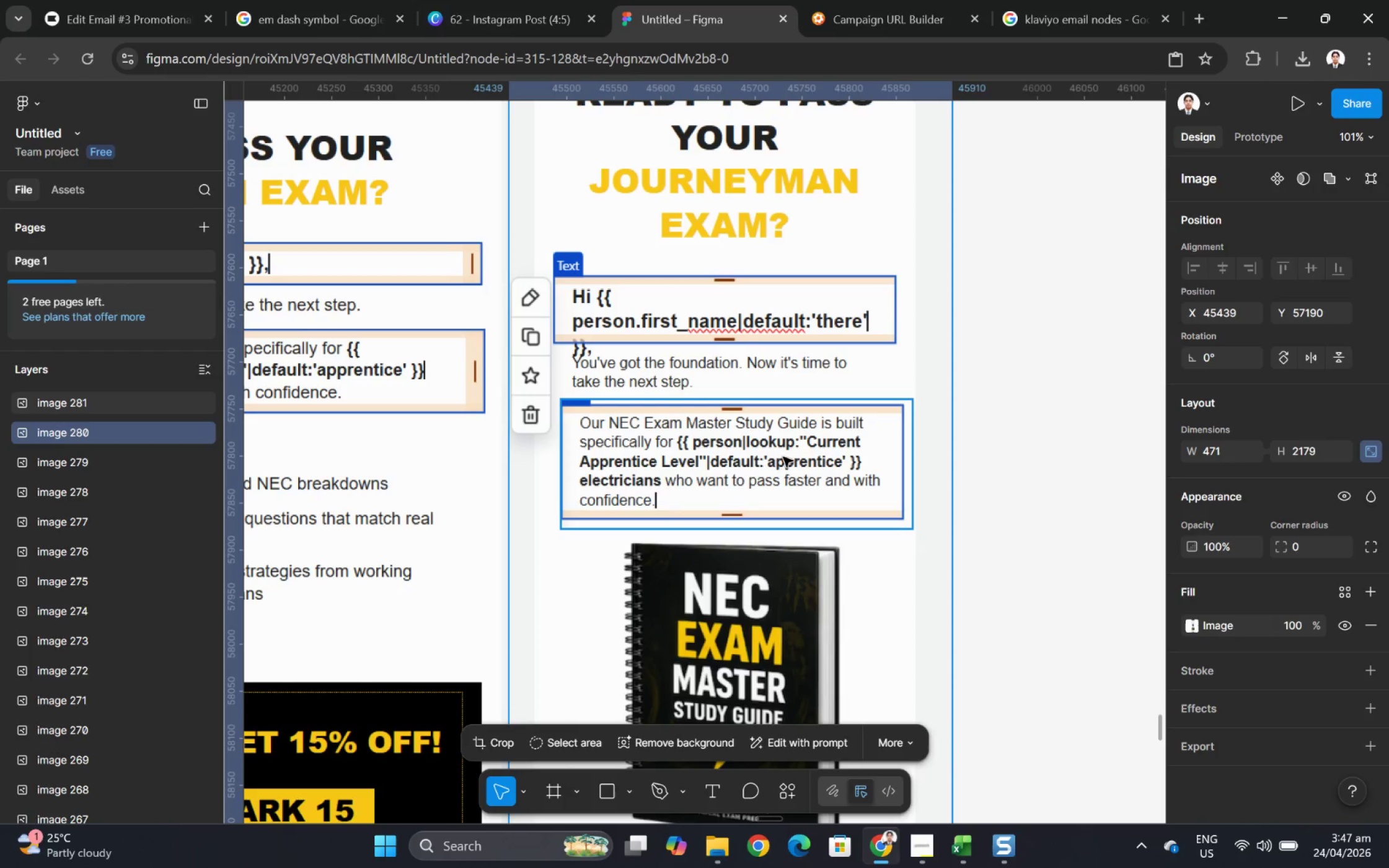 
left_click([766, 456])
 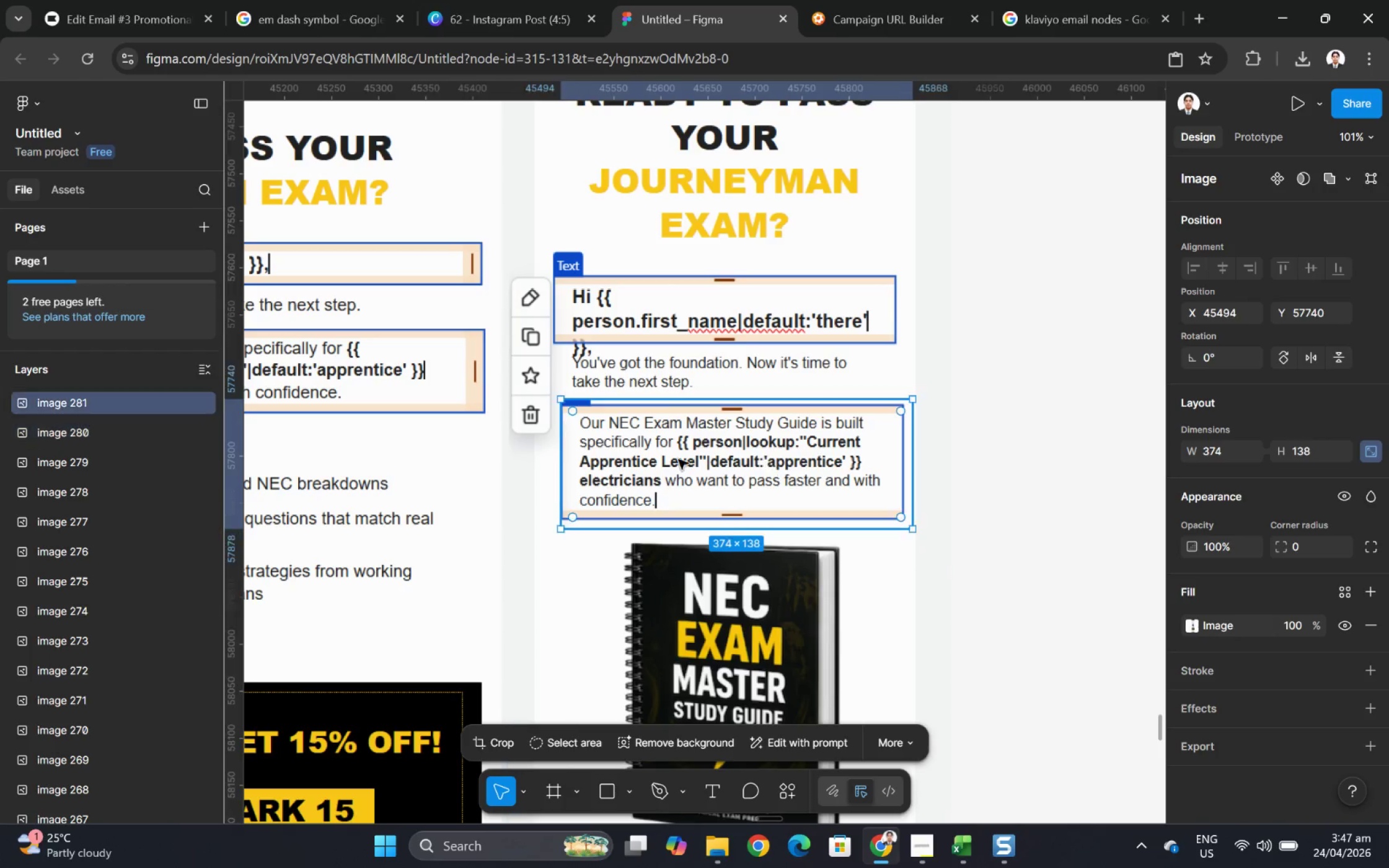 
left_click_drag(start_coordinate=[671, 459], to_coordinate=[663, 457])
 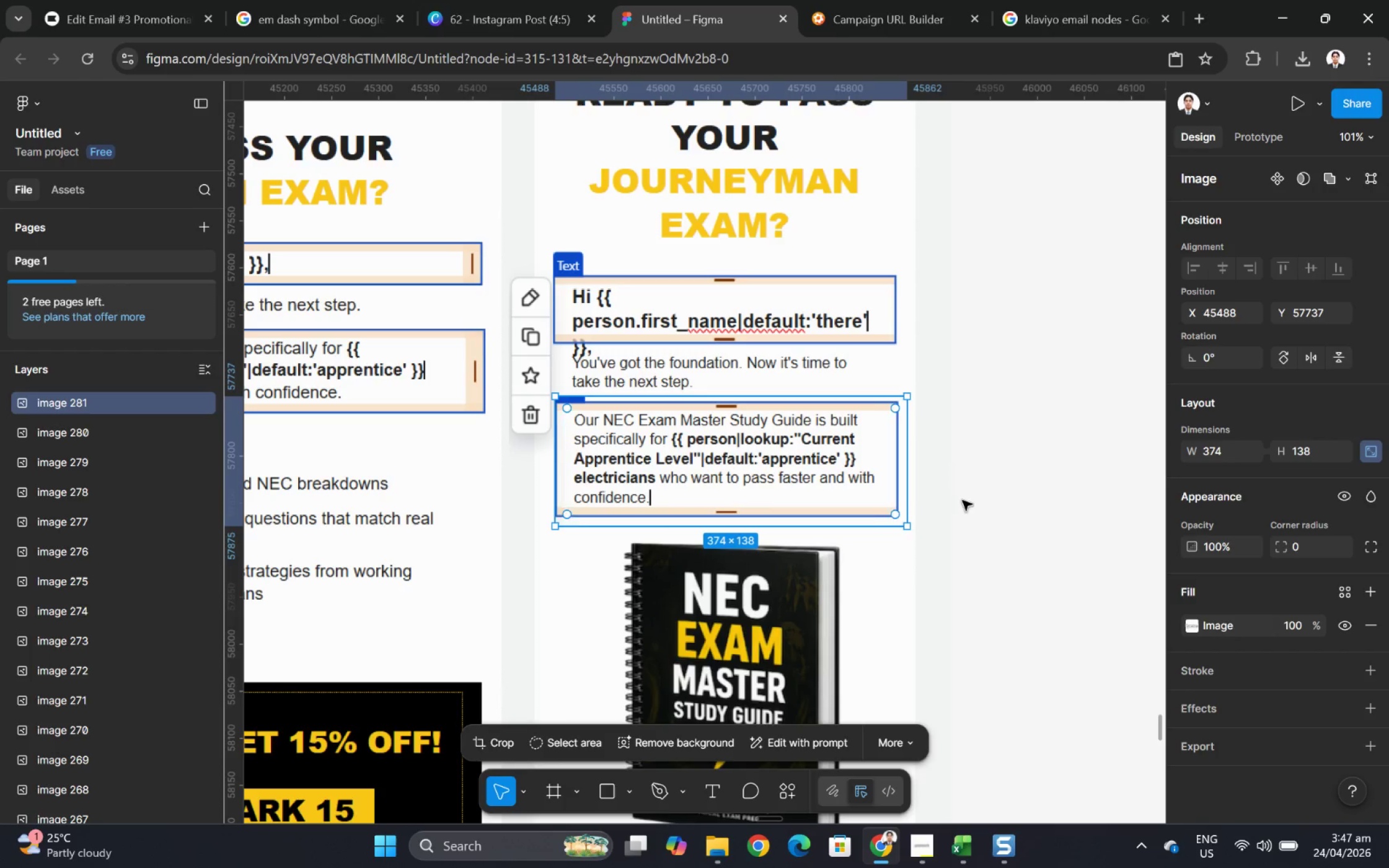 
left_click([989, 497])
 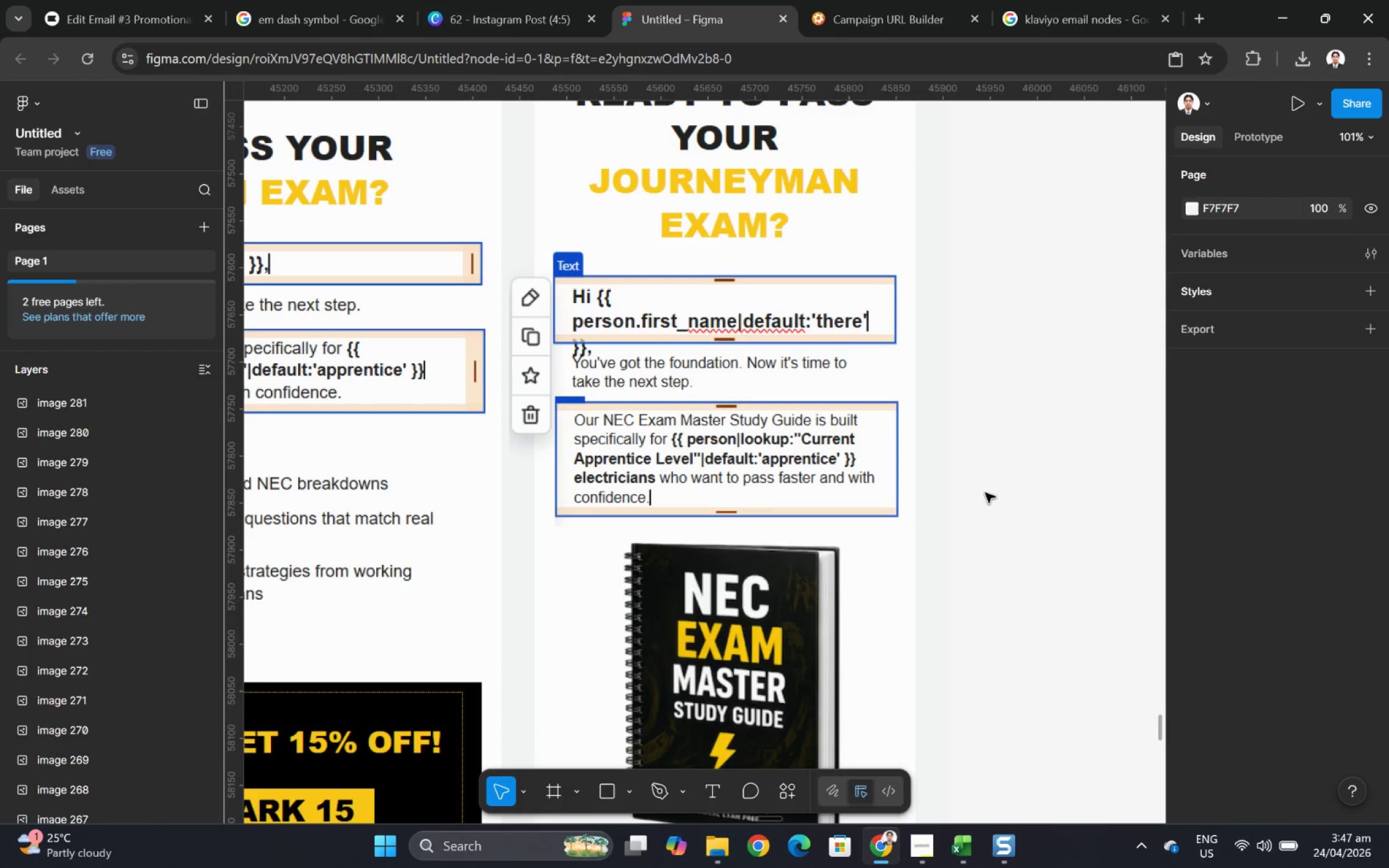 
hold_key(key=ControlLeft, duration=9.68)
scroll: coordinate [984, 493], scroll_direction: down, amount: 17.0
 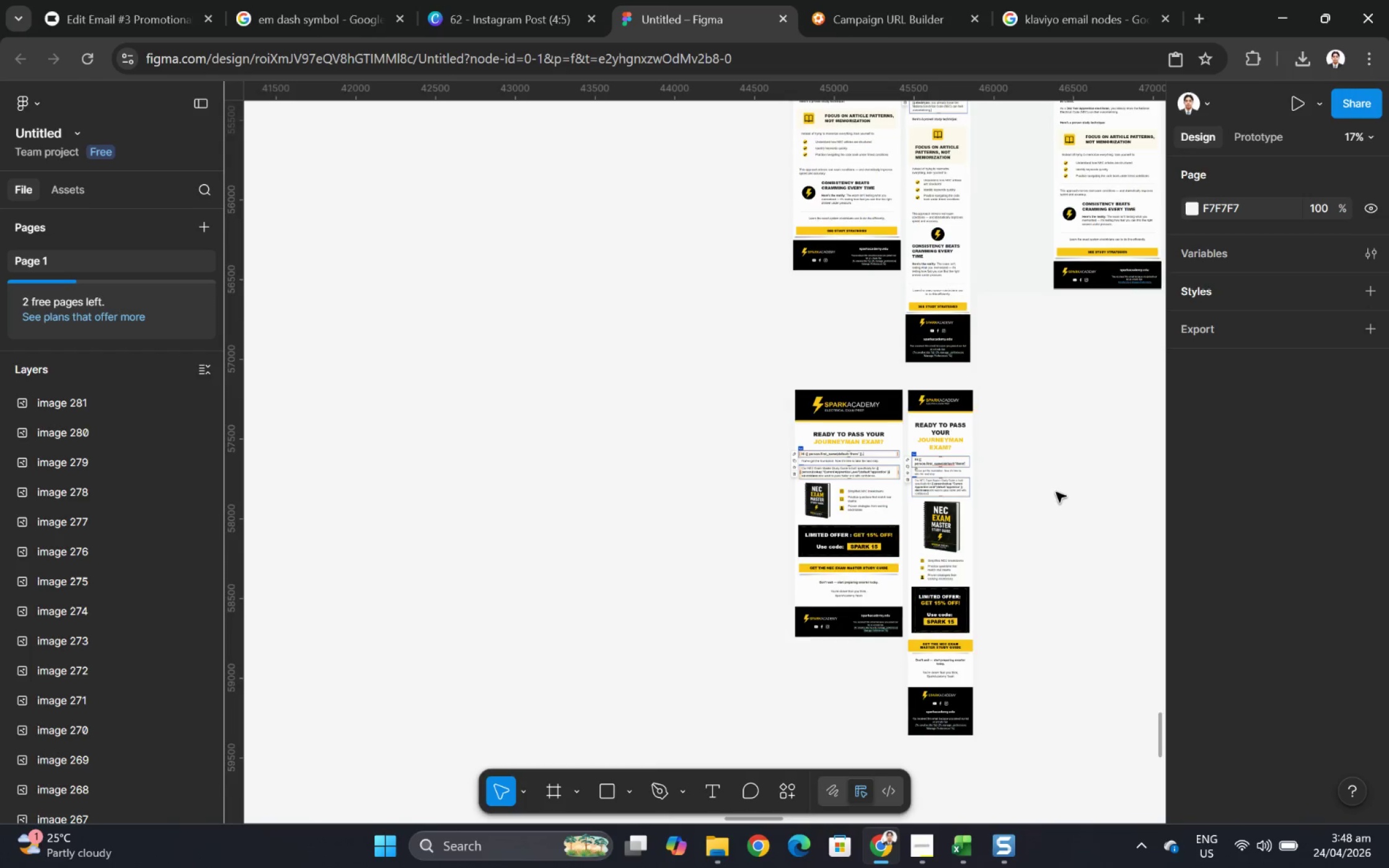 
scroll: coordinate [1060, 487], scroll_direction: up, amount: 5.0
 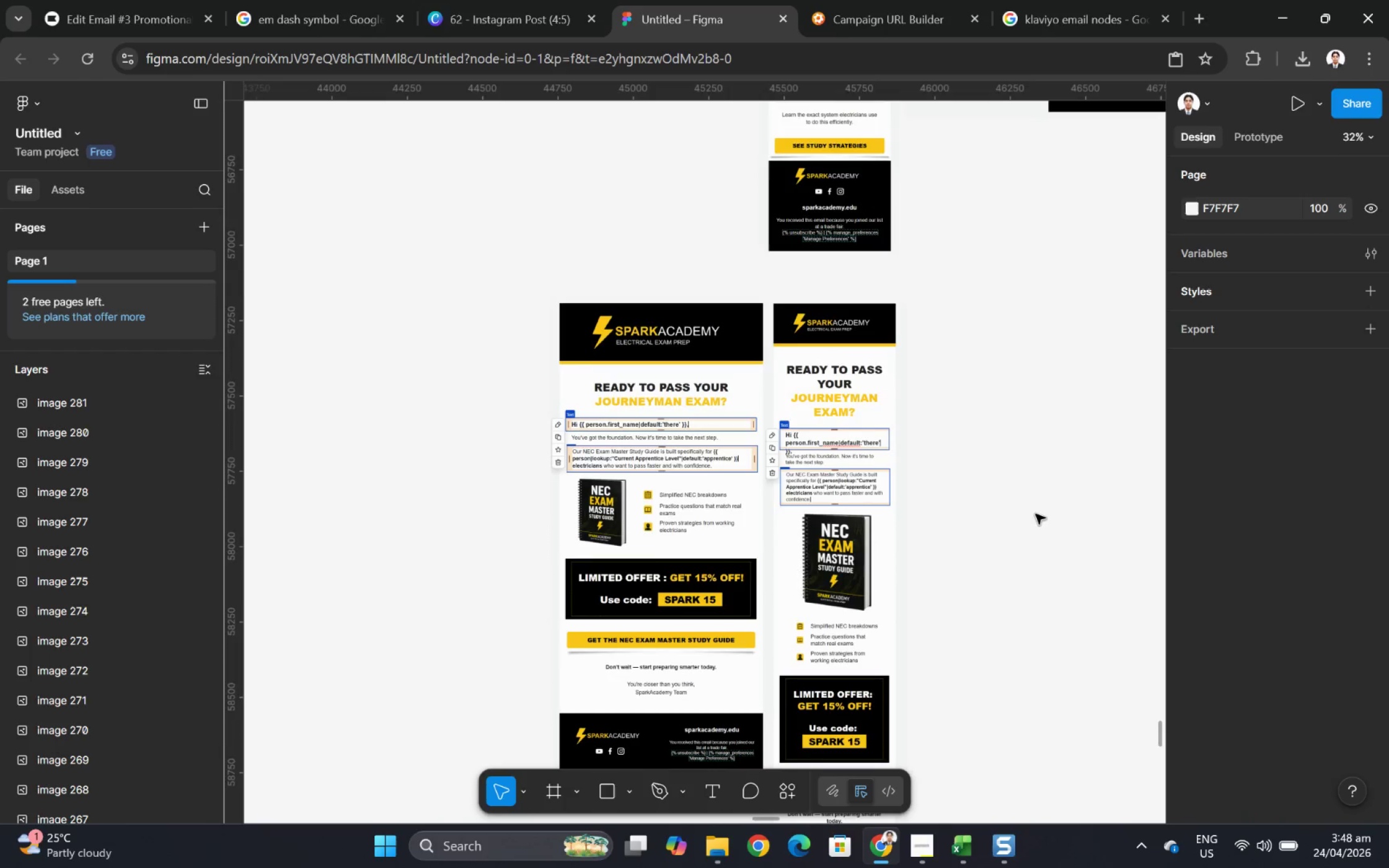 
left_click([1030, 514])
 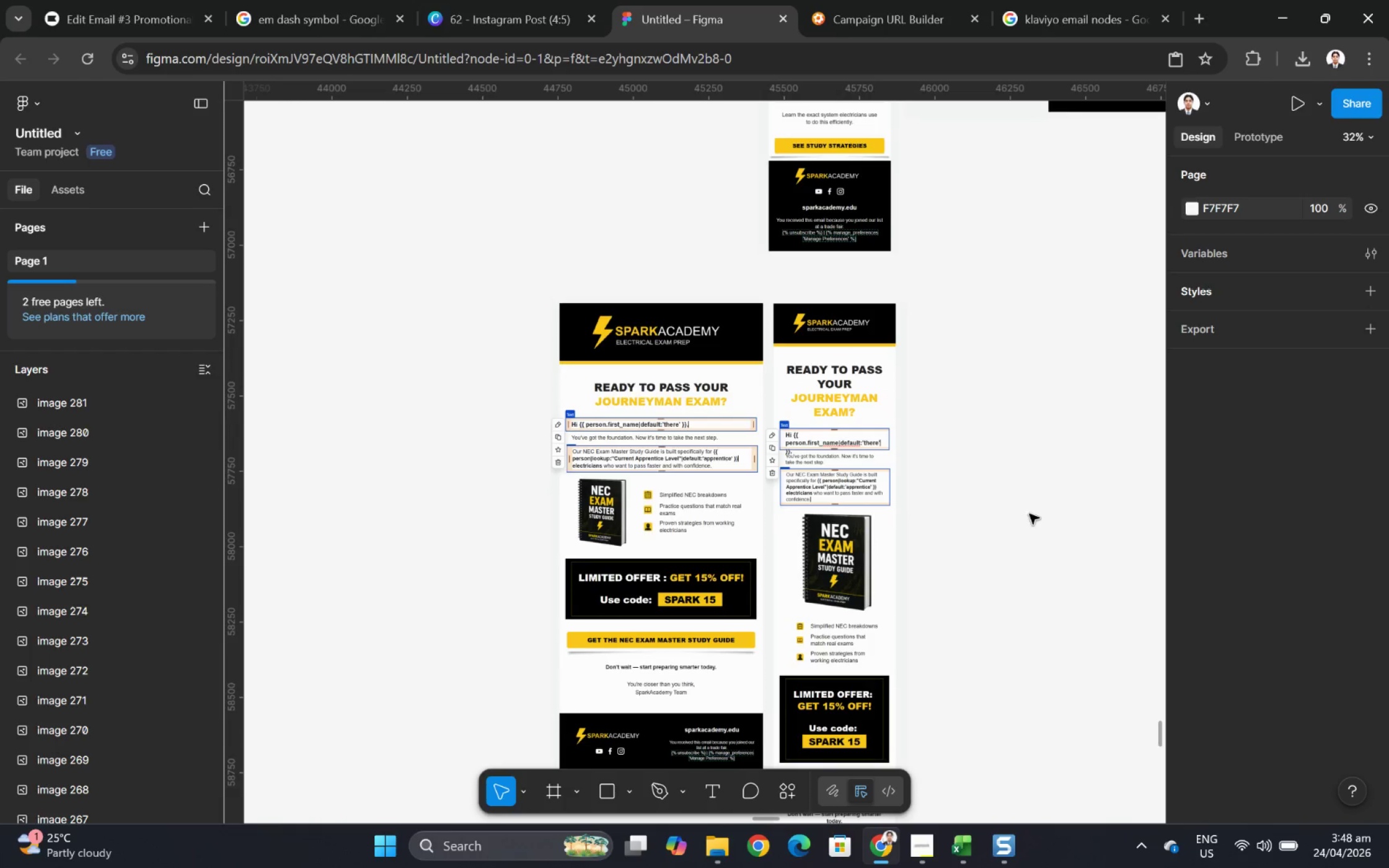 
hold_key(key=ControlLeft, duration=0.62)
scroll: coordinate [943, 496], scroll_direction: up, amount: 6.0
 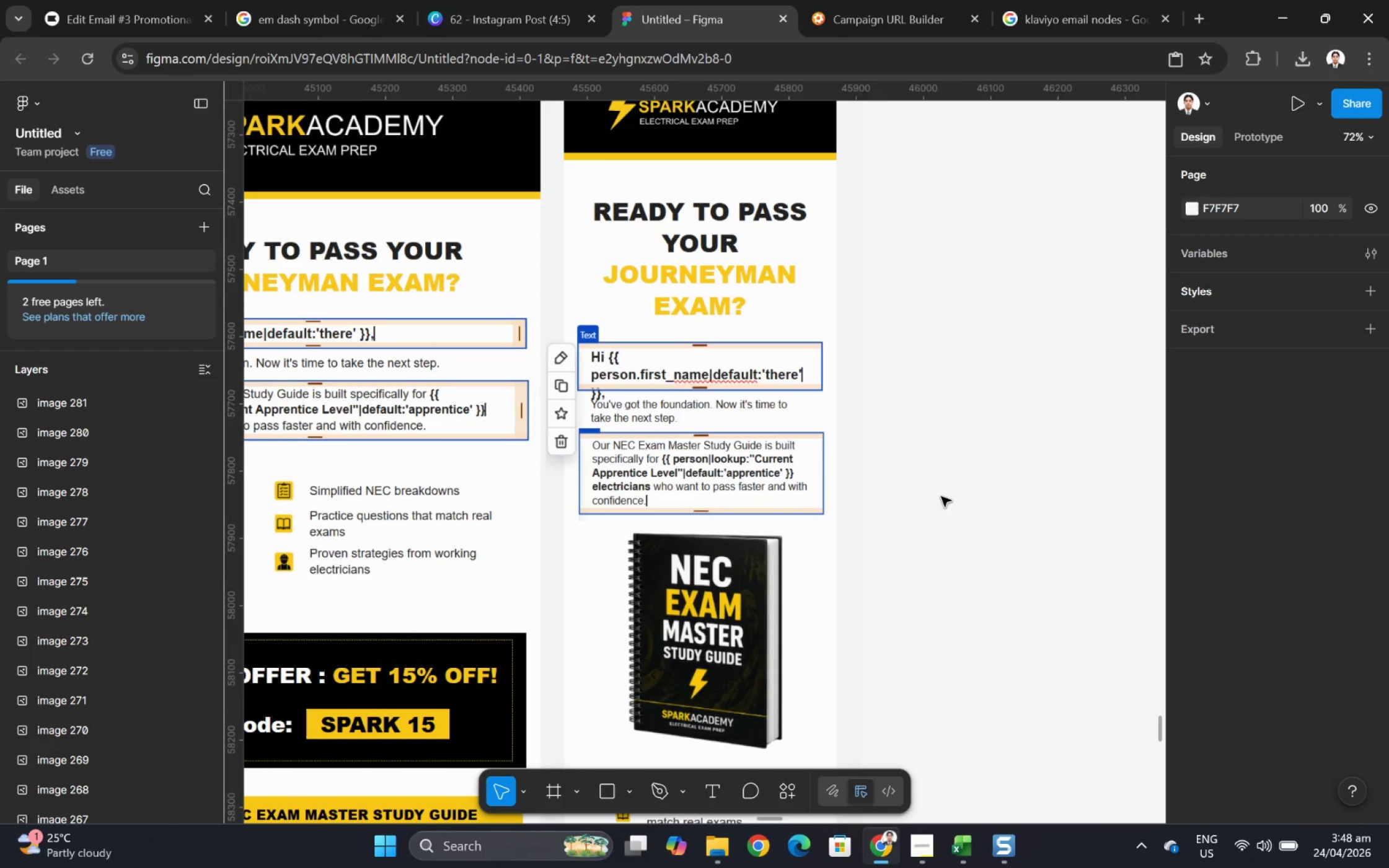 
wait(5.19)
 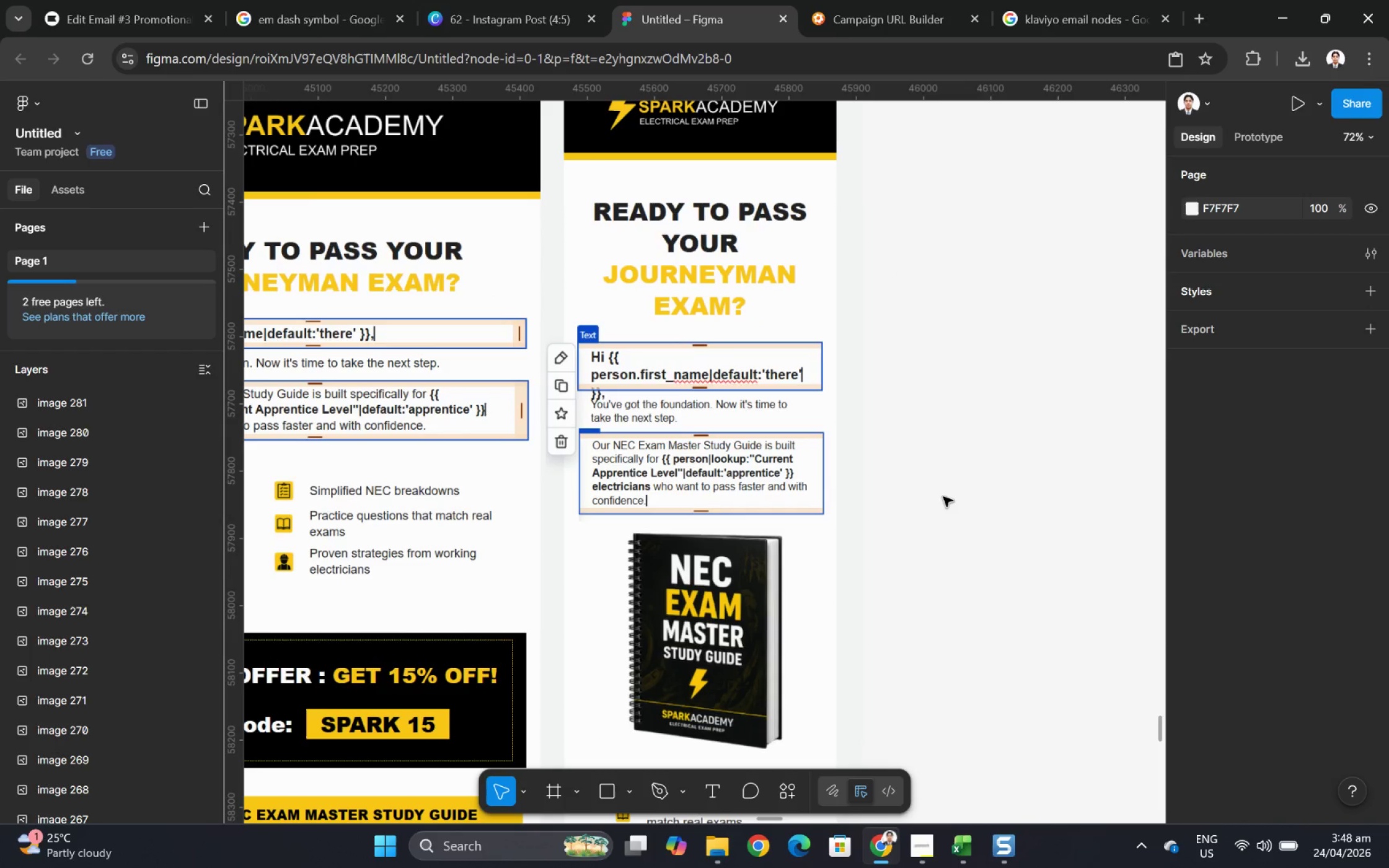 
hold_key(key=ControlLeft, duration=4.18)
scroll: coordinate [376, 342], scroll_direction: up, amount: 9.0
 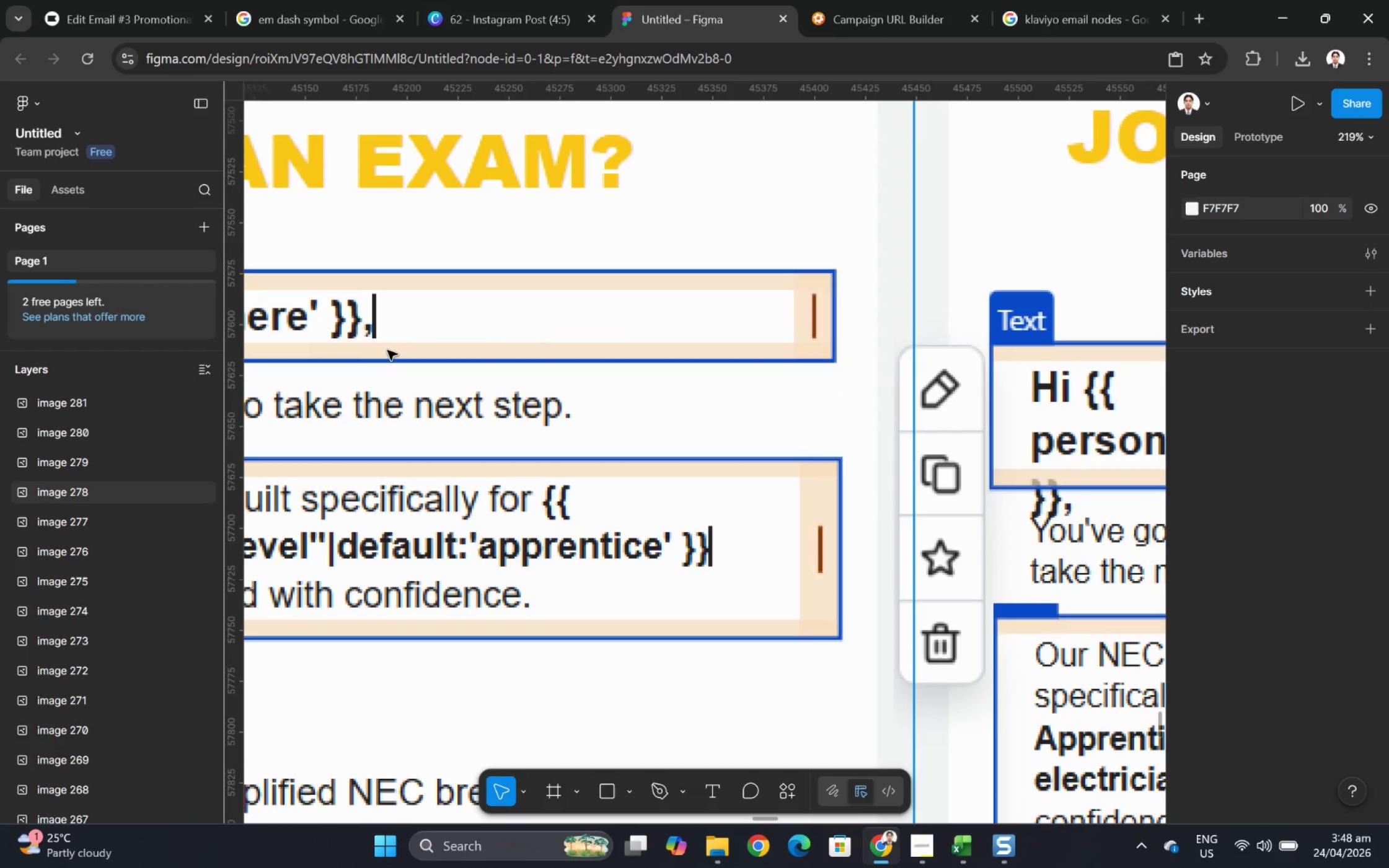 
scroll: coordinate [350, 370], scroll_direction: down, amount: 10.0
 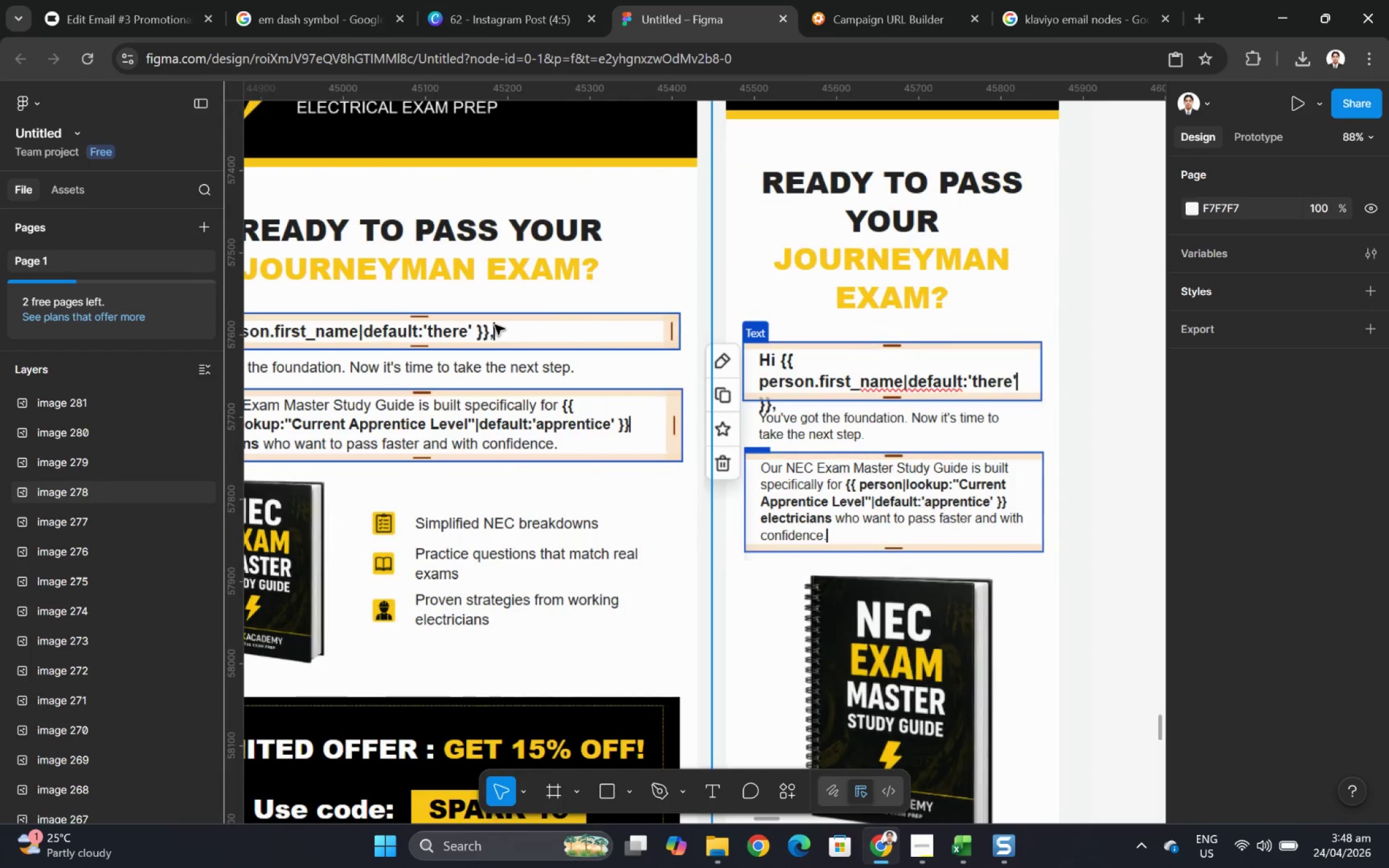 
left_click([485, 329])
 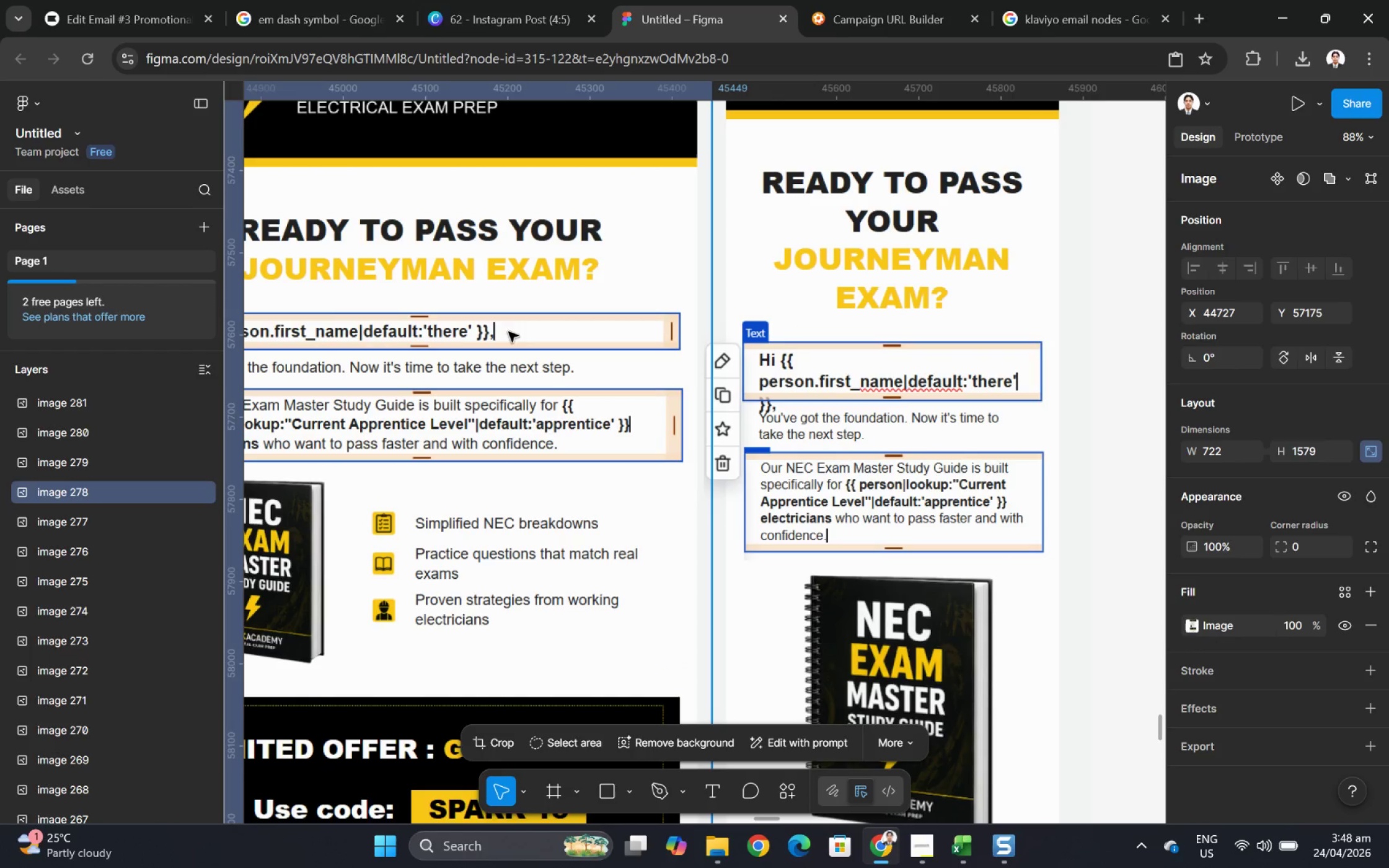 
double_click([508, 331])
 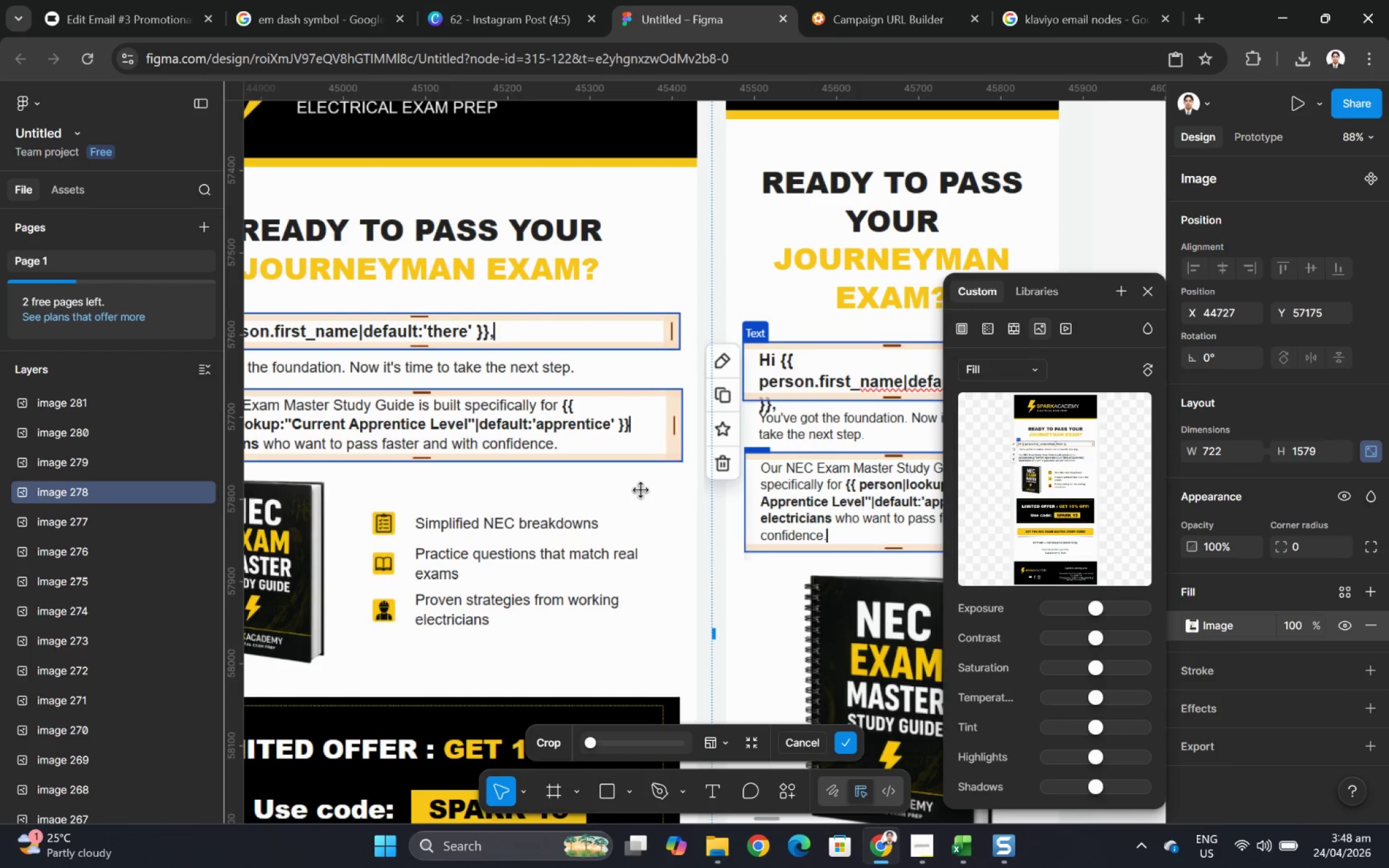 
left_click([600, 540])
 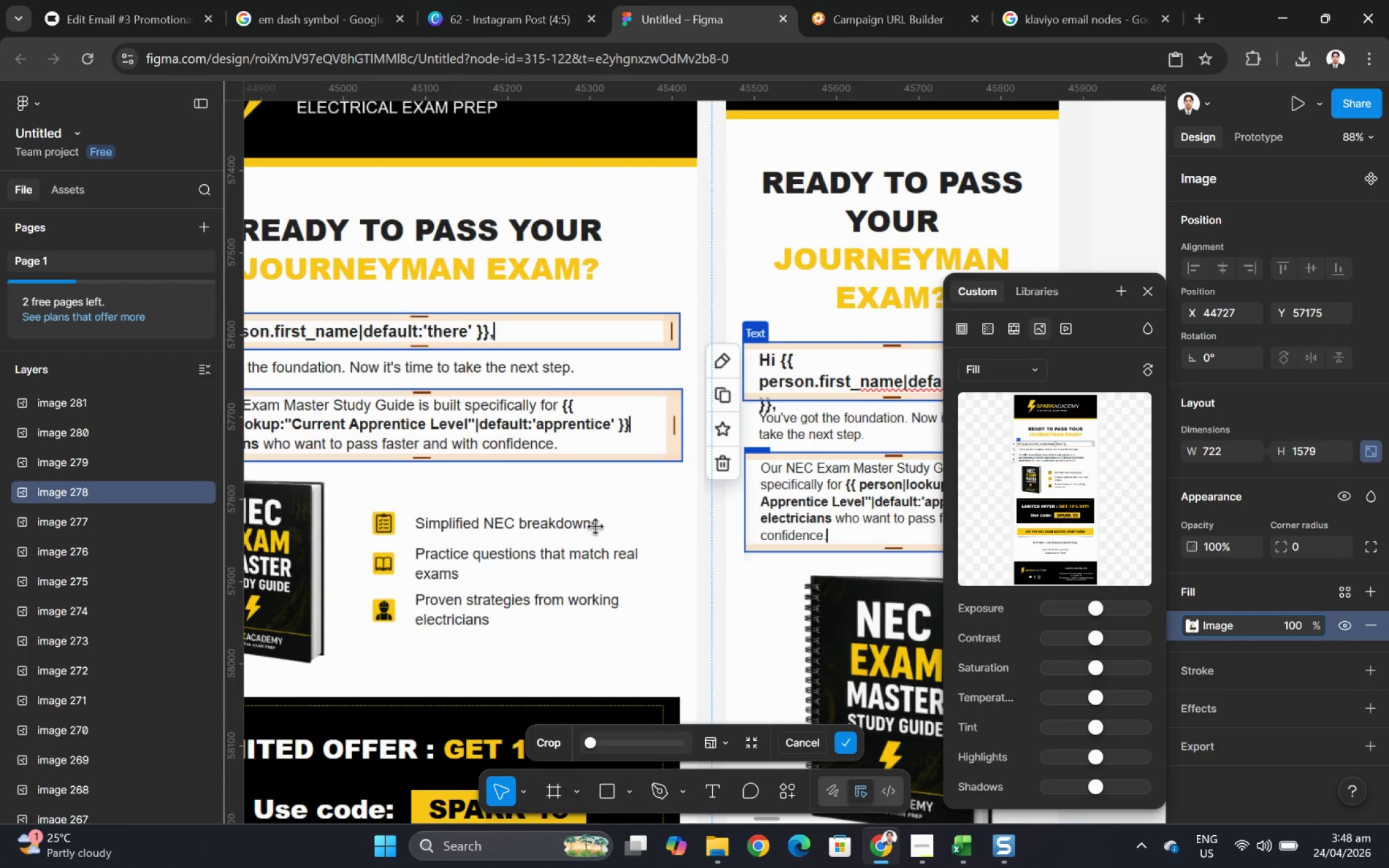 
hold_key(key=ControlLeft, duration=0.7)
scroll: coordinate [576, 527], scroll_direction: down, amount: 6.0
 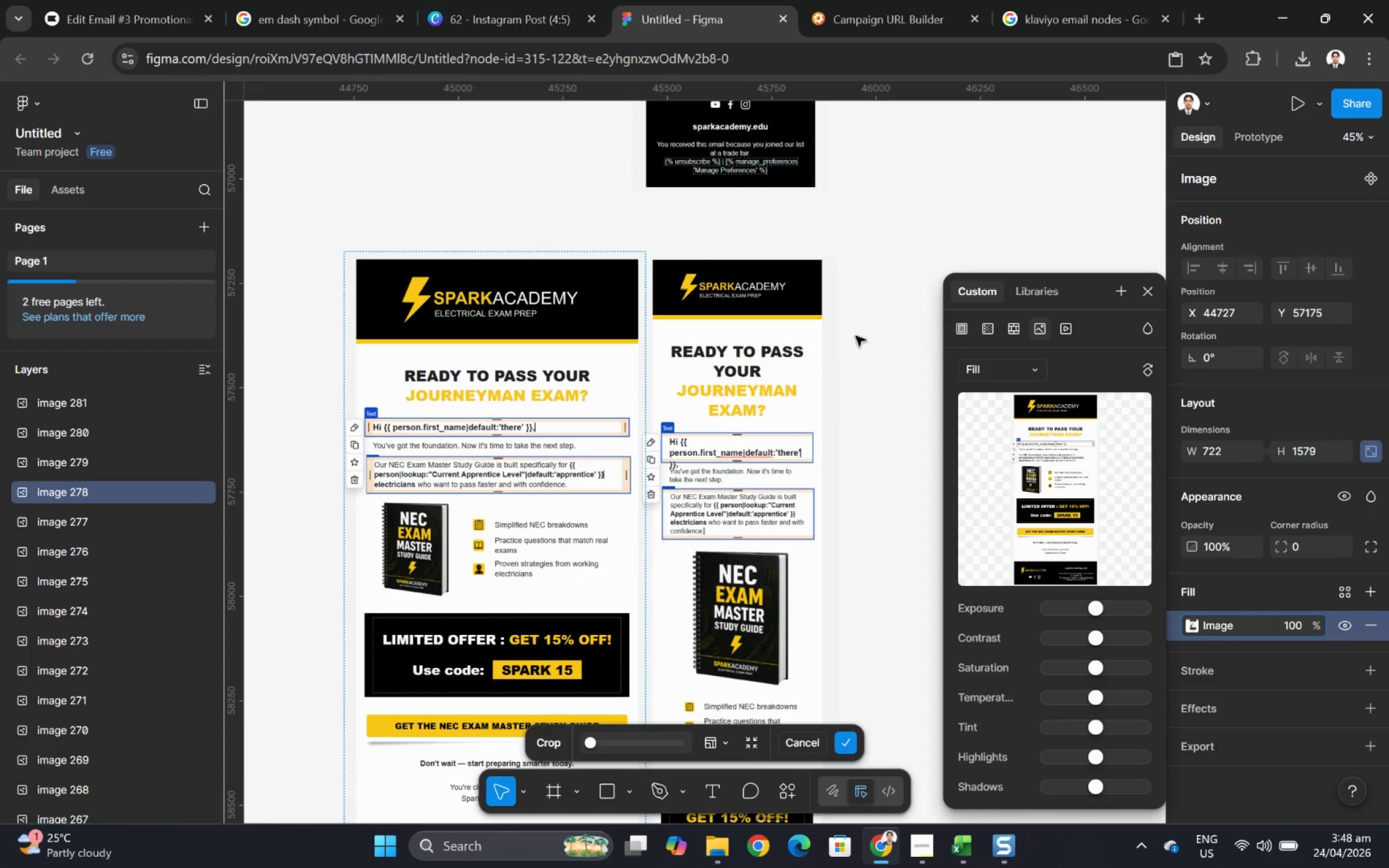 
left_click([857, 333])
 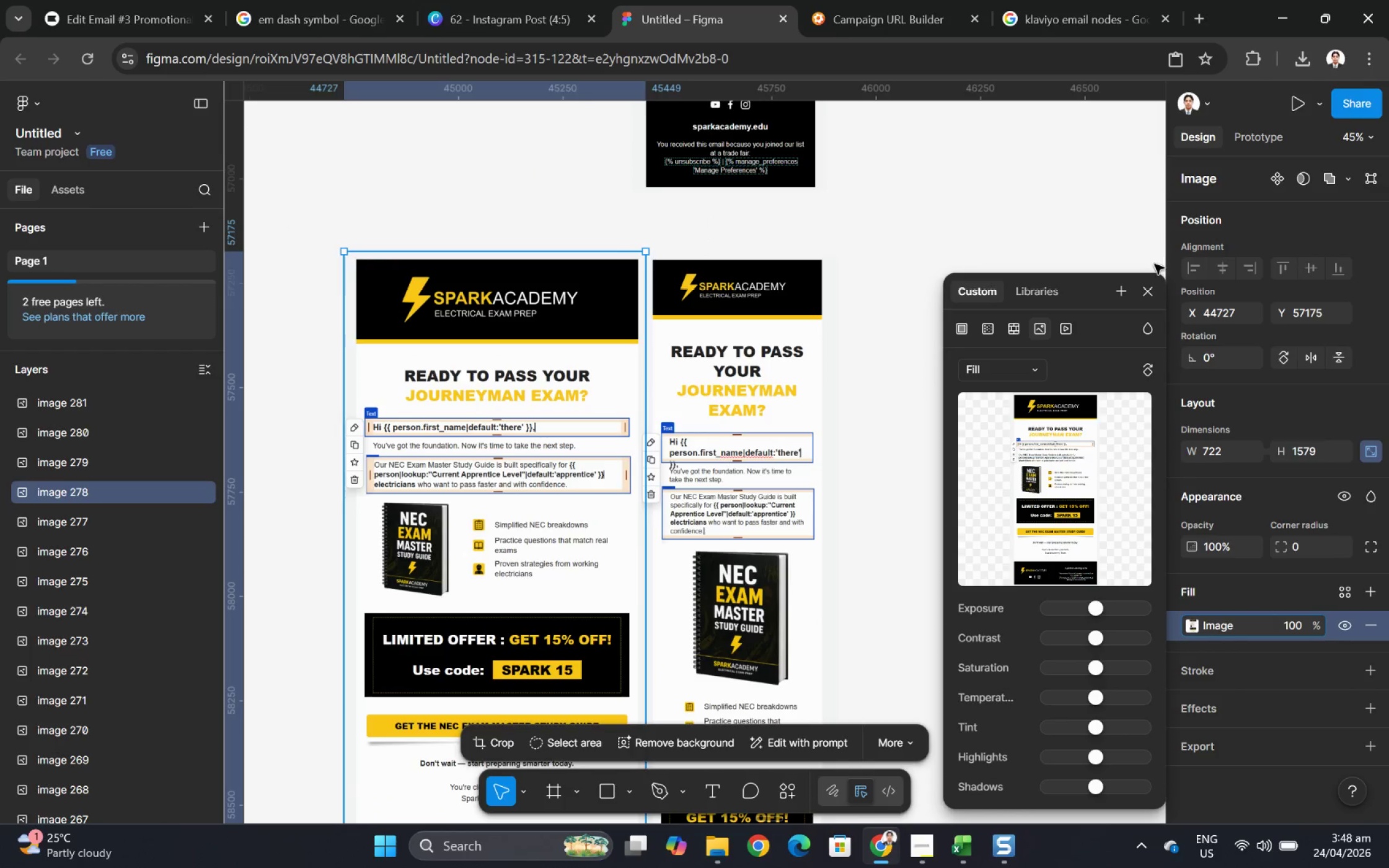 
left_click([1157, 289])
 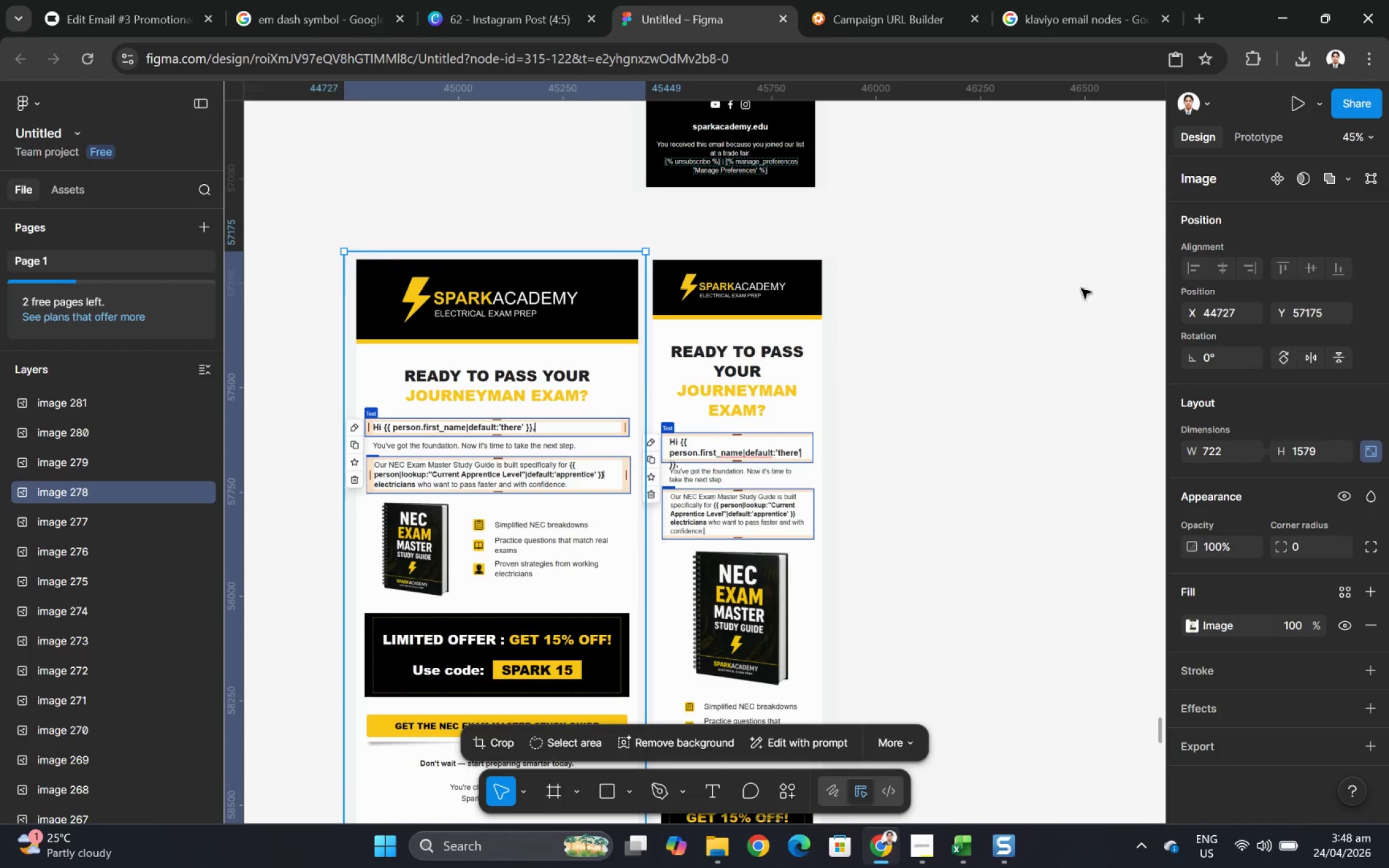 
scroll: coordinate [826, 361], scroll_direction: up, amount: 14.0
 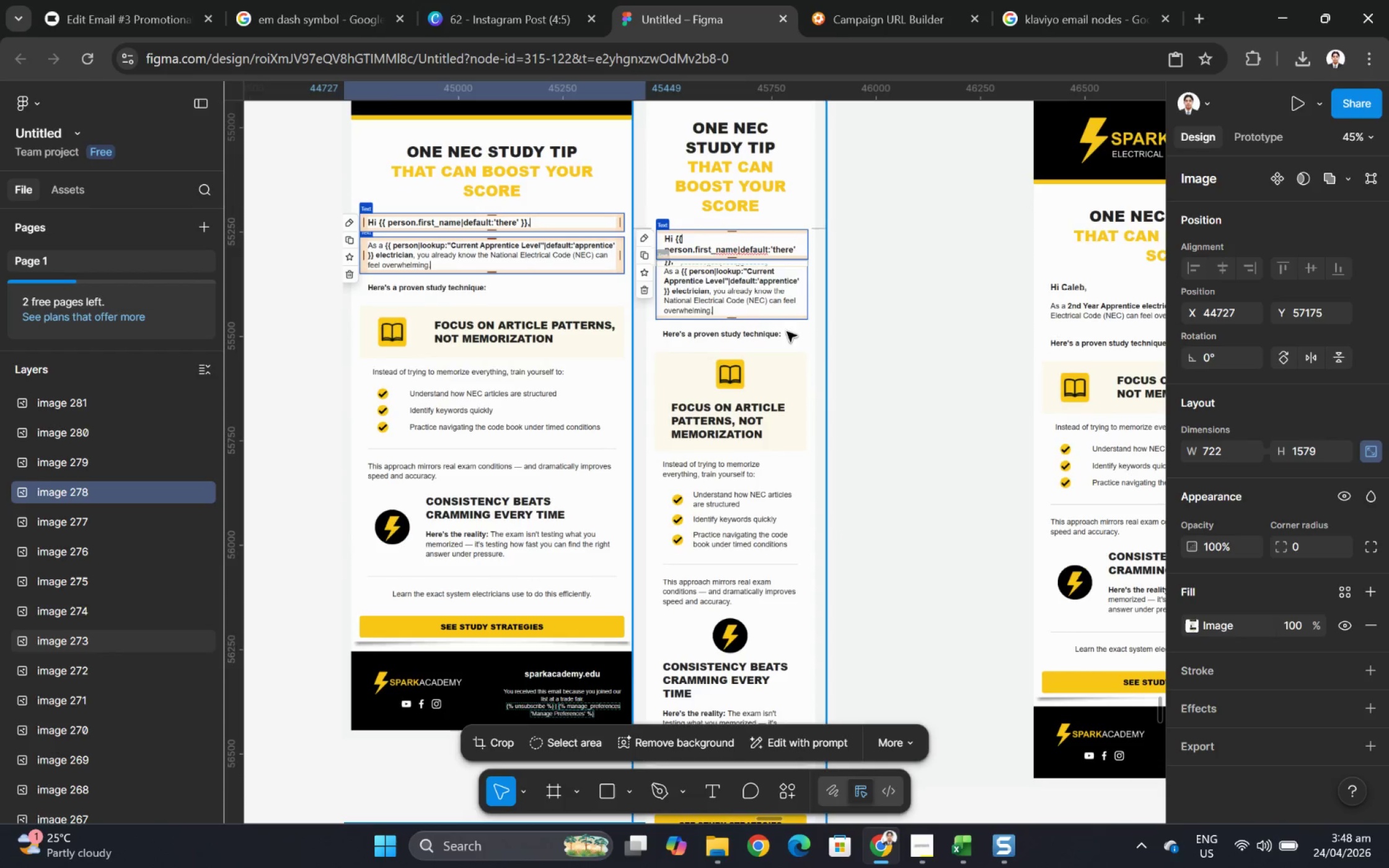 
hold_key(key=ControlLeft, duration=0.54)
scroll: coordinate [801, 270], scroll_direction: up, amount: 4.0
 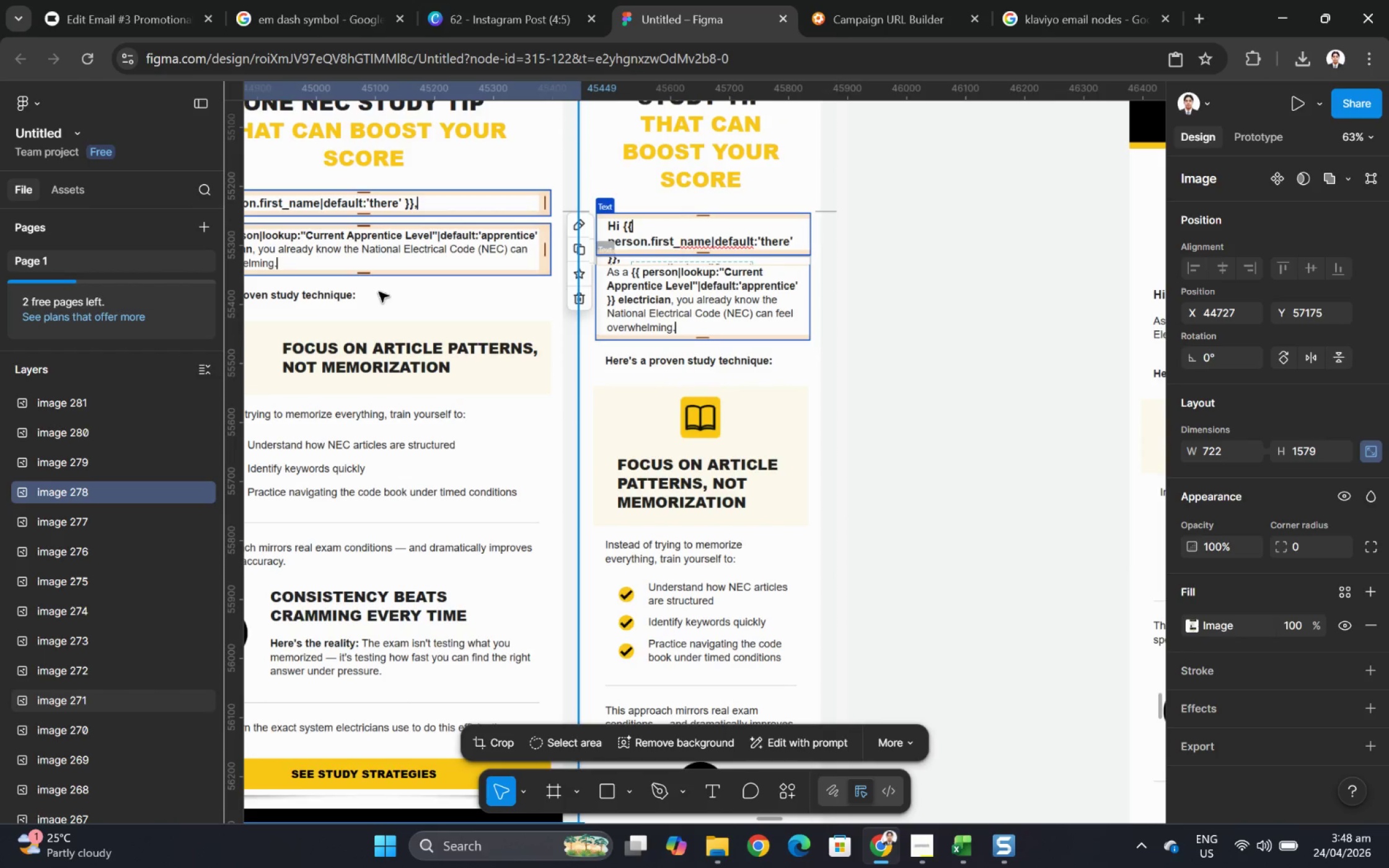 
hold_key(key=ControlLeft, duration=1.45)
scroll: coordinate [700, 335], scroll_direction: up, amount: 36.0
 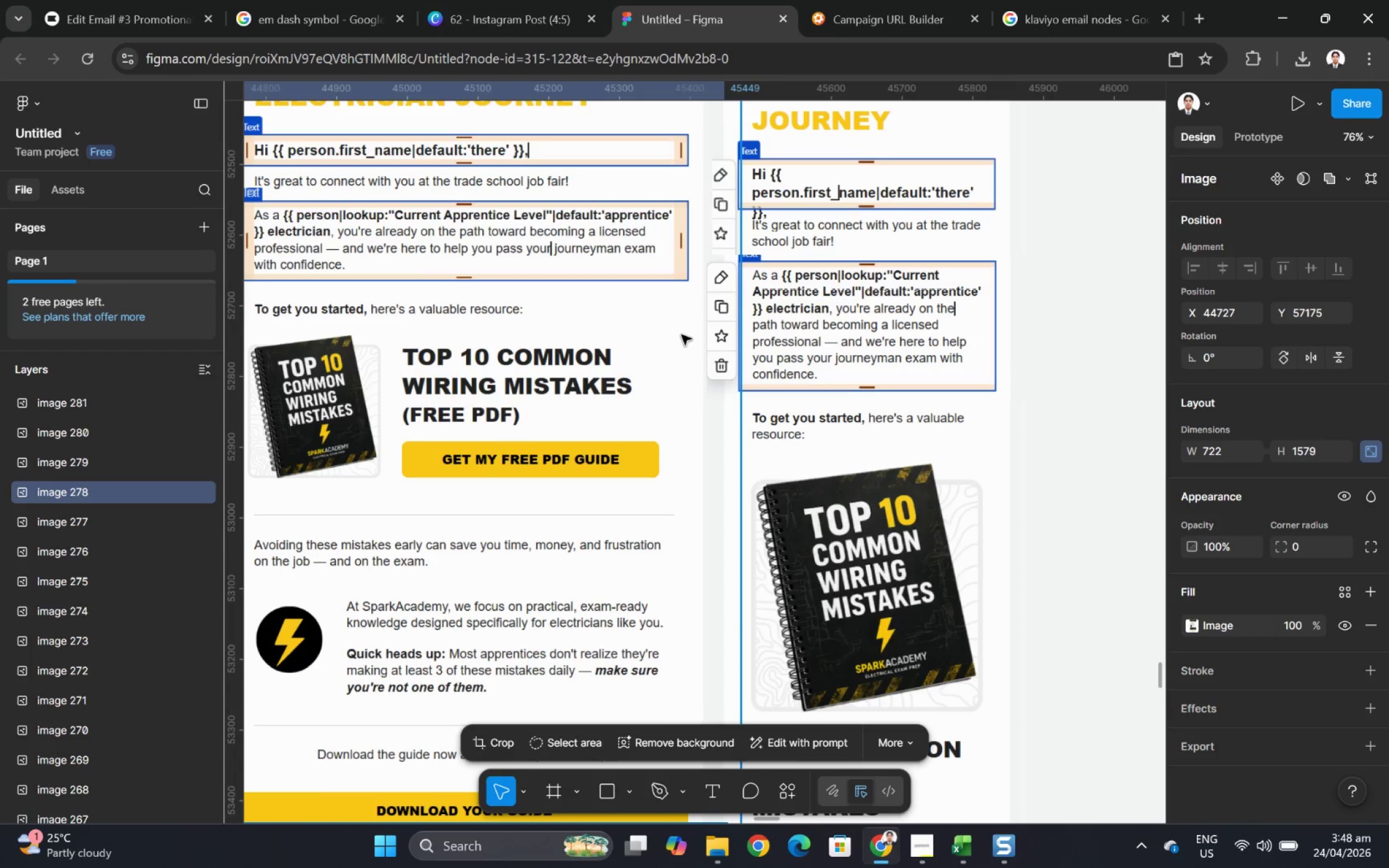 
wait(15.81)
 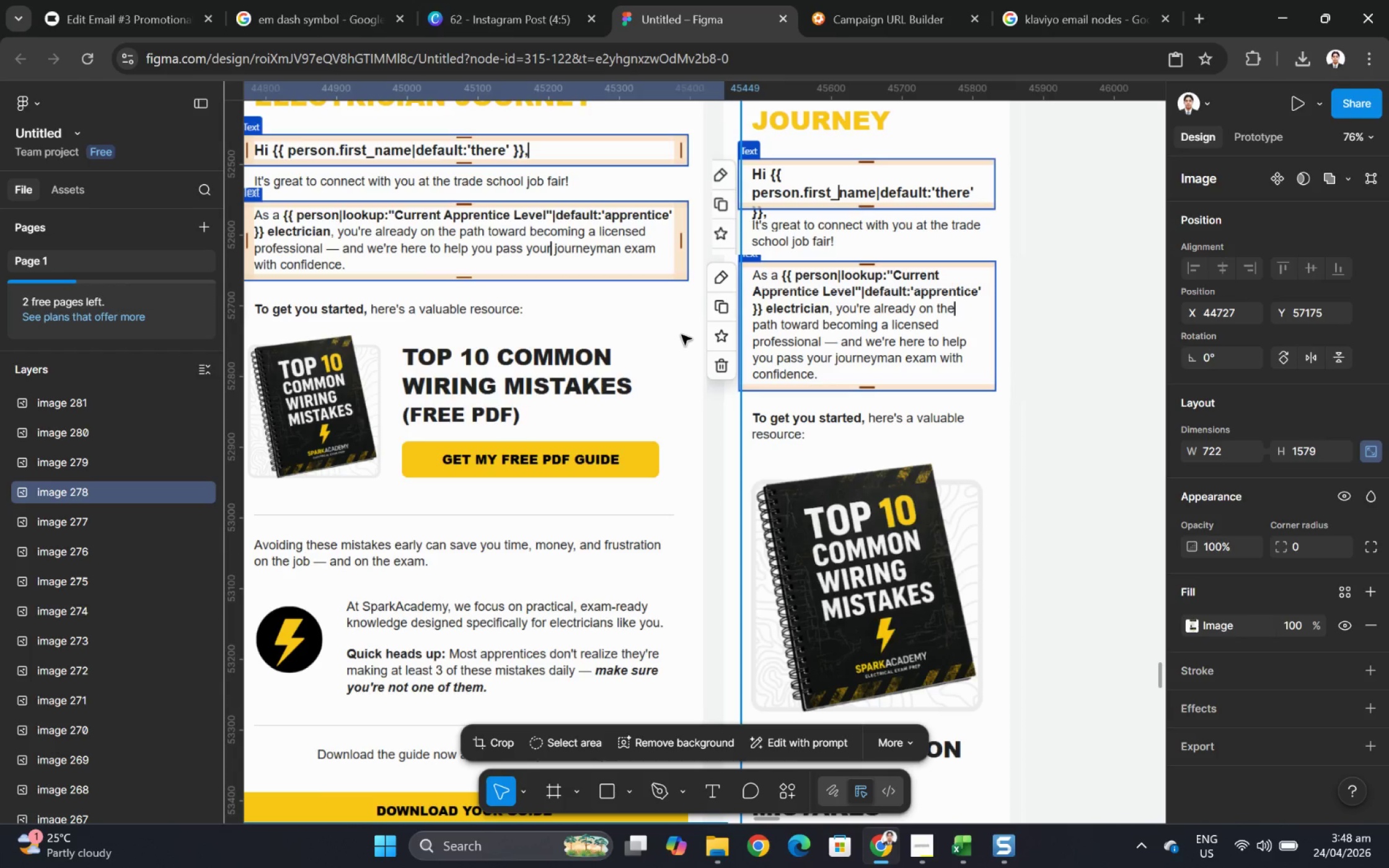 
hold_key(key=ControlLeft, duration=2.71)
scroll: coordinate [811, 548], scroll_direction: down, amount: 21.0
 